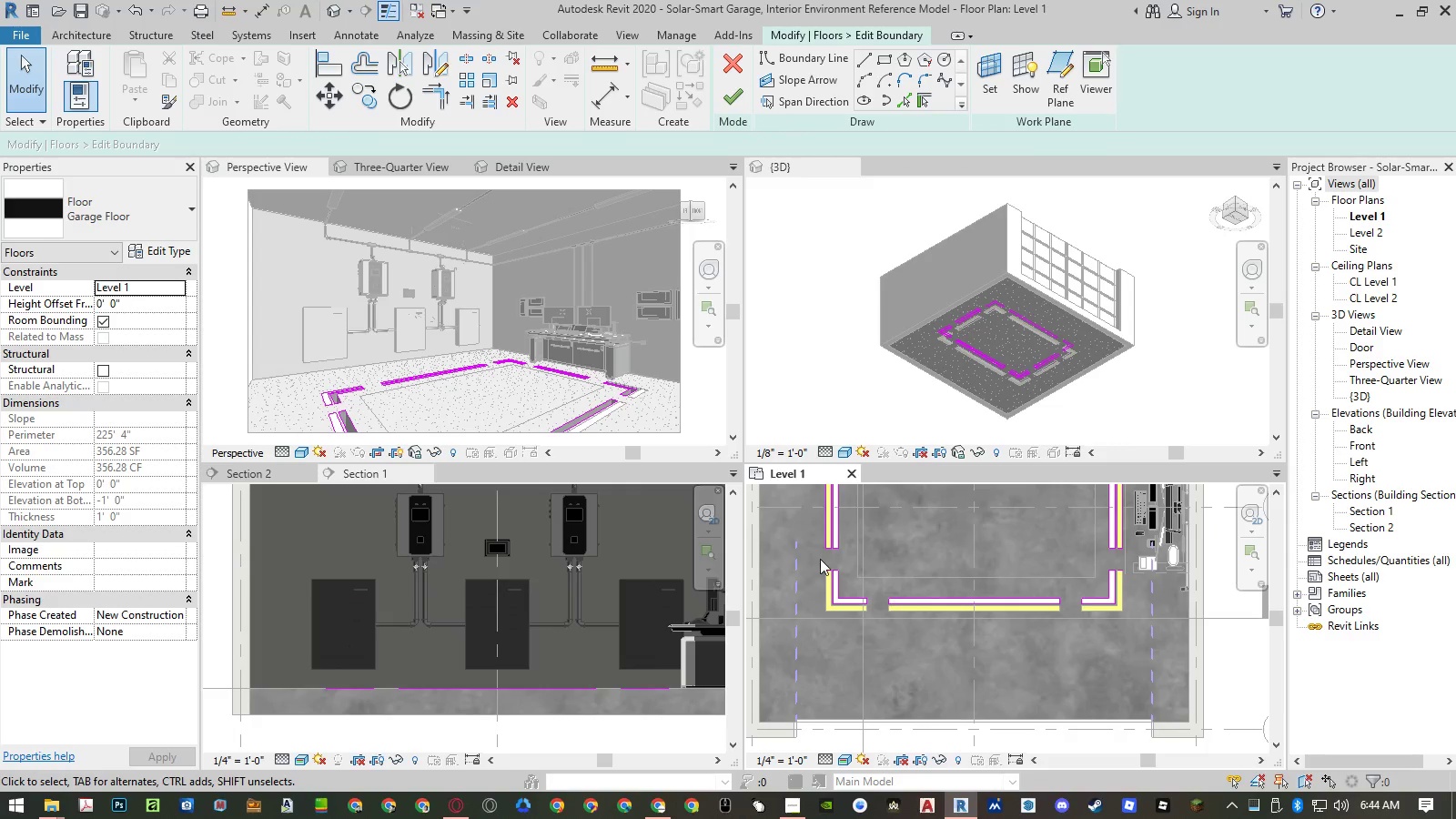 
left_click_drag(start_coordinate=[834, 568], to_coordinate=[821, 615])
 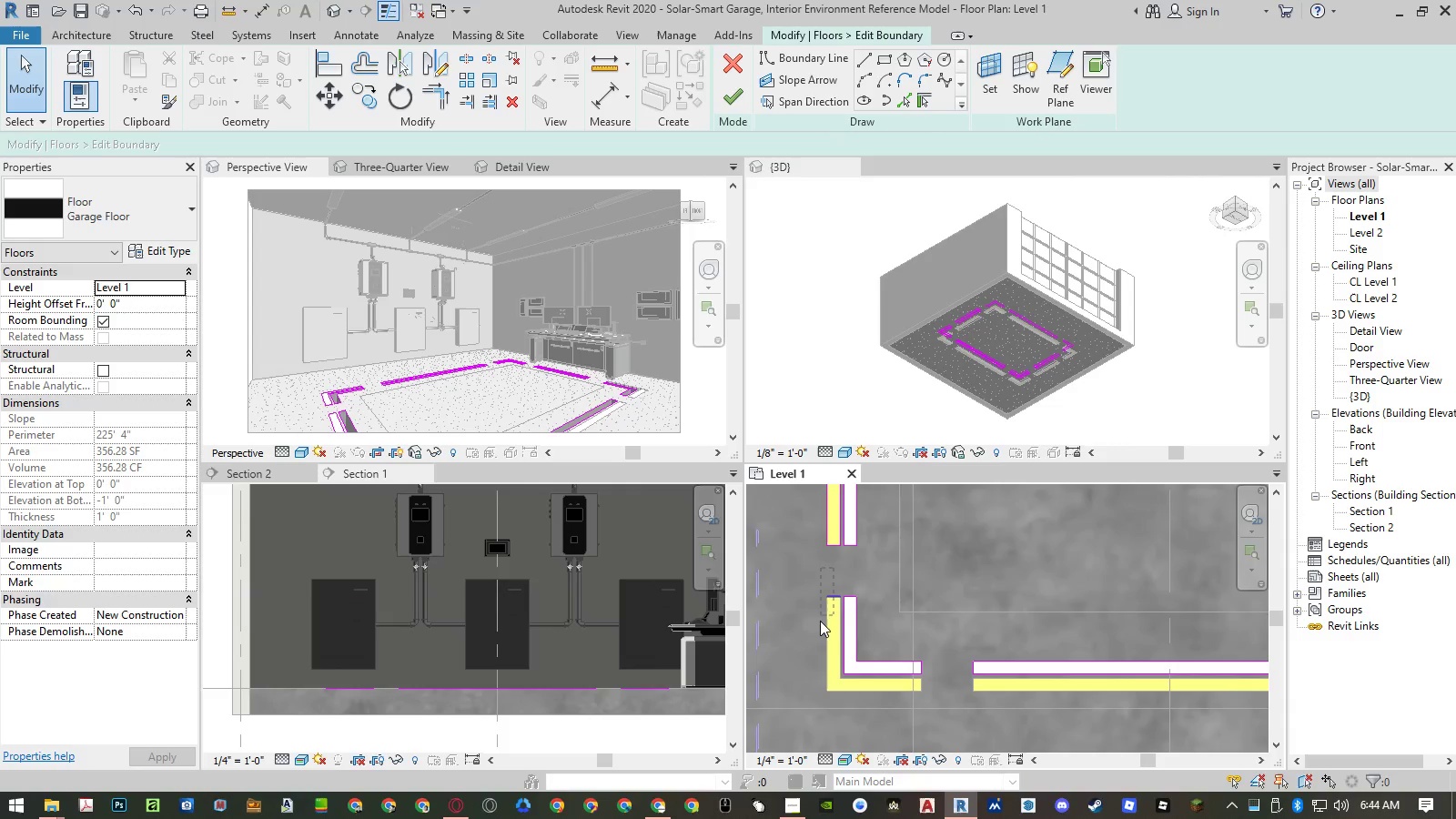 
scroll: coordinate [826, 555], scroll_direction: up, amount: 6.0
 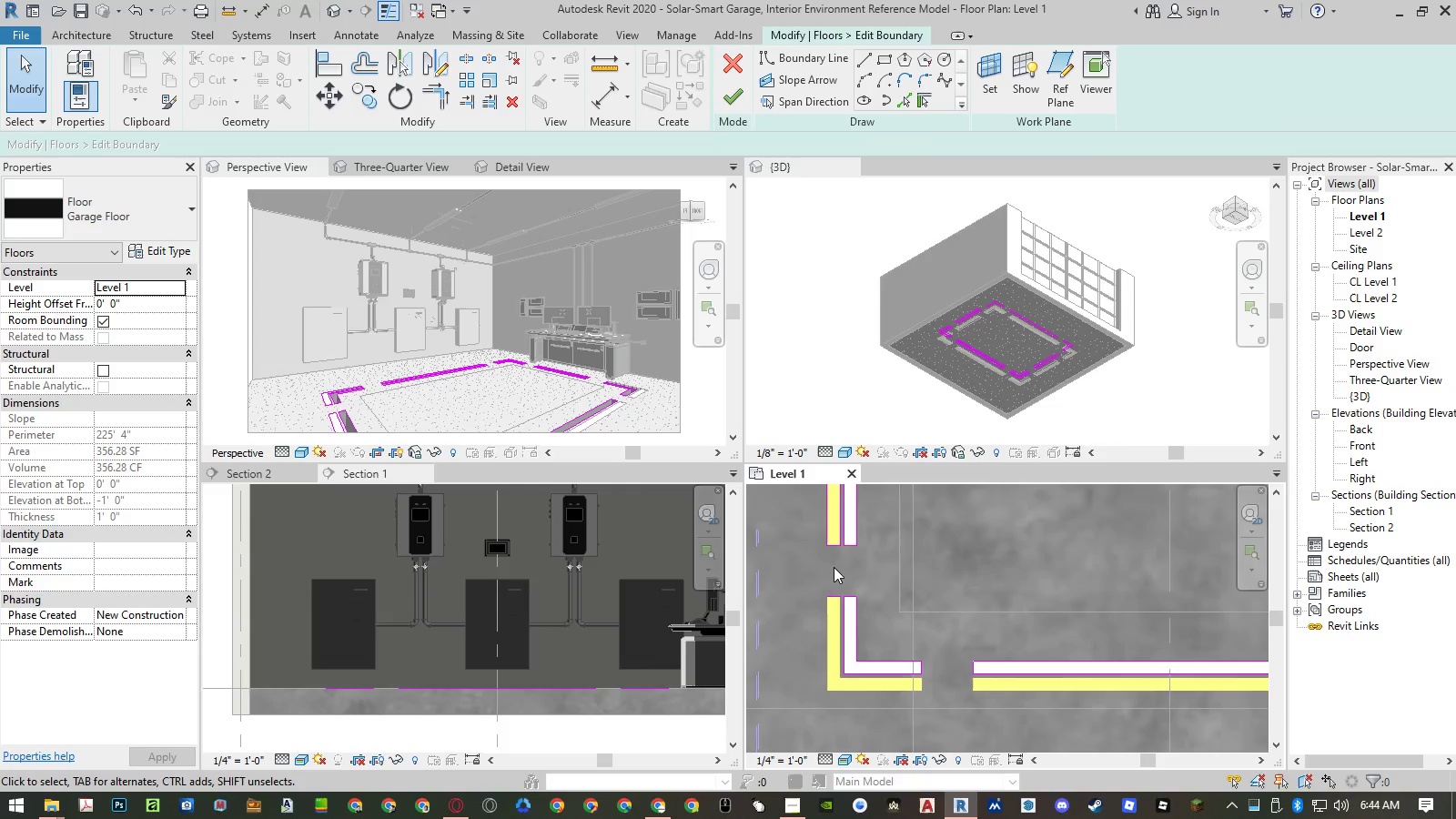 
key(Delete)
 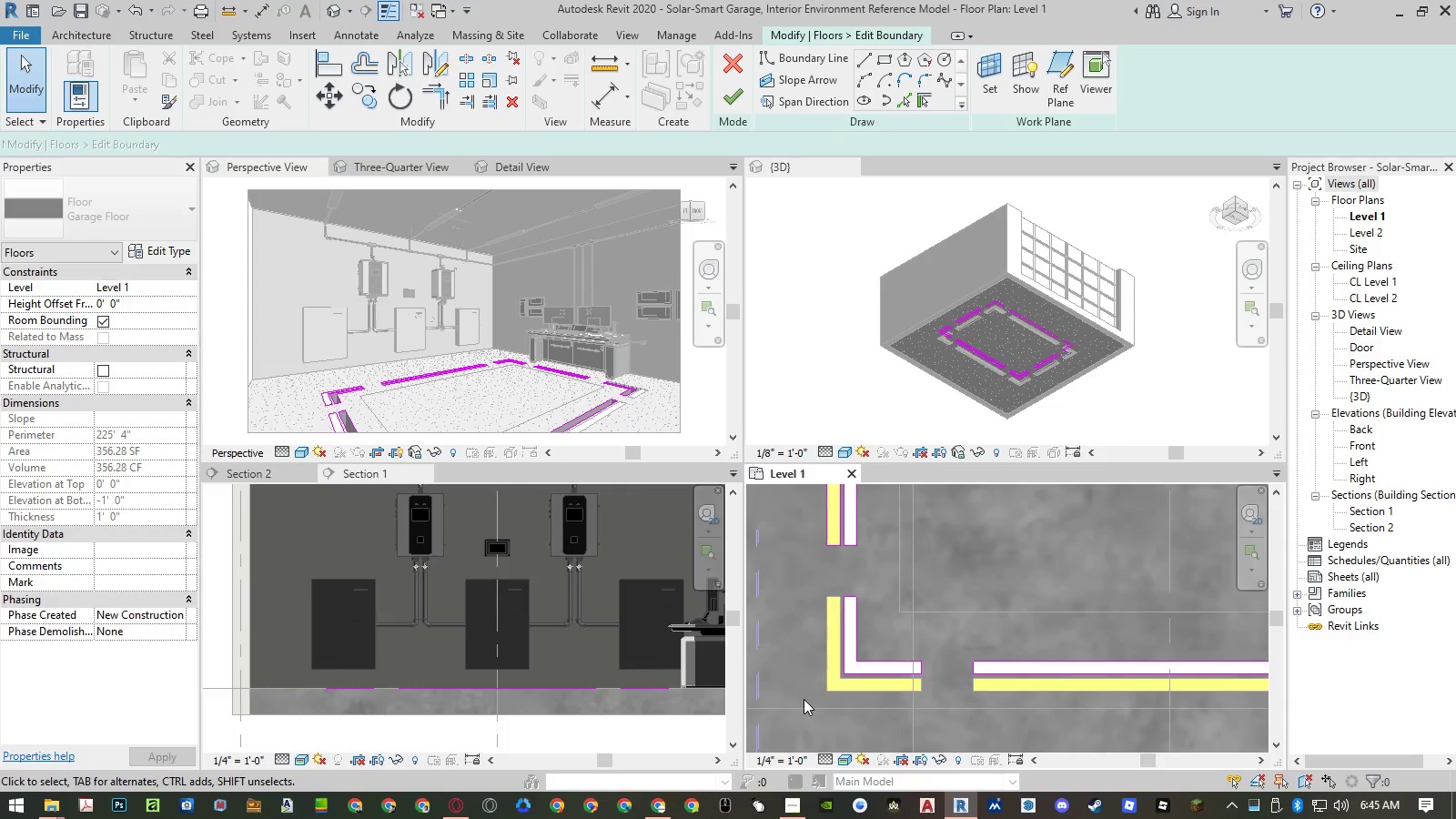 
scroll: coordinate [804, 702], scroll_direction: down, amount: 7.0
 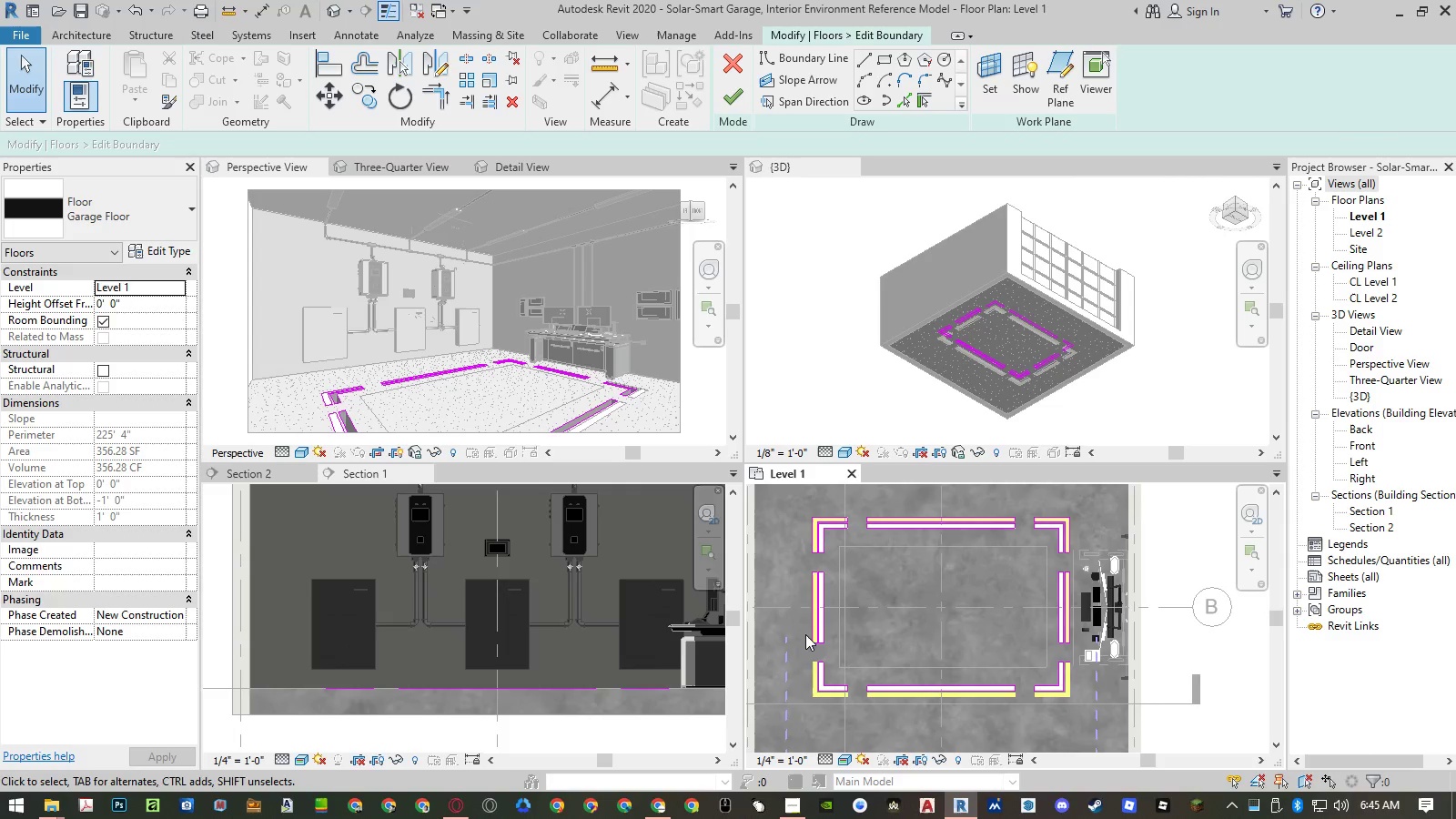 
scroll: coordinate [814, 595], scroll_direction: up, amount: 6.0
 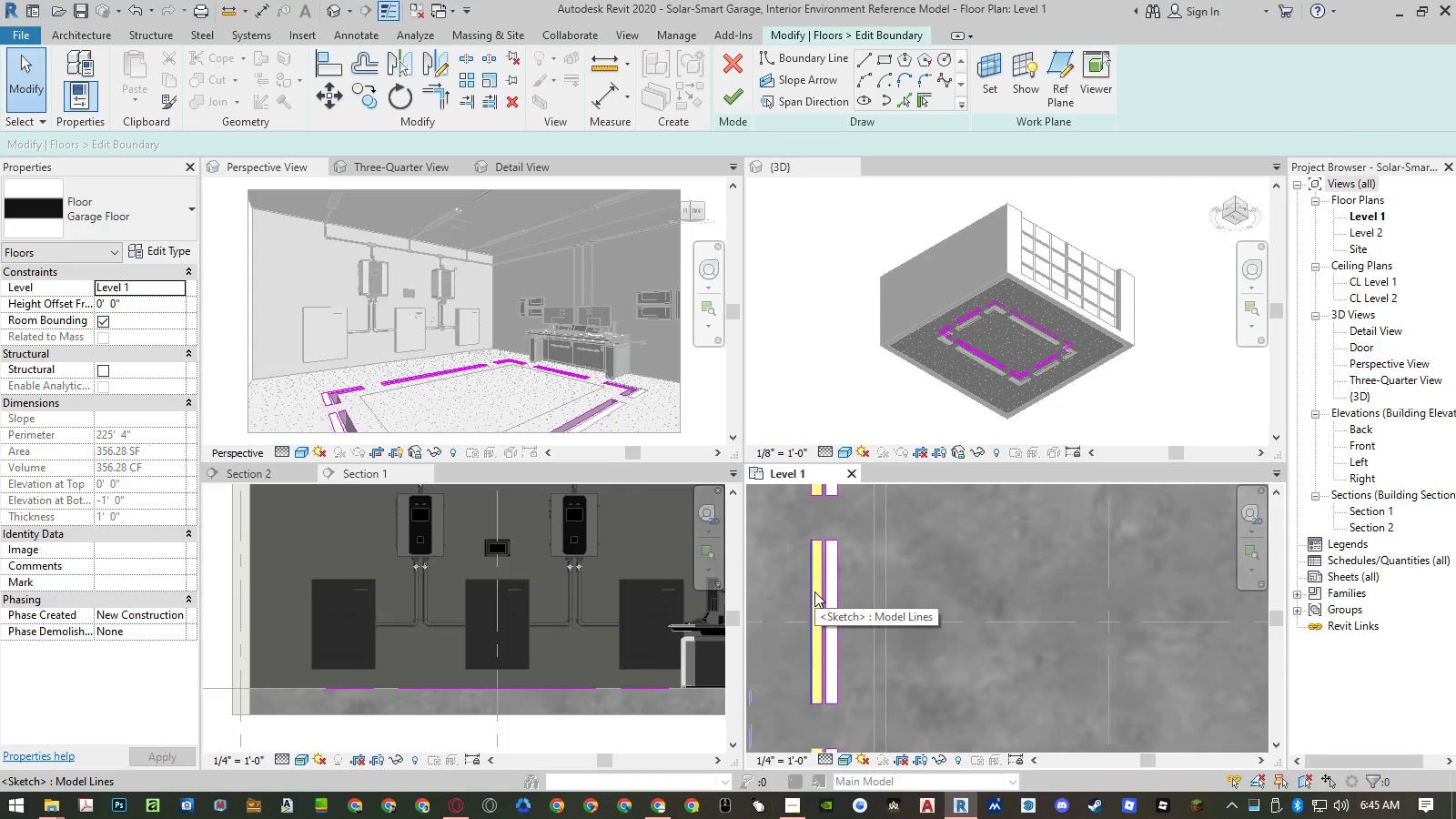 
key(Tab)
 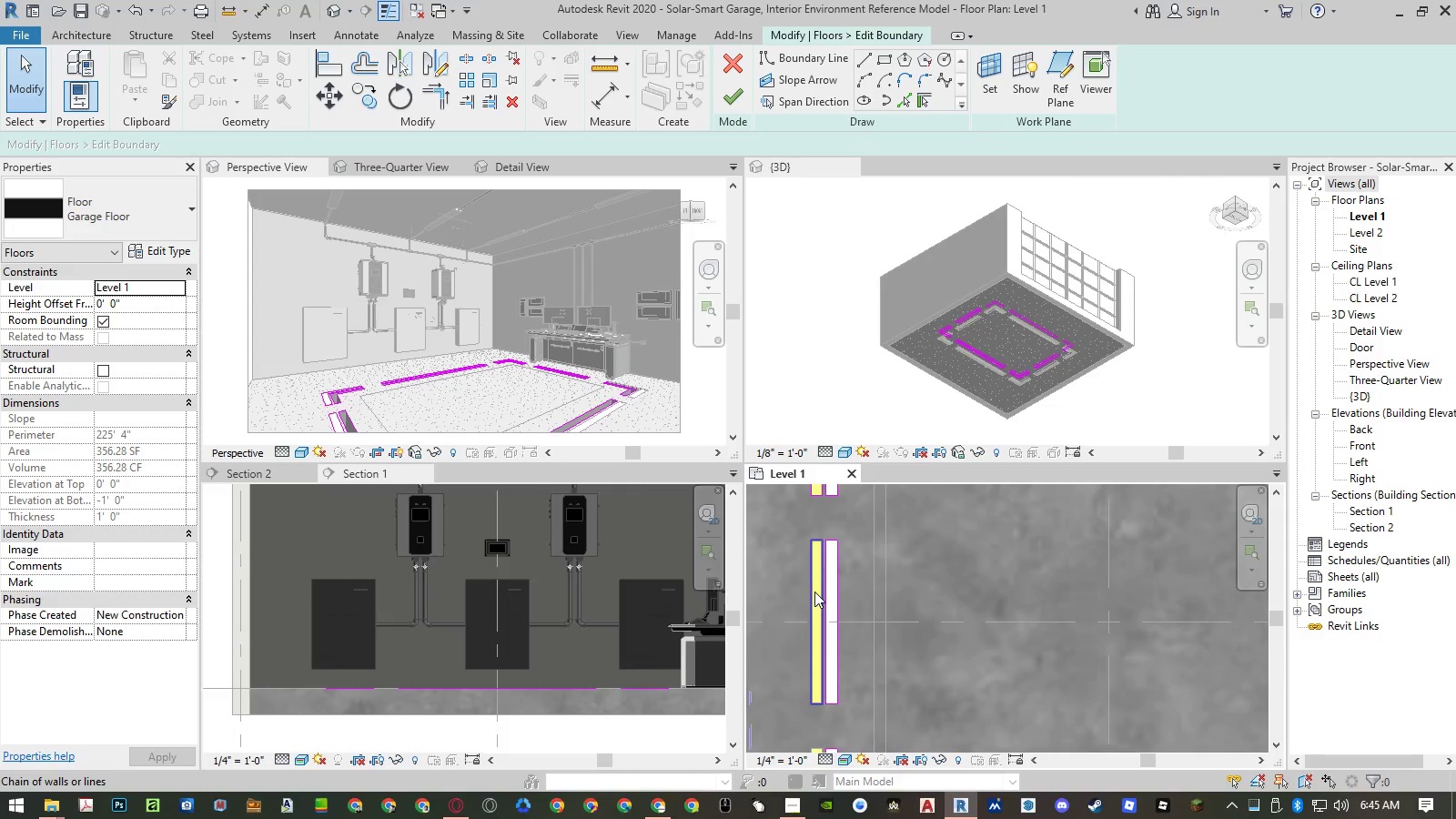 
left_click([814, 592])
 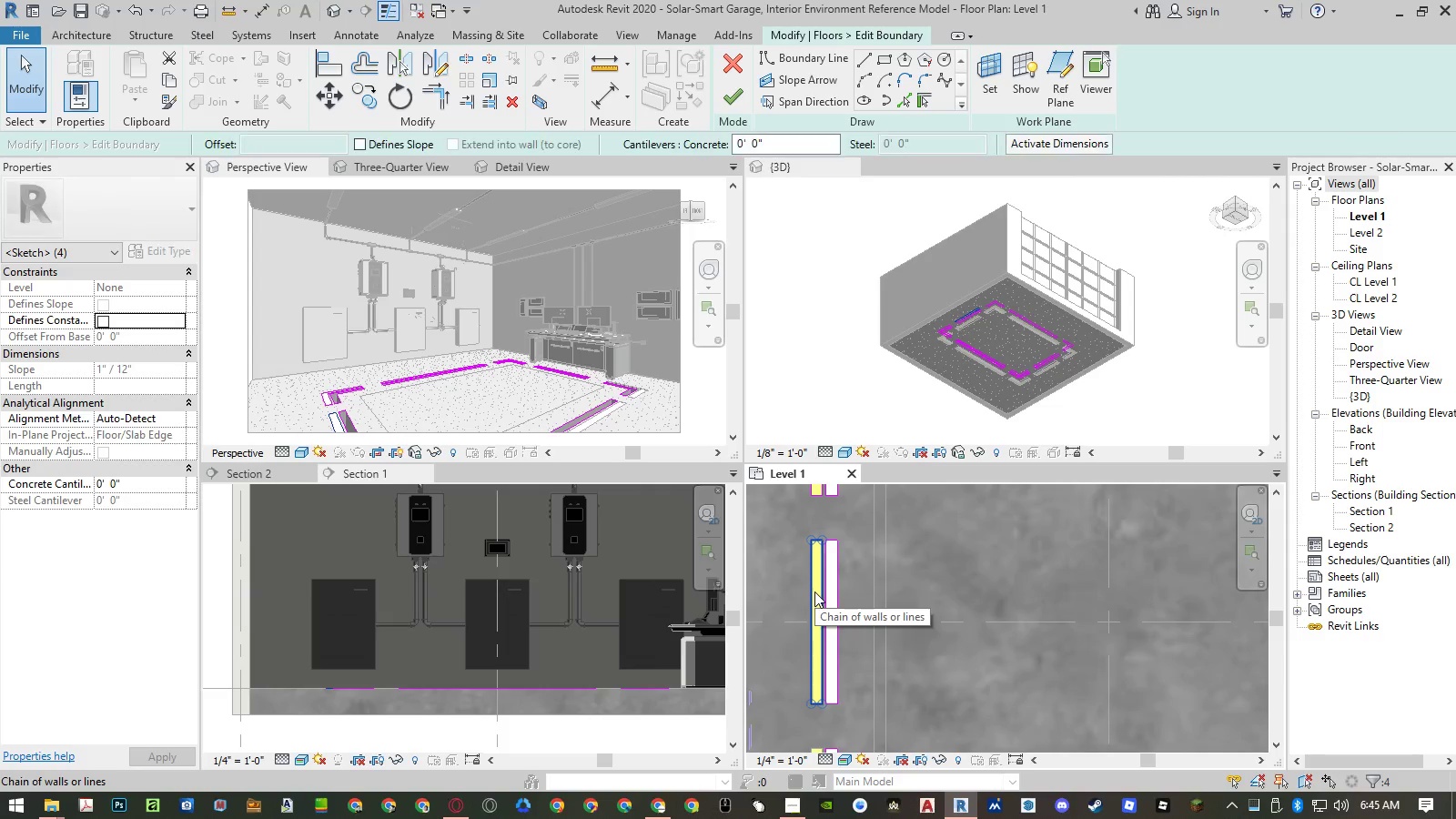 
key(Delete)
 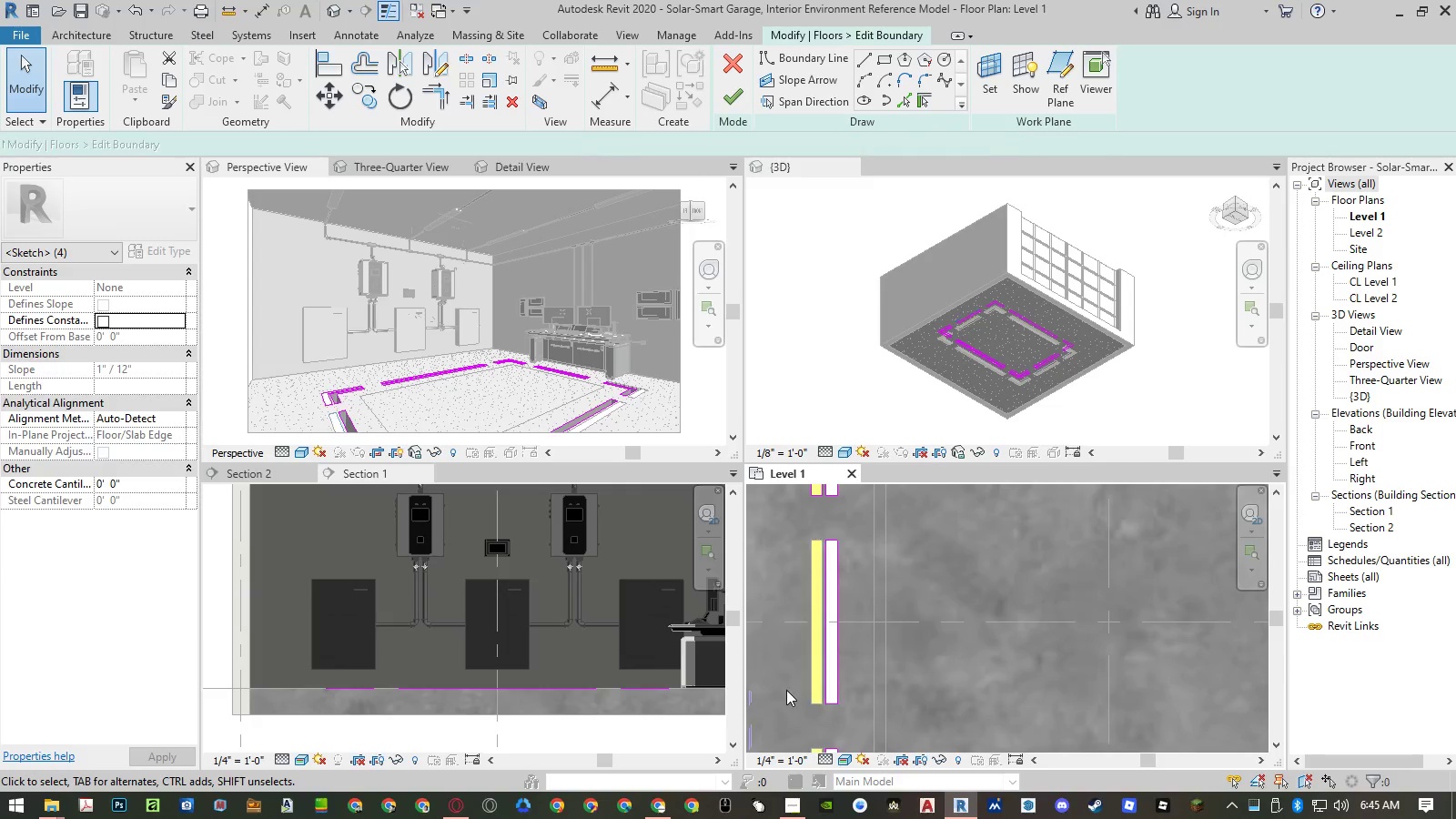 
scroll: coordinate [786, 690], scroll_direction: down, amount: 4.0
 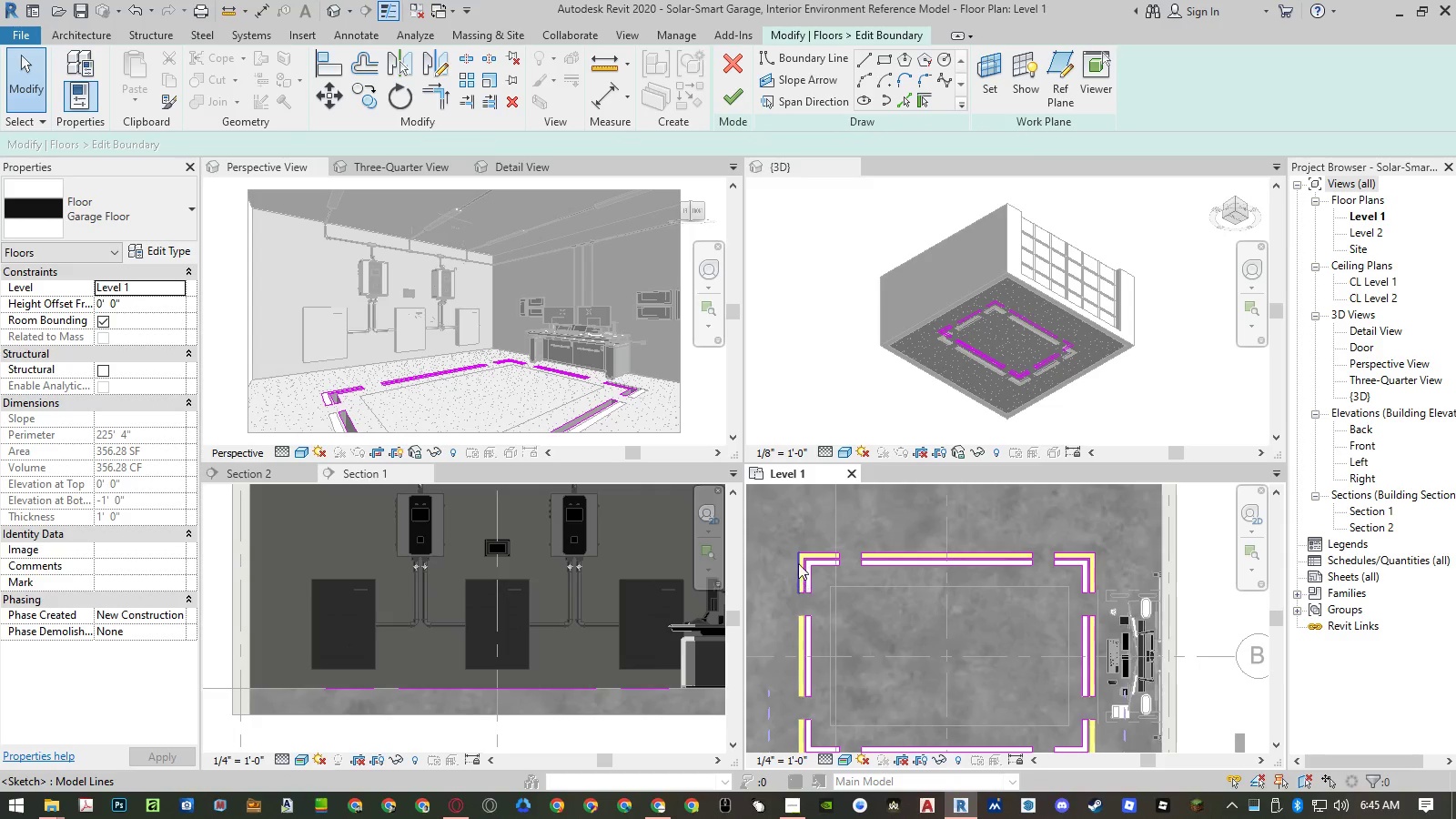 
scroll: coordinate [797, 562], scroll_direction: up, amount: 2.0
 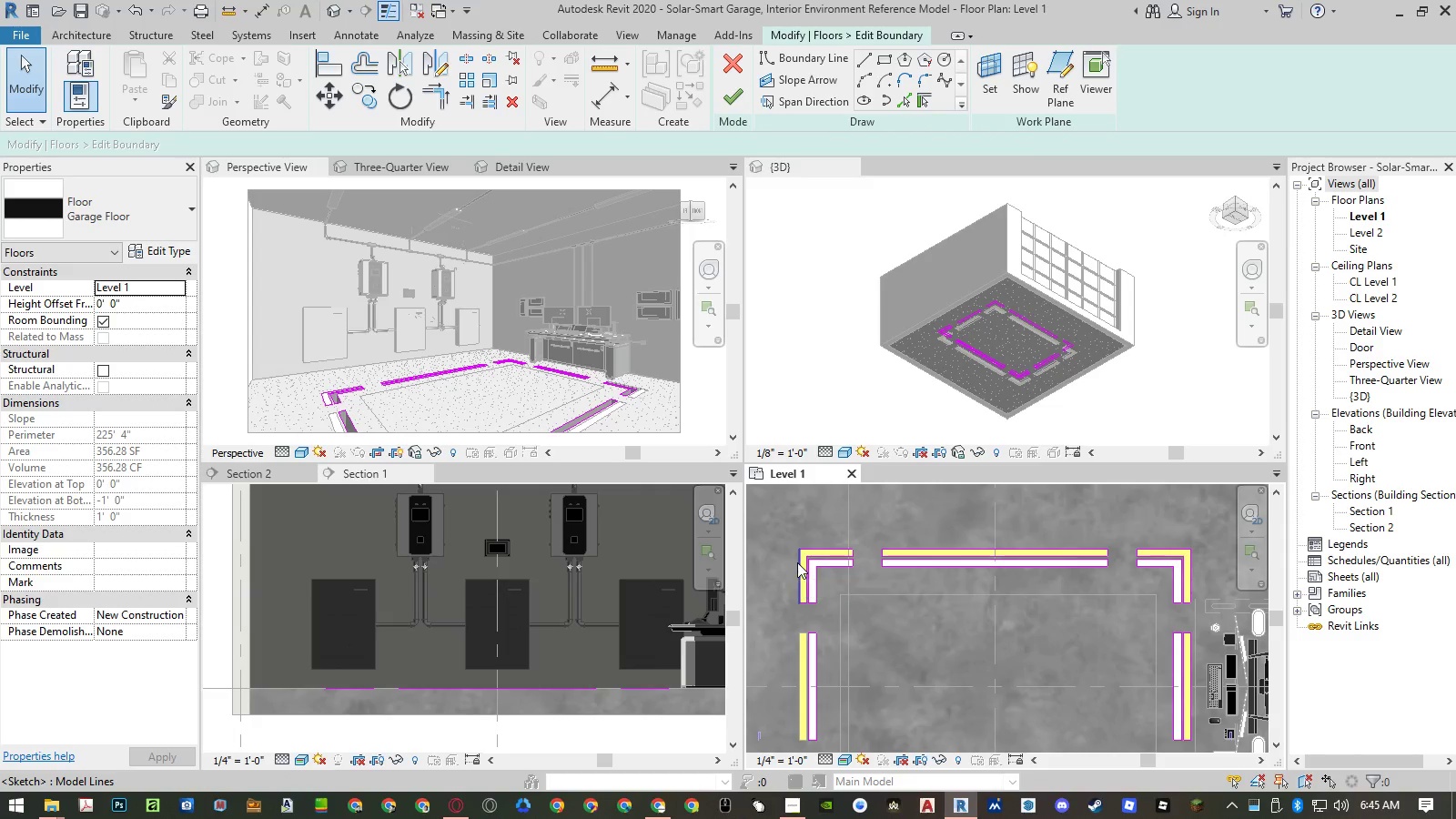 
key(Tab)
 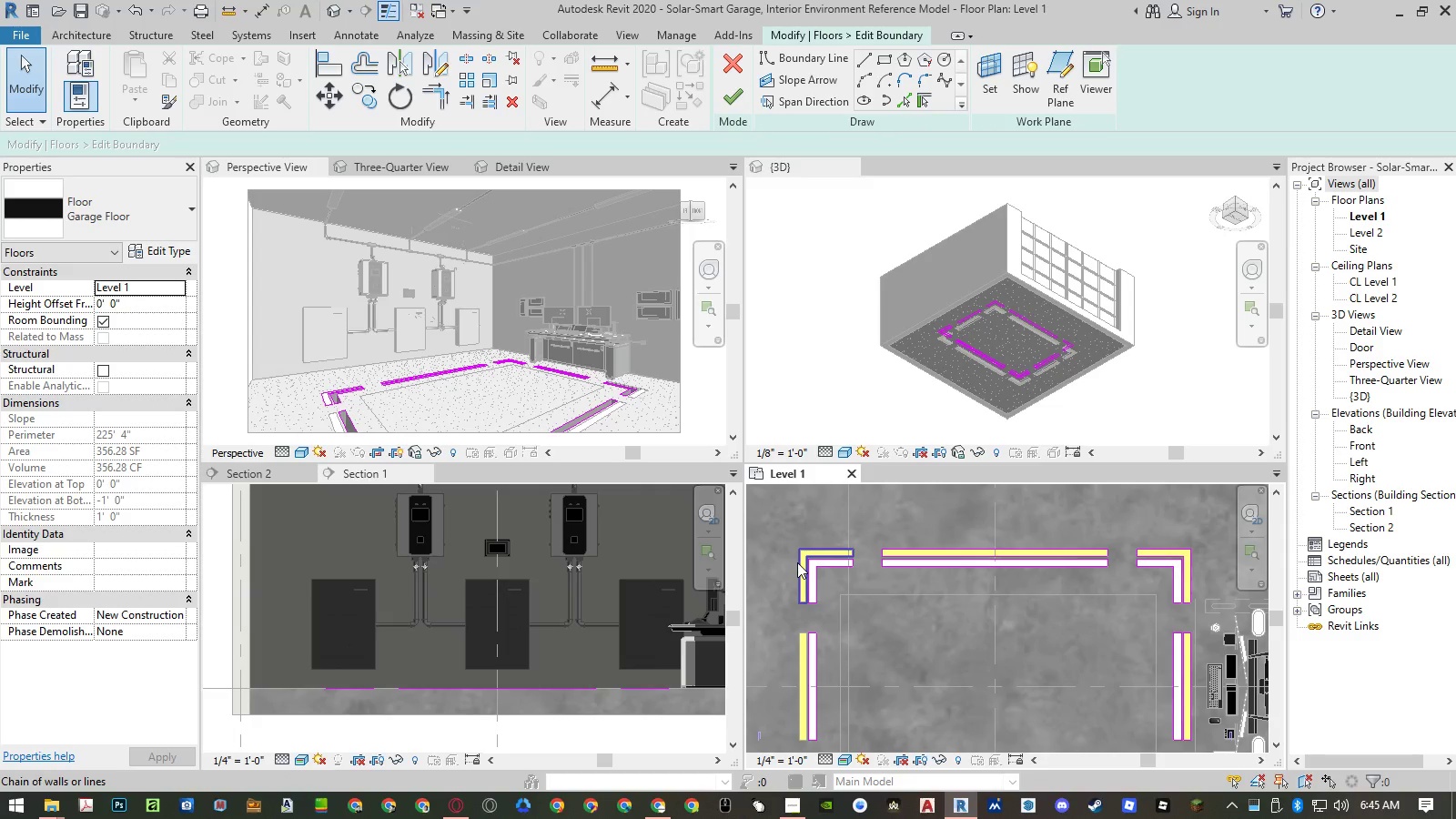 
left_click([797, 562])
 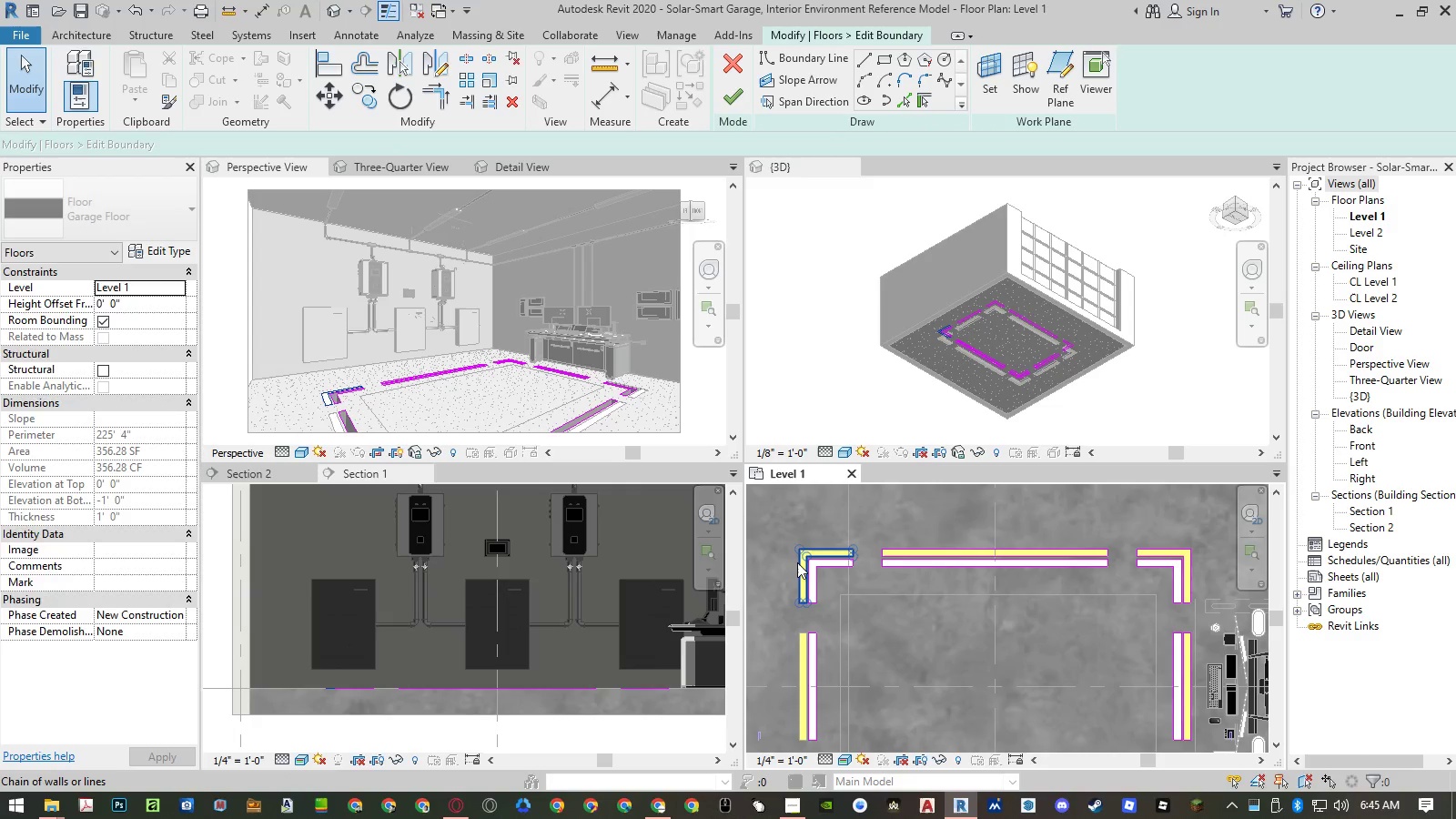 
hold_key(key=Delete, duration=2.75)
 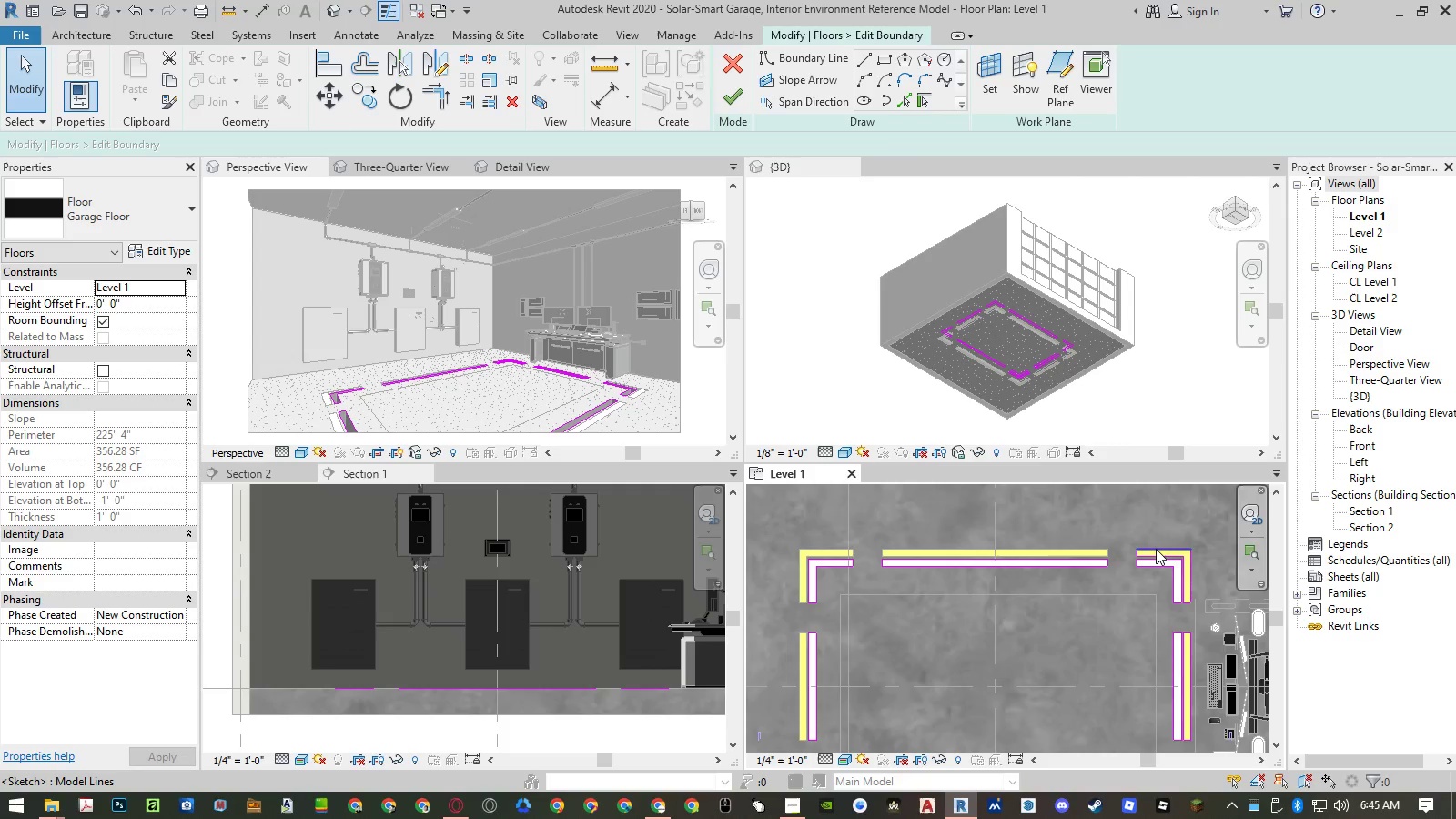 
key(Tab)
 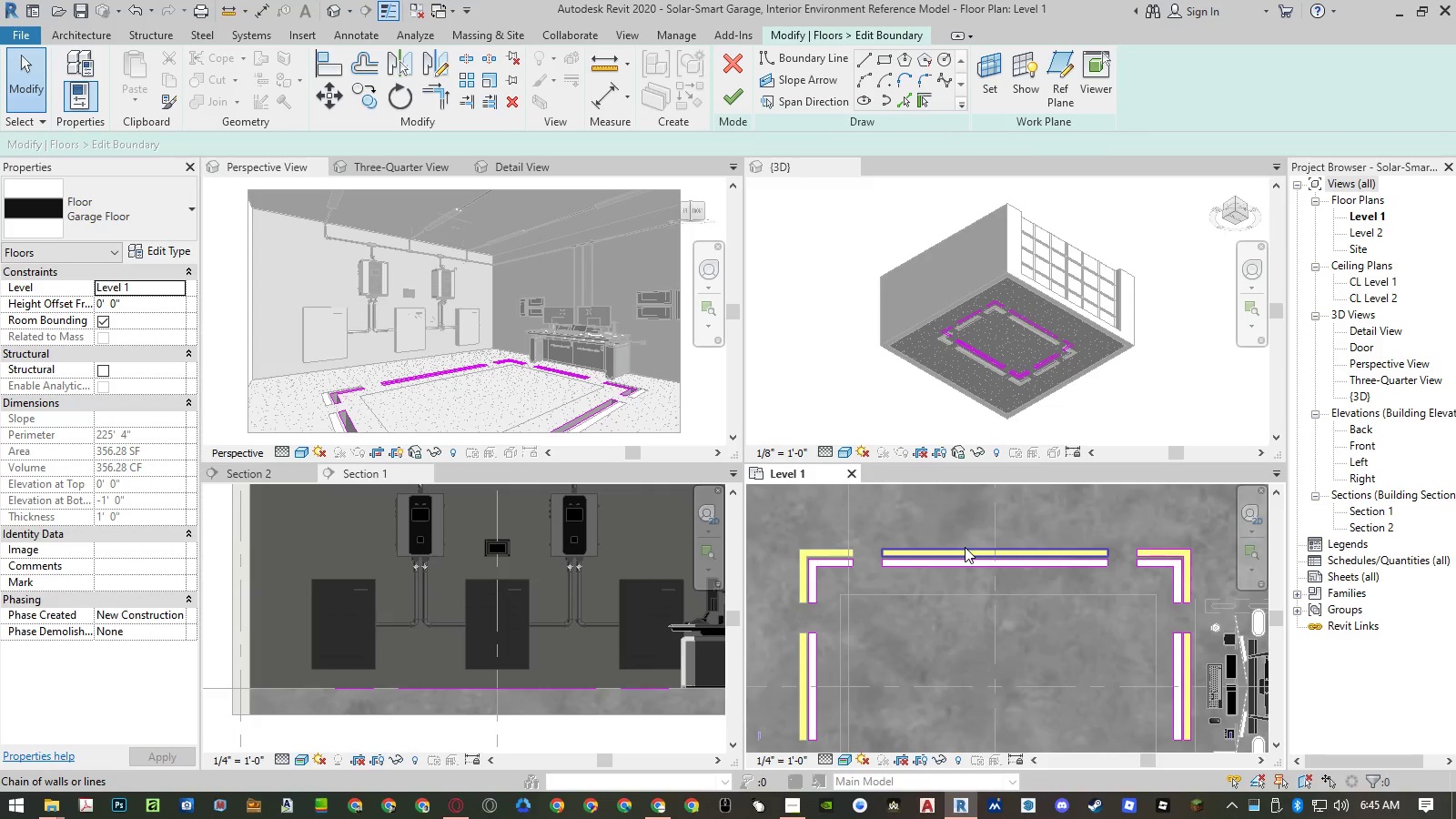 
left_click([965, 547])
 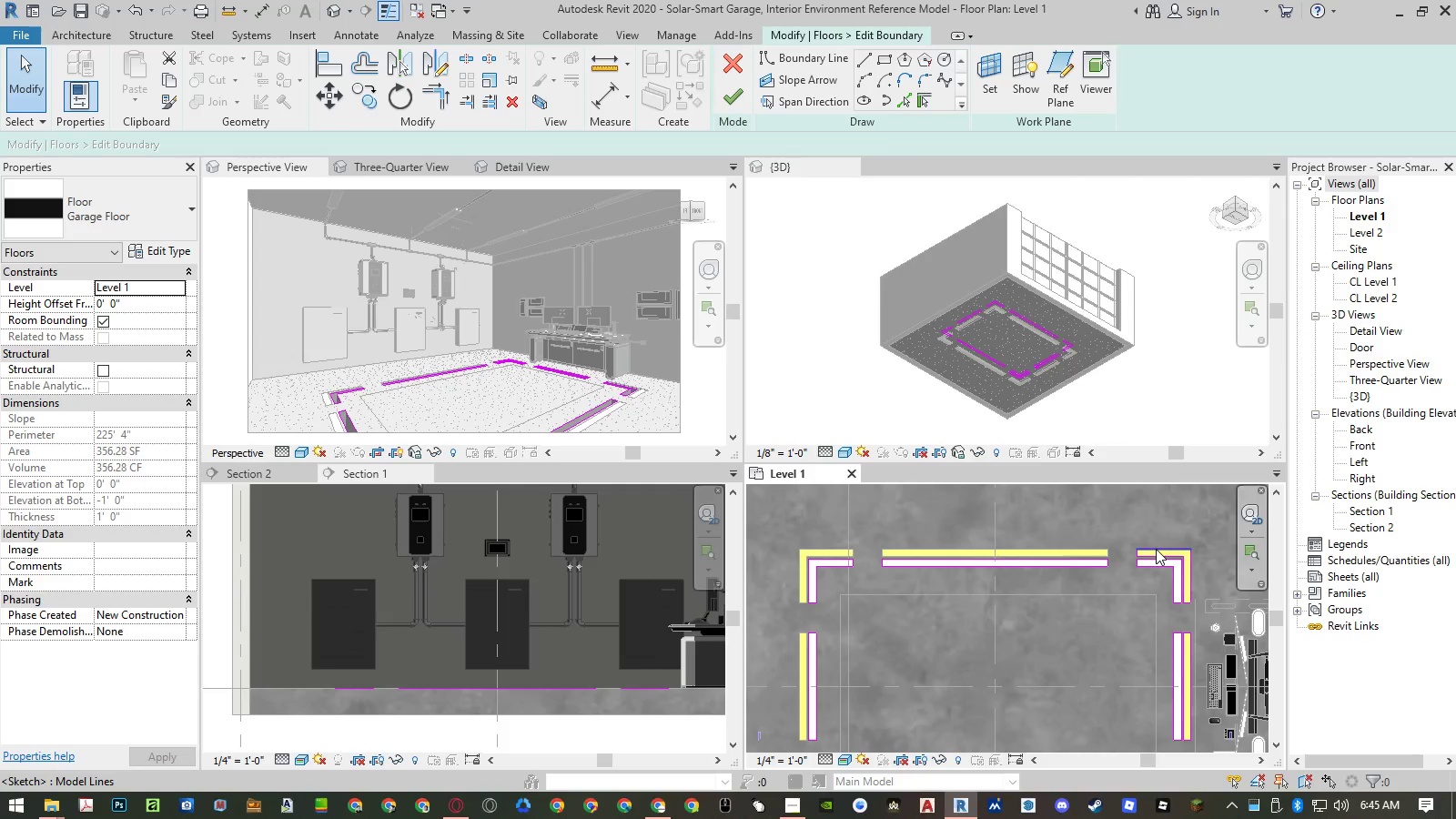 
key(Tab)
 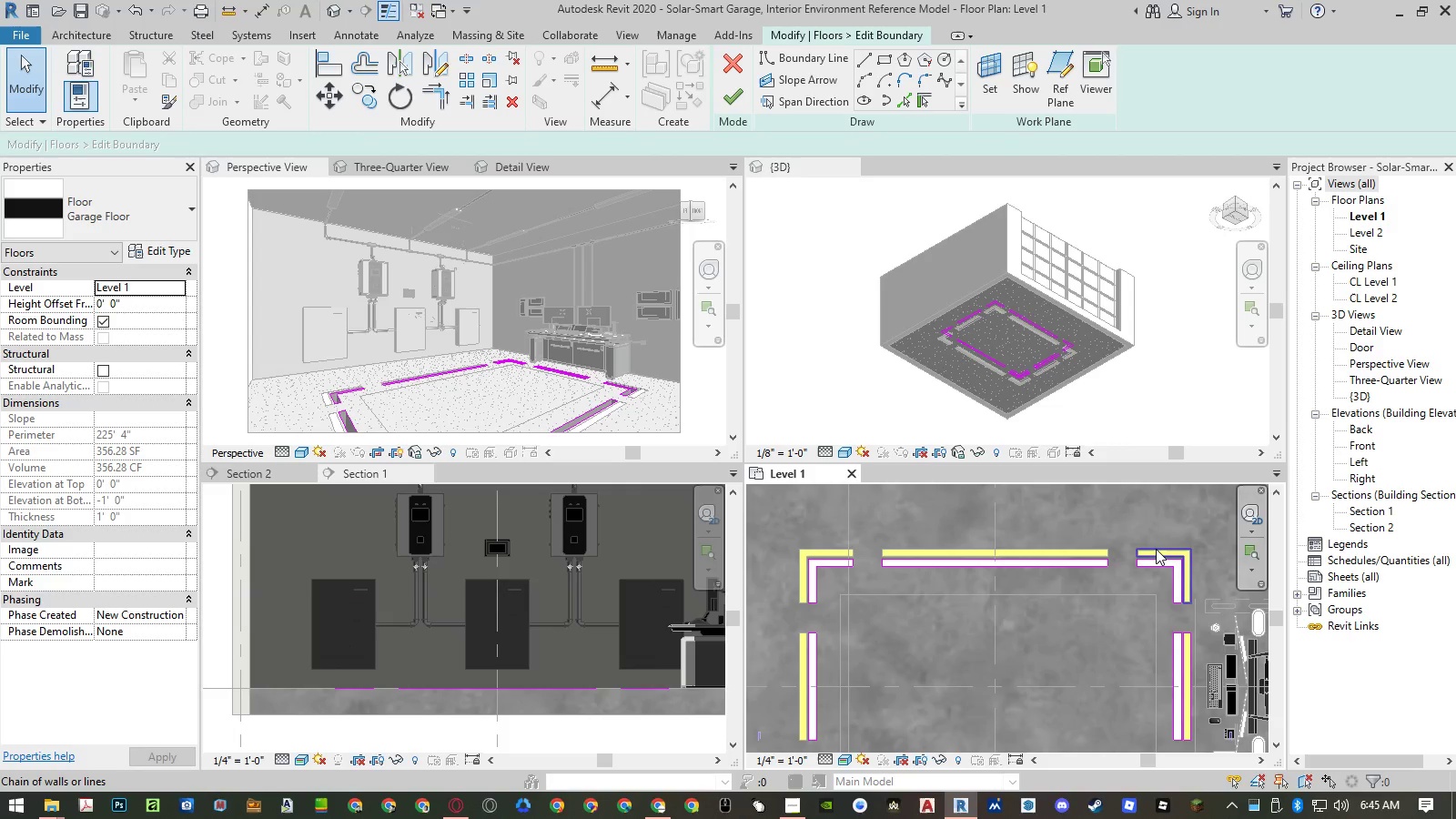 
left_click([1156, 549])
 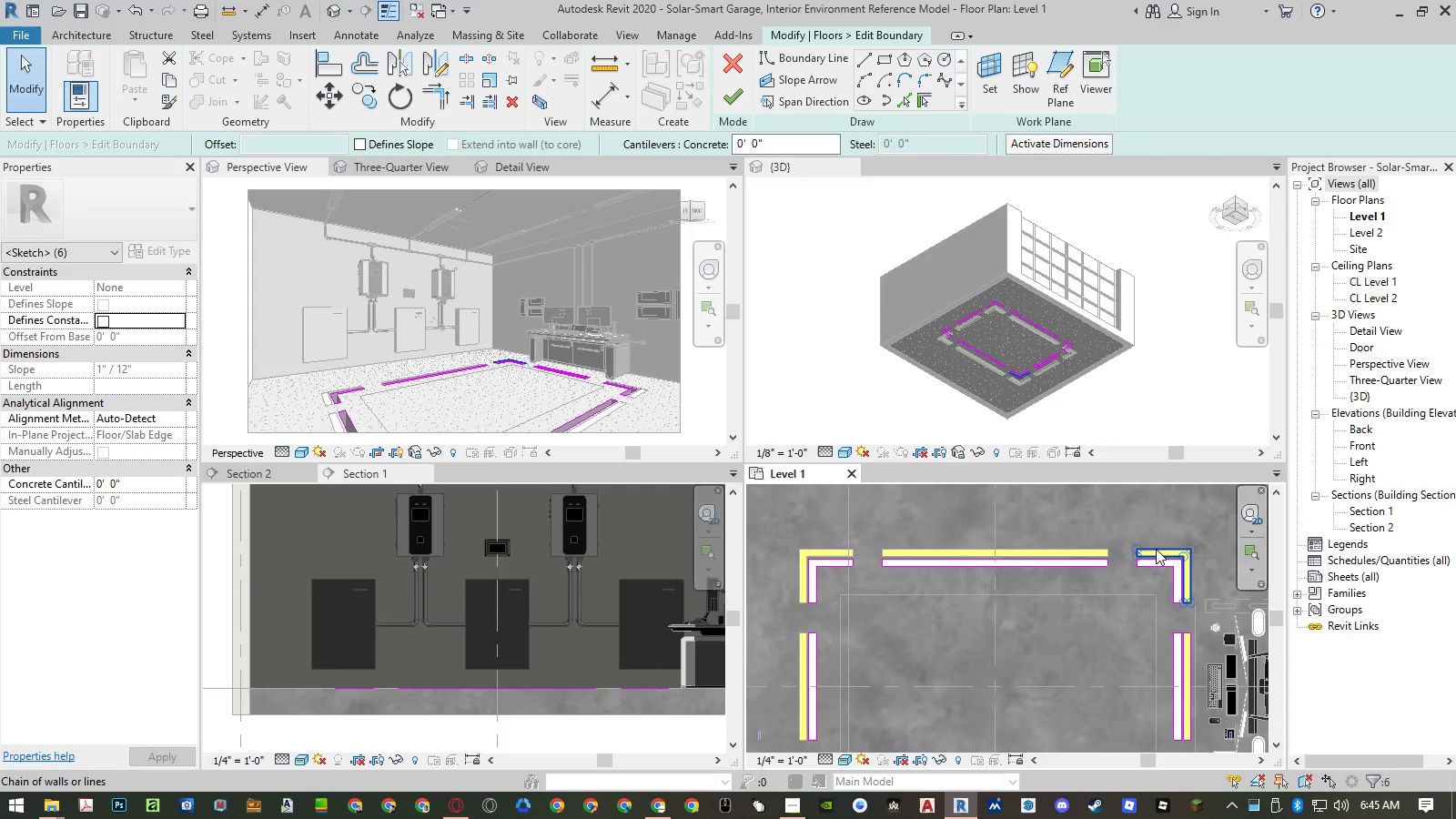 
key(Delete)
 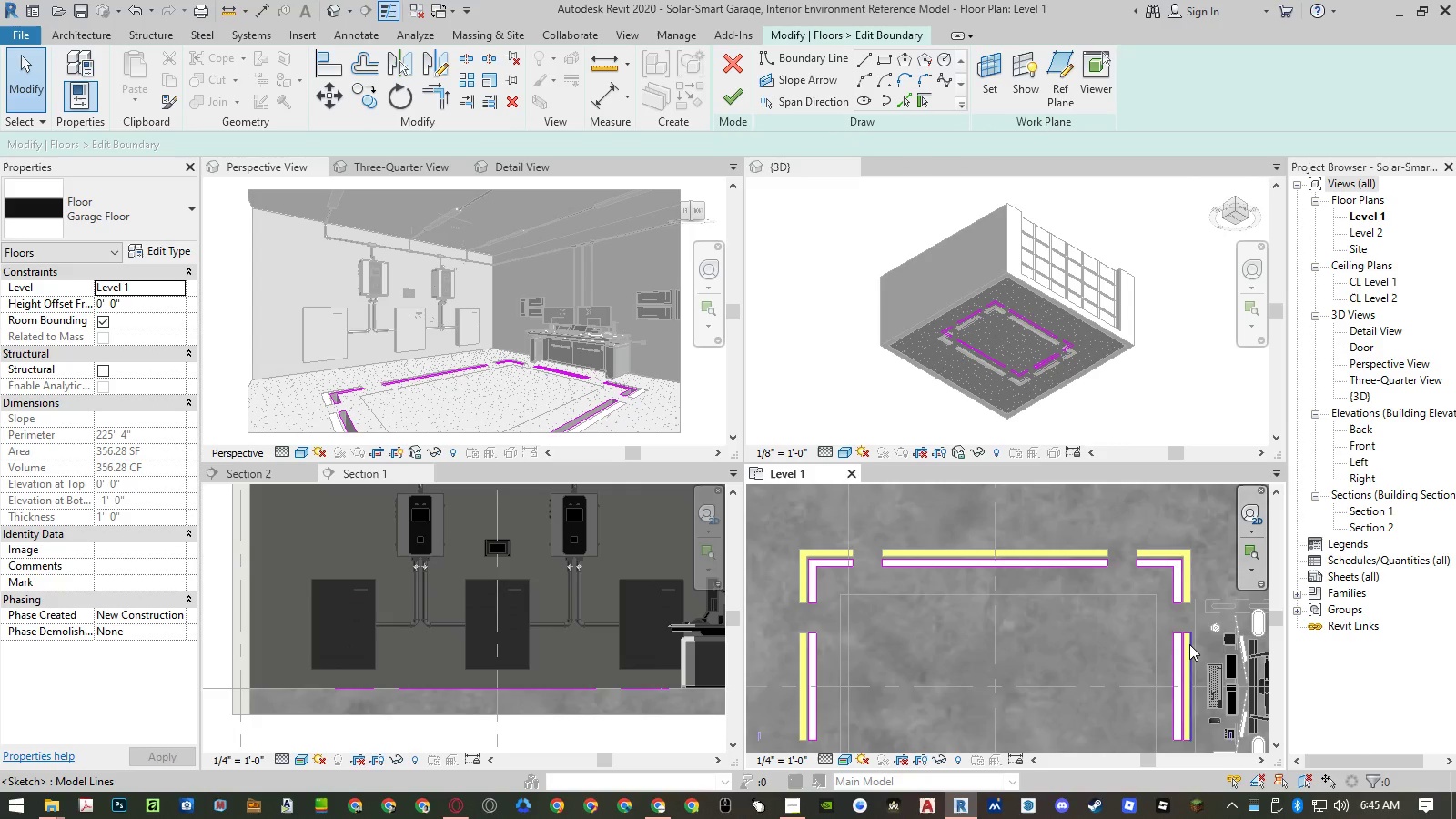 
key(Tab)
 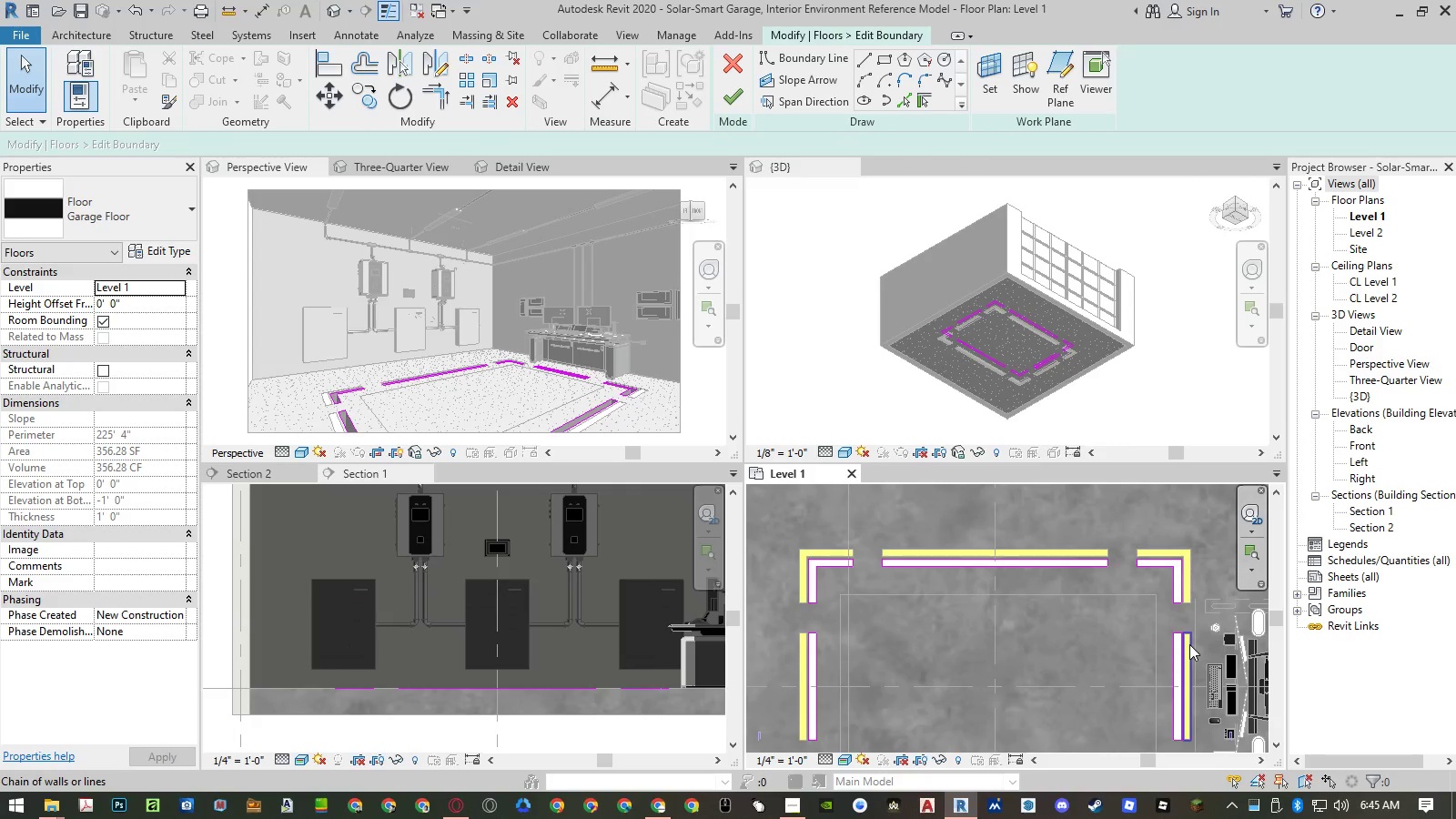 
left_click([1189, 644])
 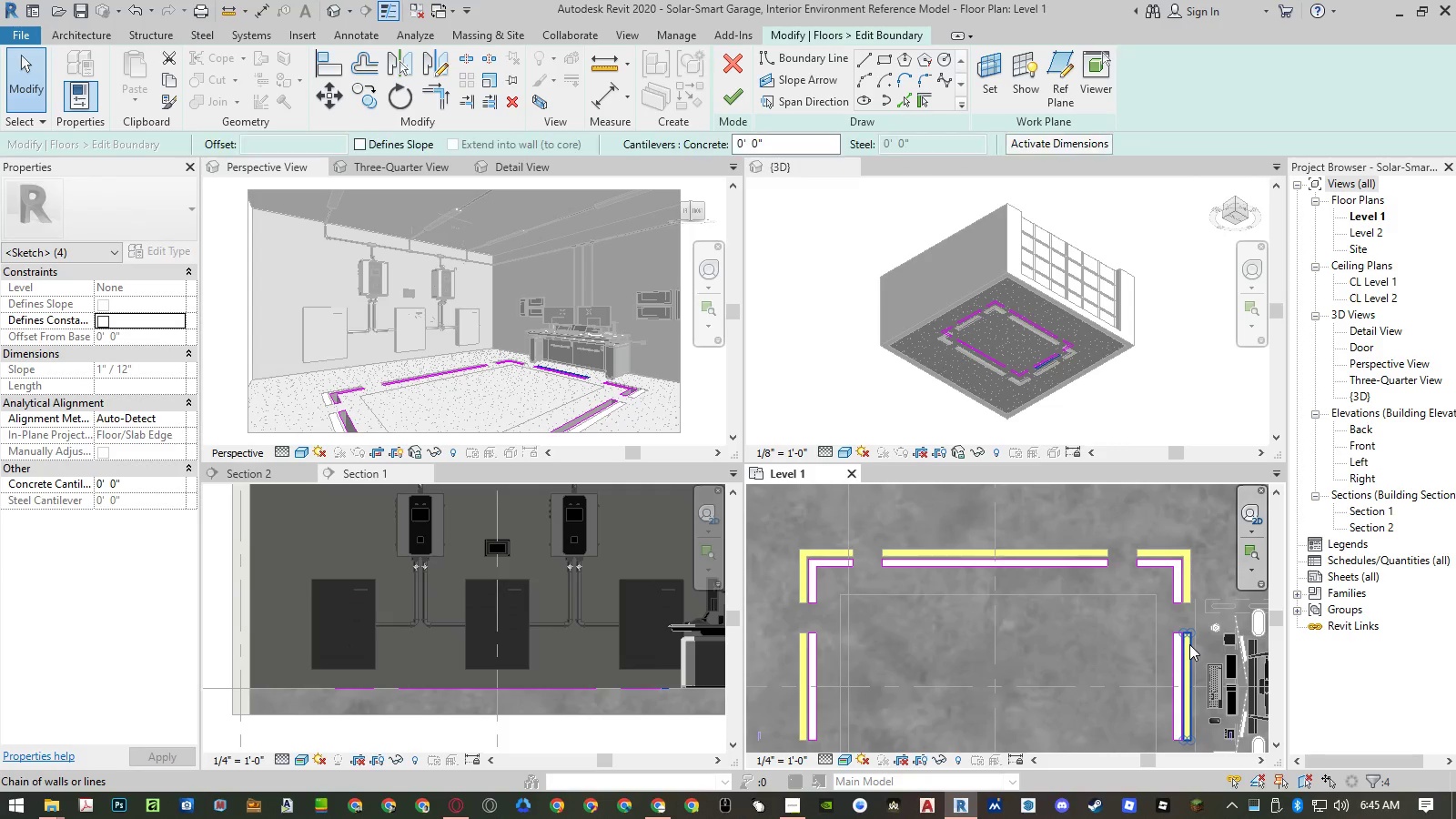 
key(Delete)
 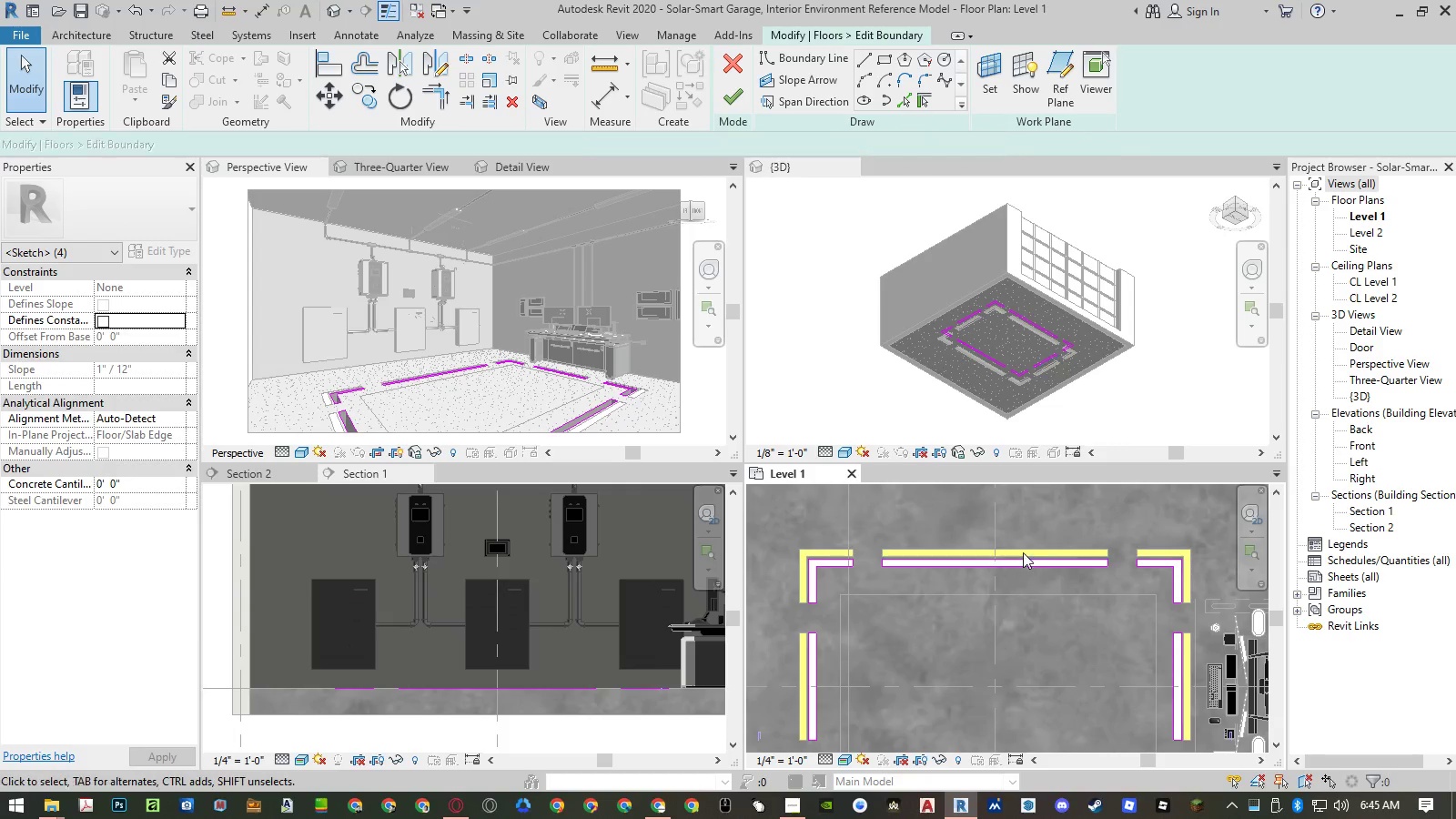 
scroll: coordinate [1096, 630], scroll_direction: up, amount: 5.0
 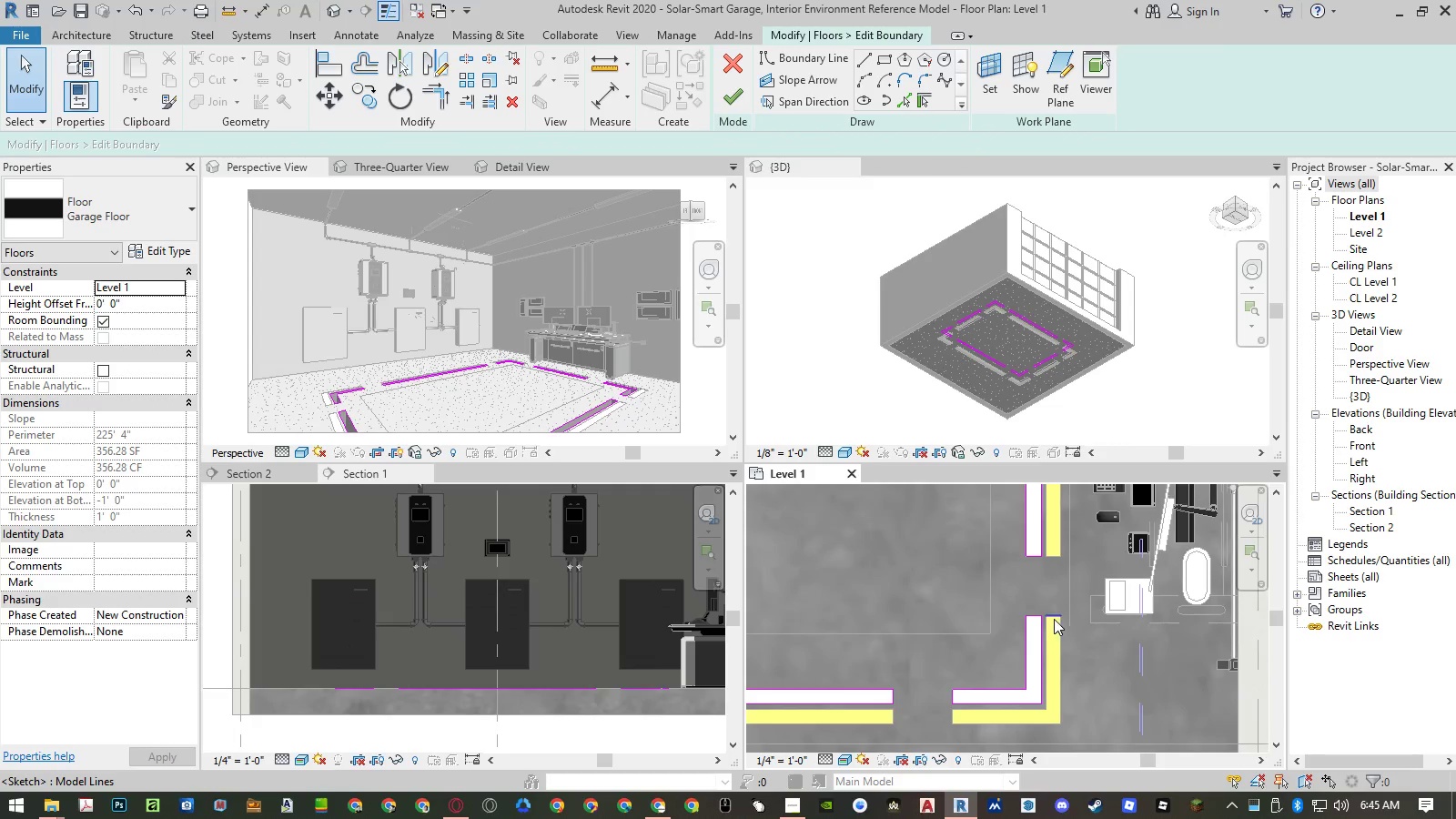 
left_click([1053, 618])
 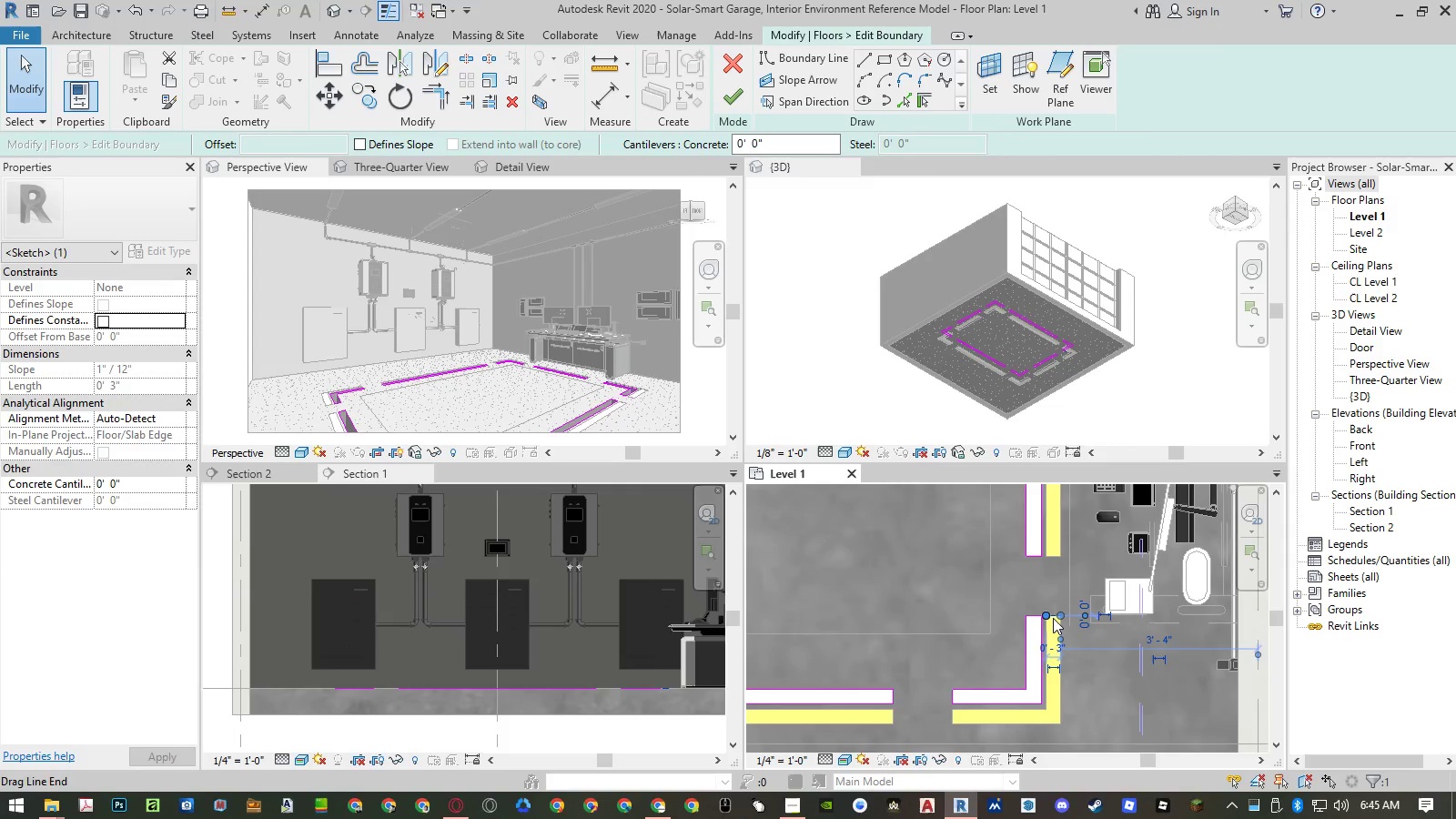 
key(Delete)
 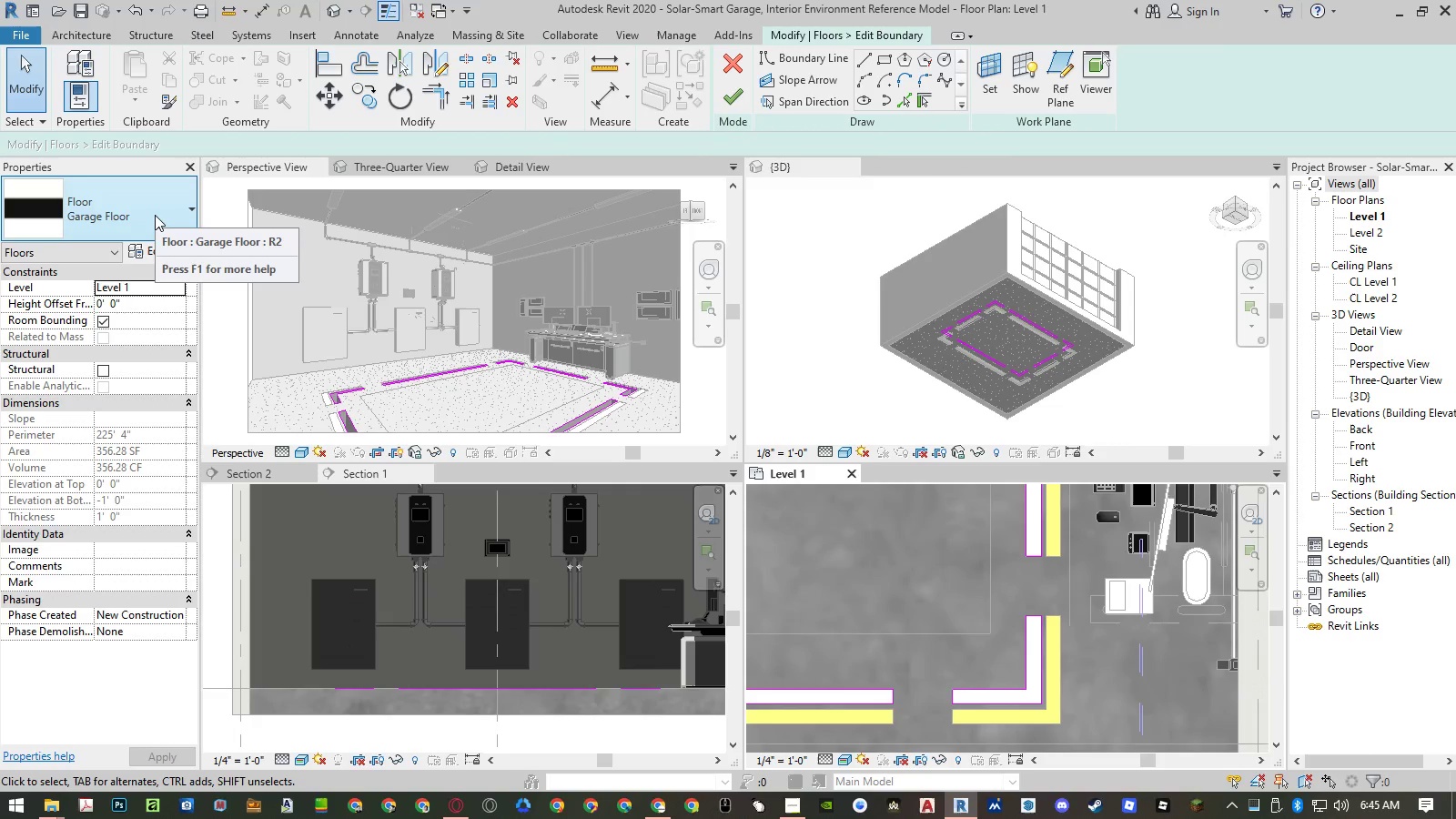 
left_click([160, 253])
 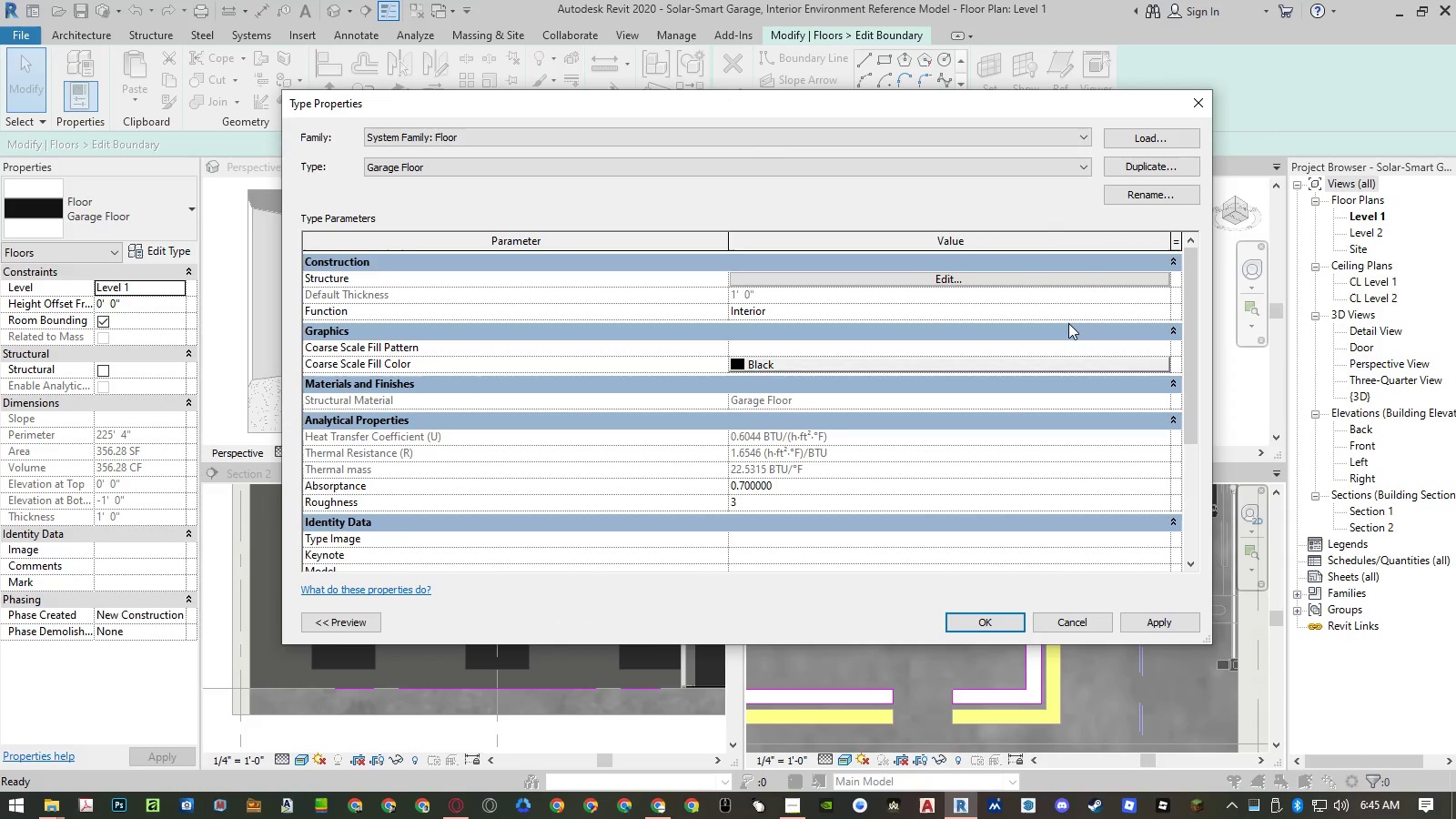 
left_click([784, 165])
 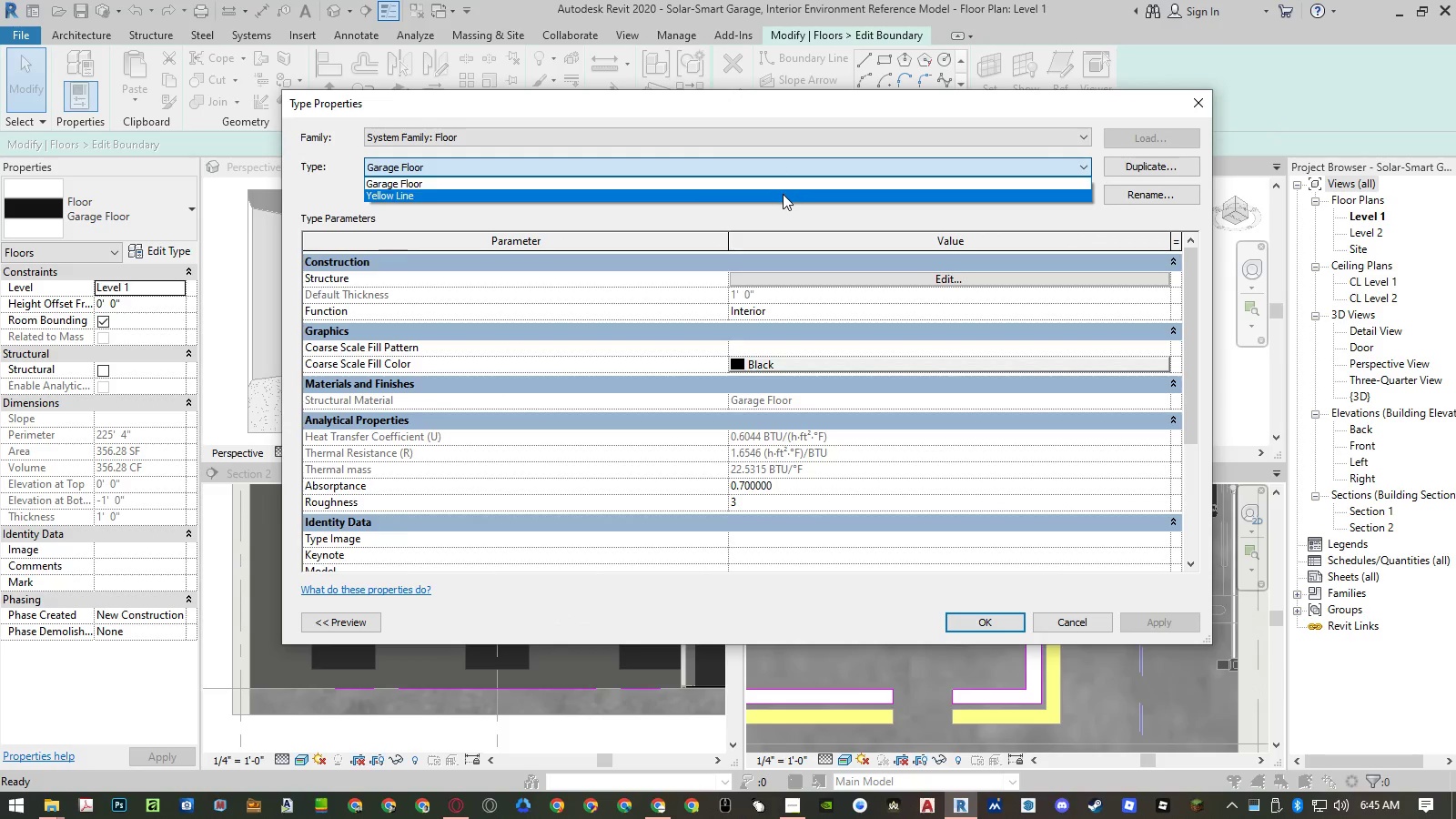 
left_click([783, 194])
 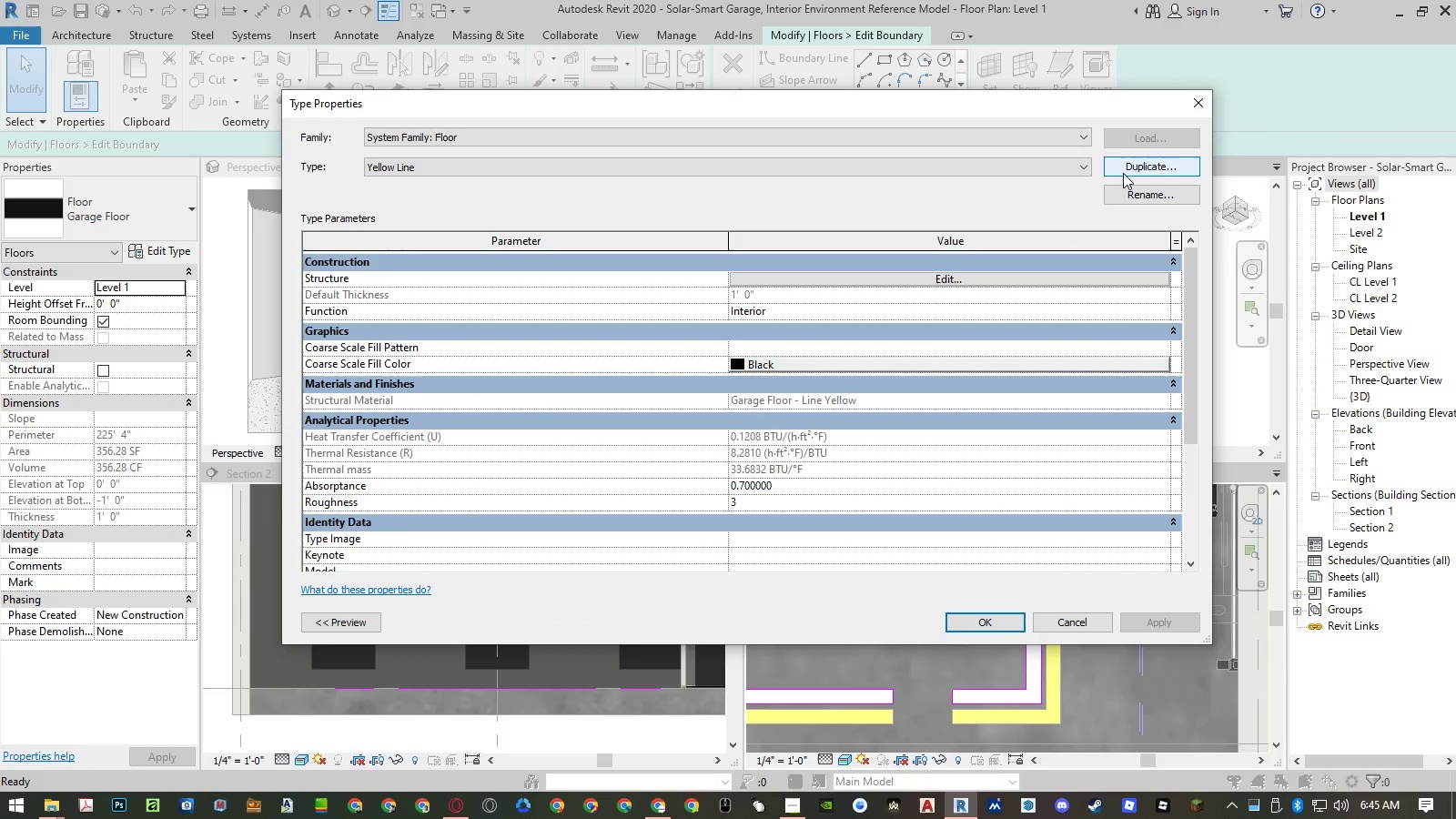 
left_click([1123, 173])
 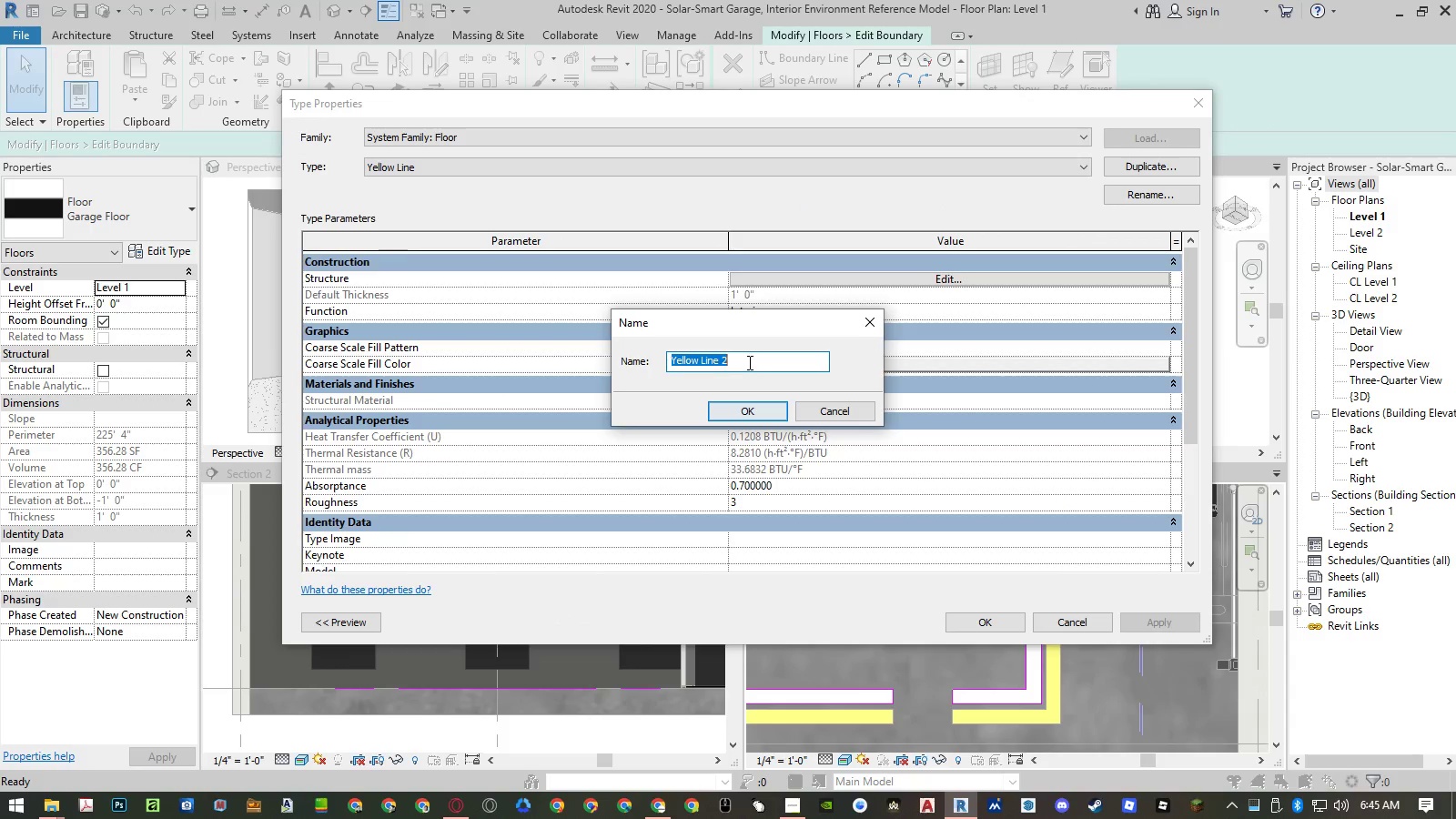 
double_click([748, 362])
 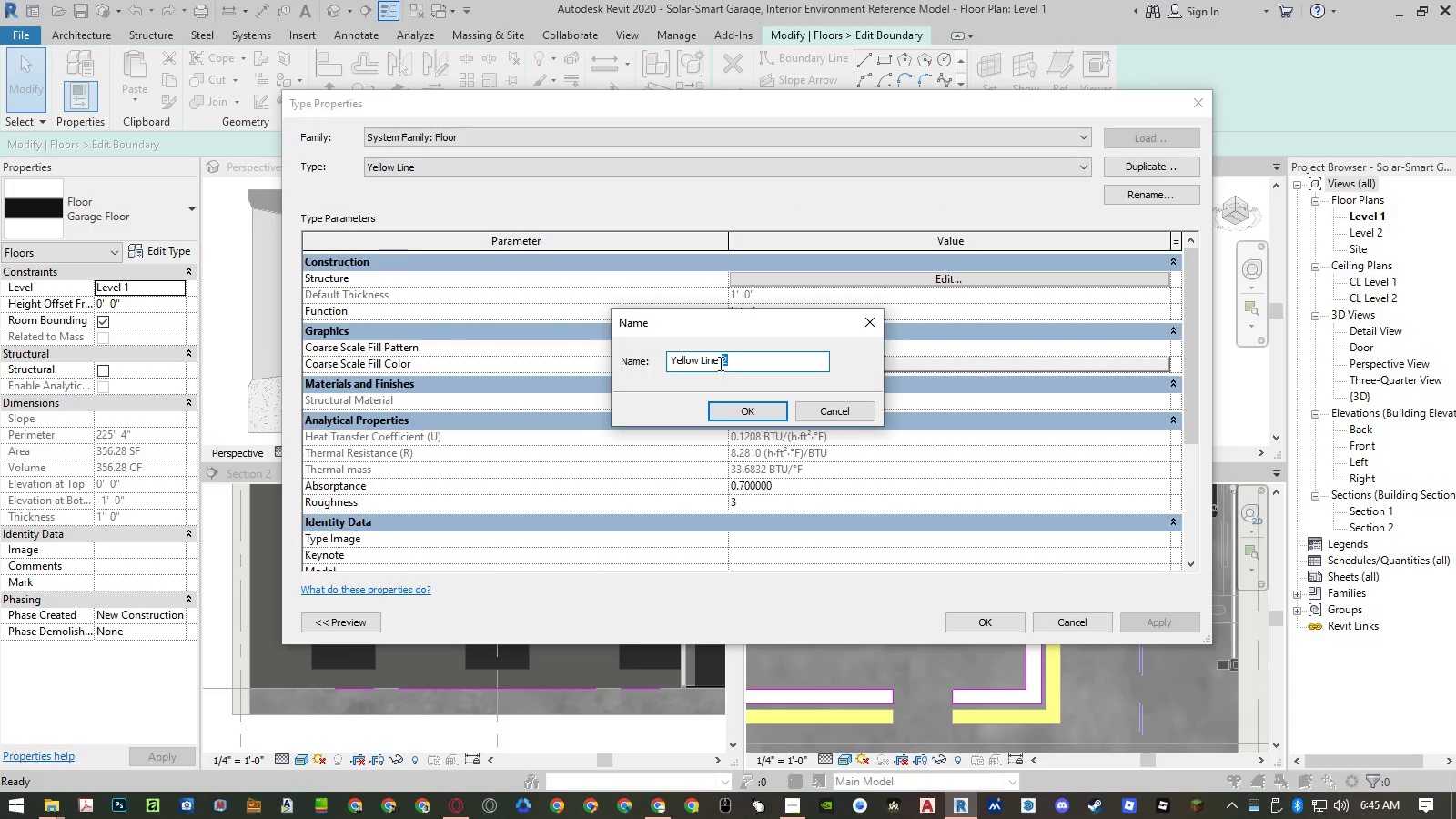 
left_click([710, 359])
 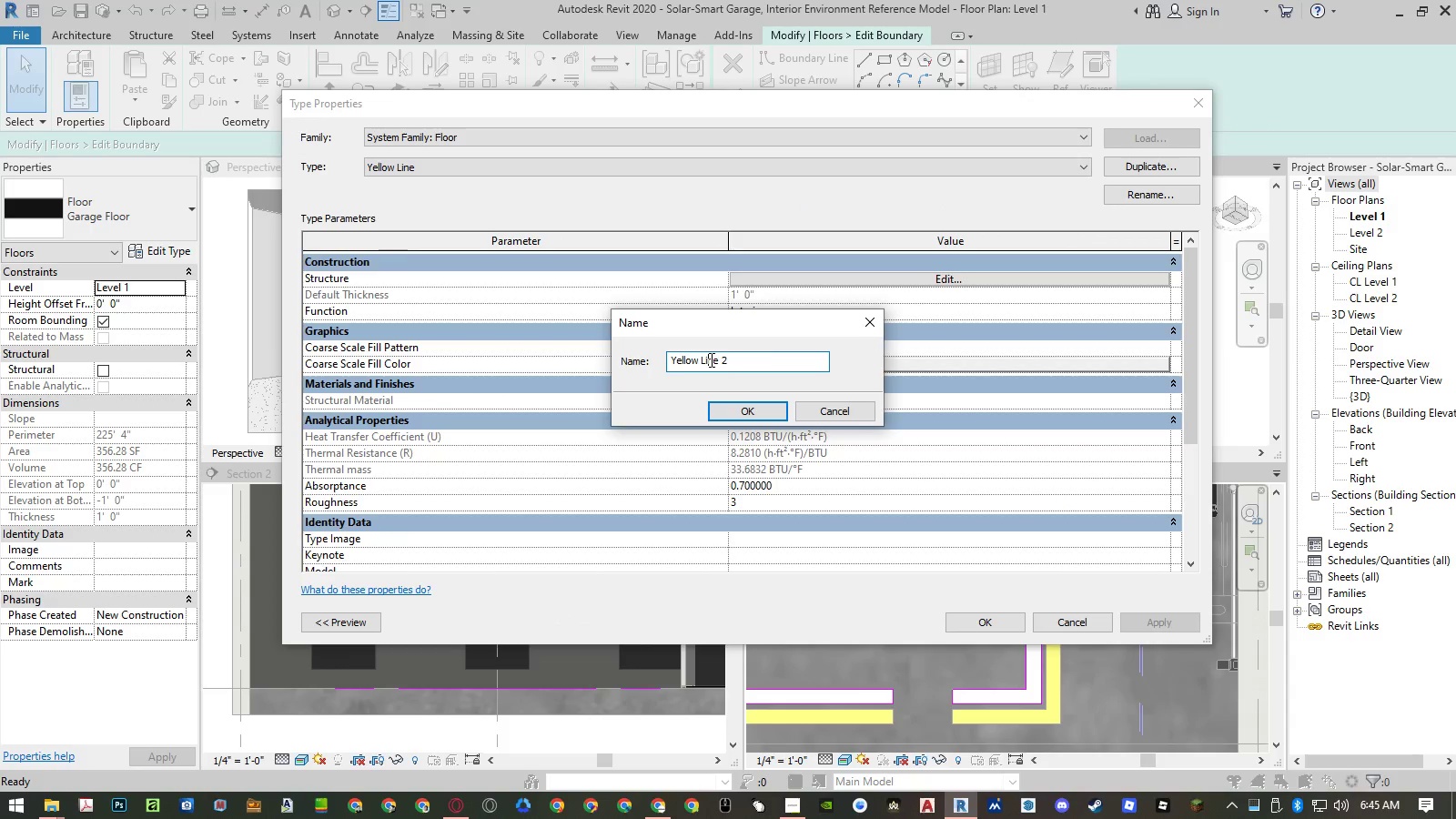 
left_click_drag(start_coordinate=[710, 359], to_coordinate=[837, 368])
 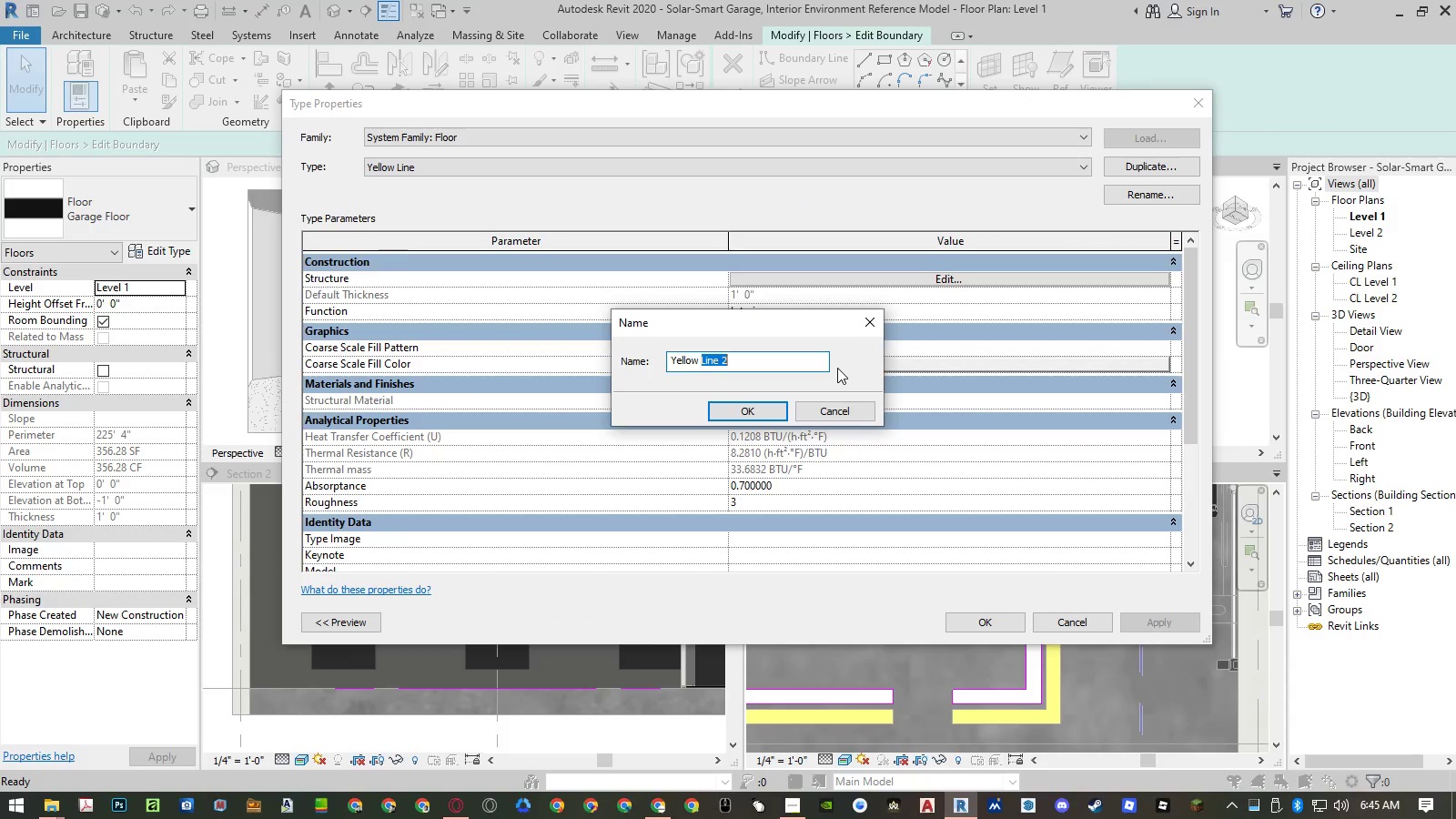 
type(Black)
 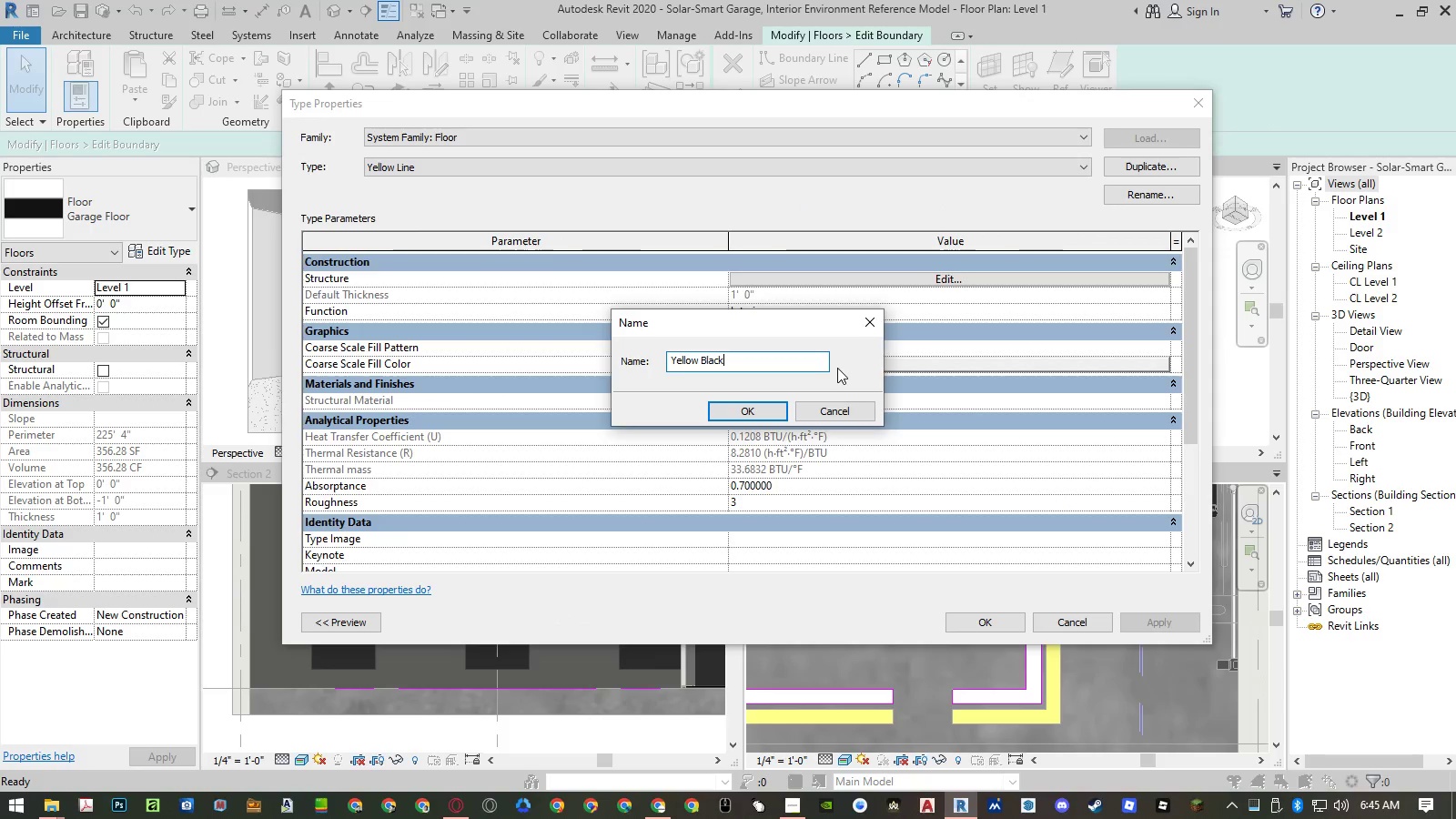 
key(Enter)
 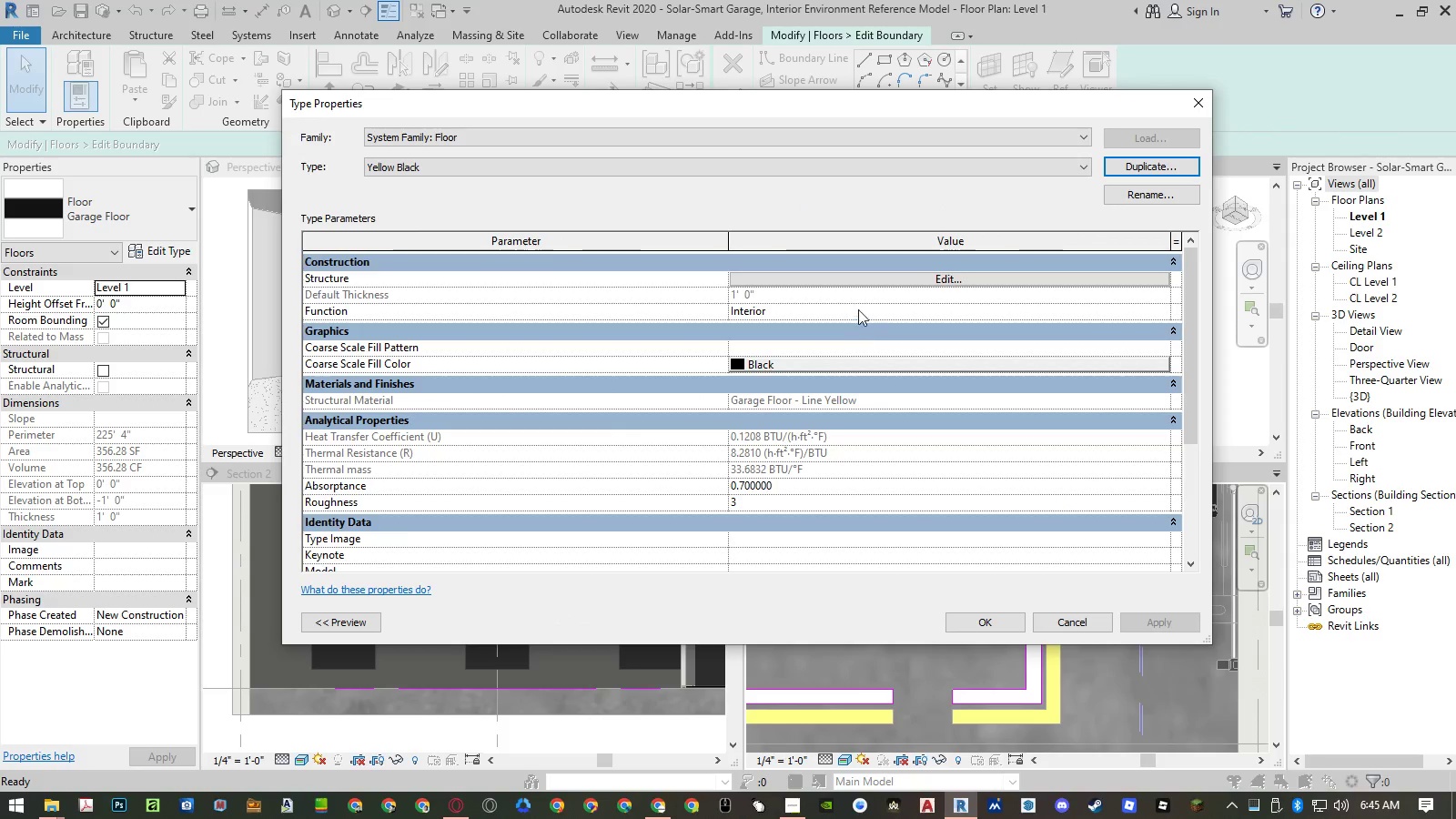 
left_click([863, 281])
 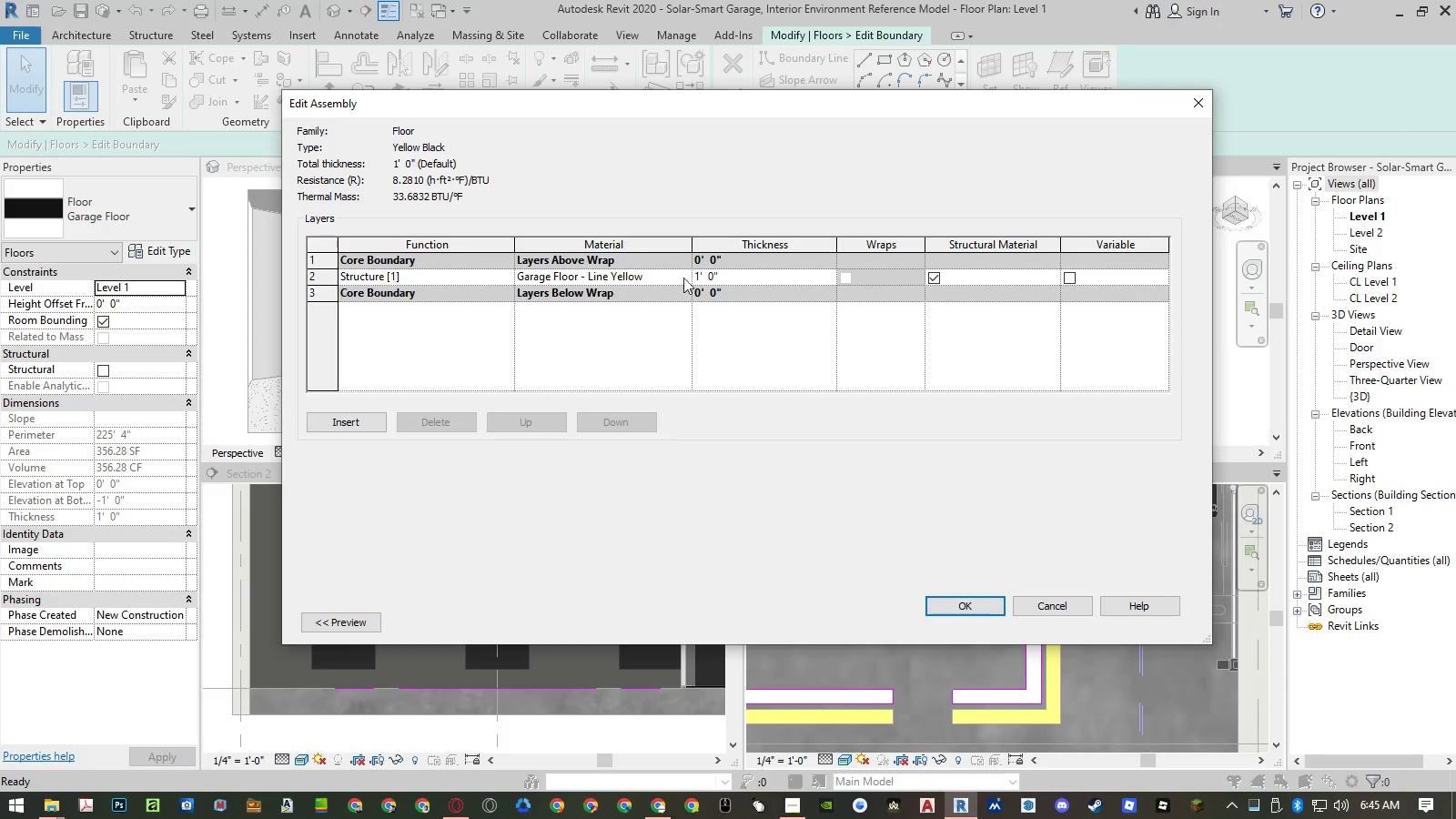 
double_click([646, 279])
 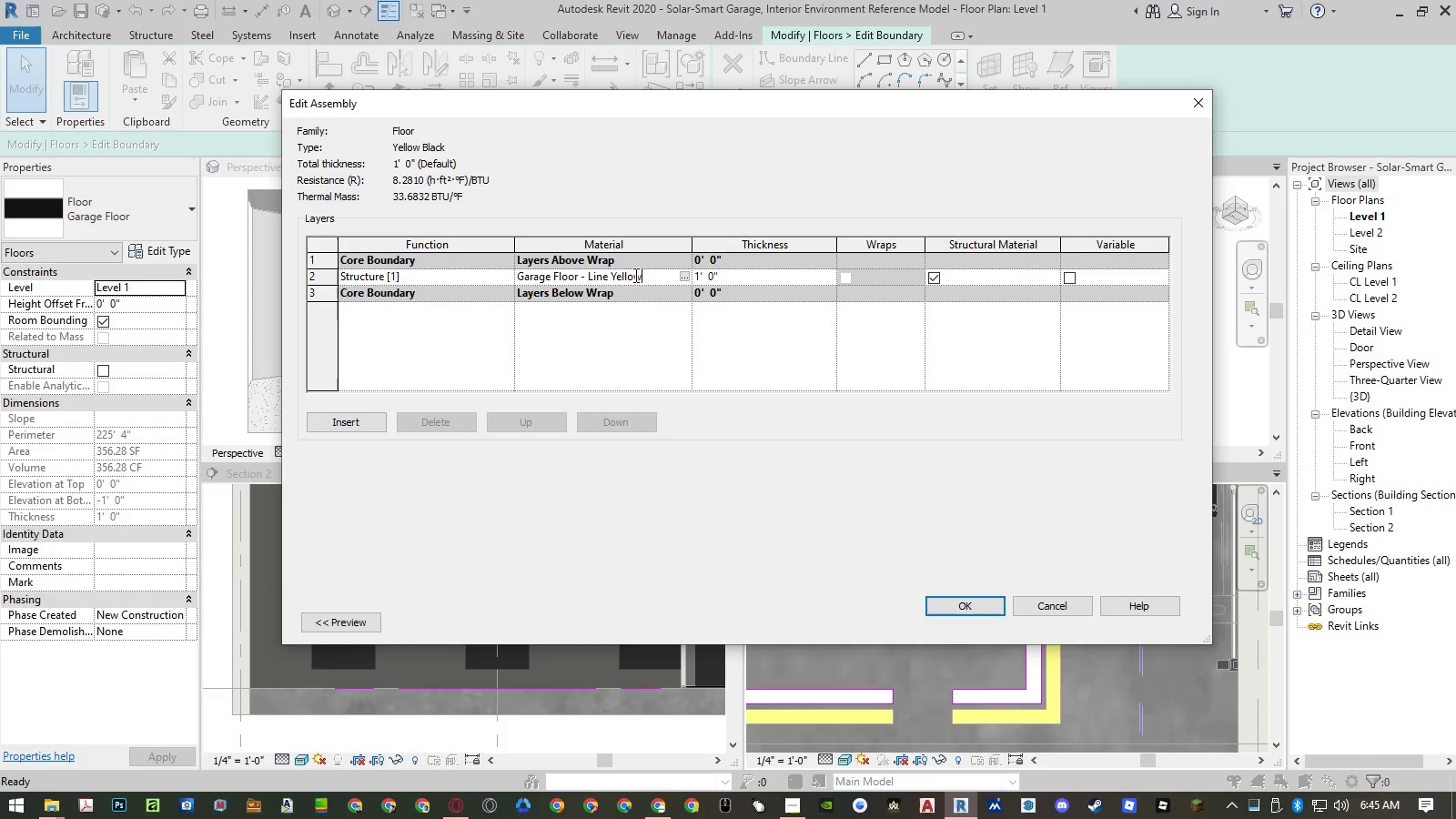 
triple_click([633, 274])
 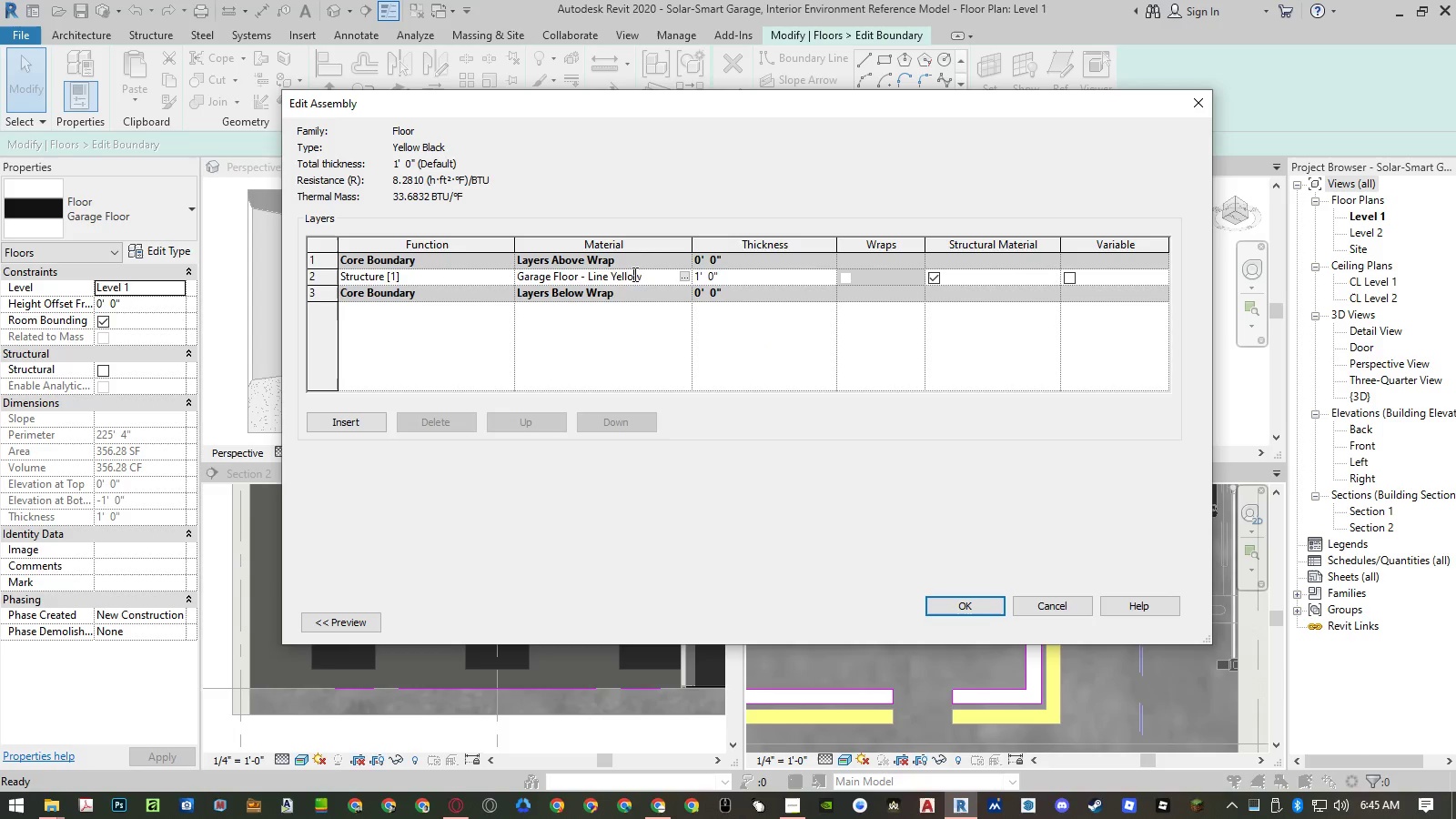 
triple_click([633, 274])
 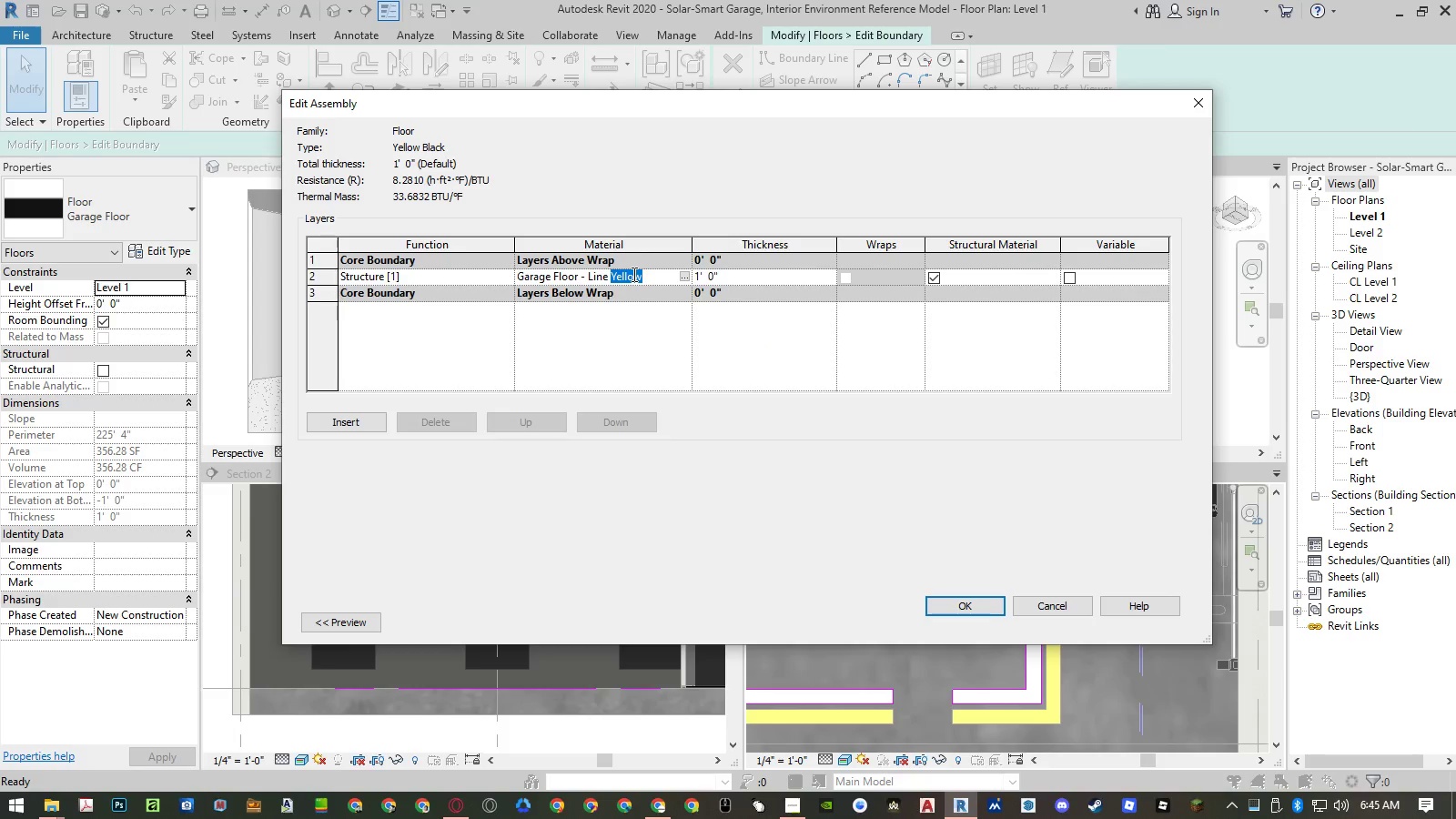 
type(Black)
 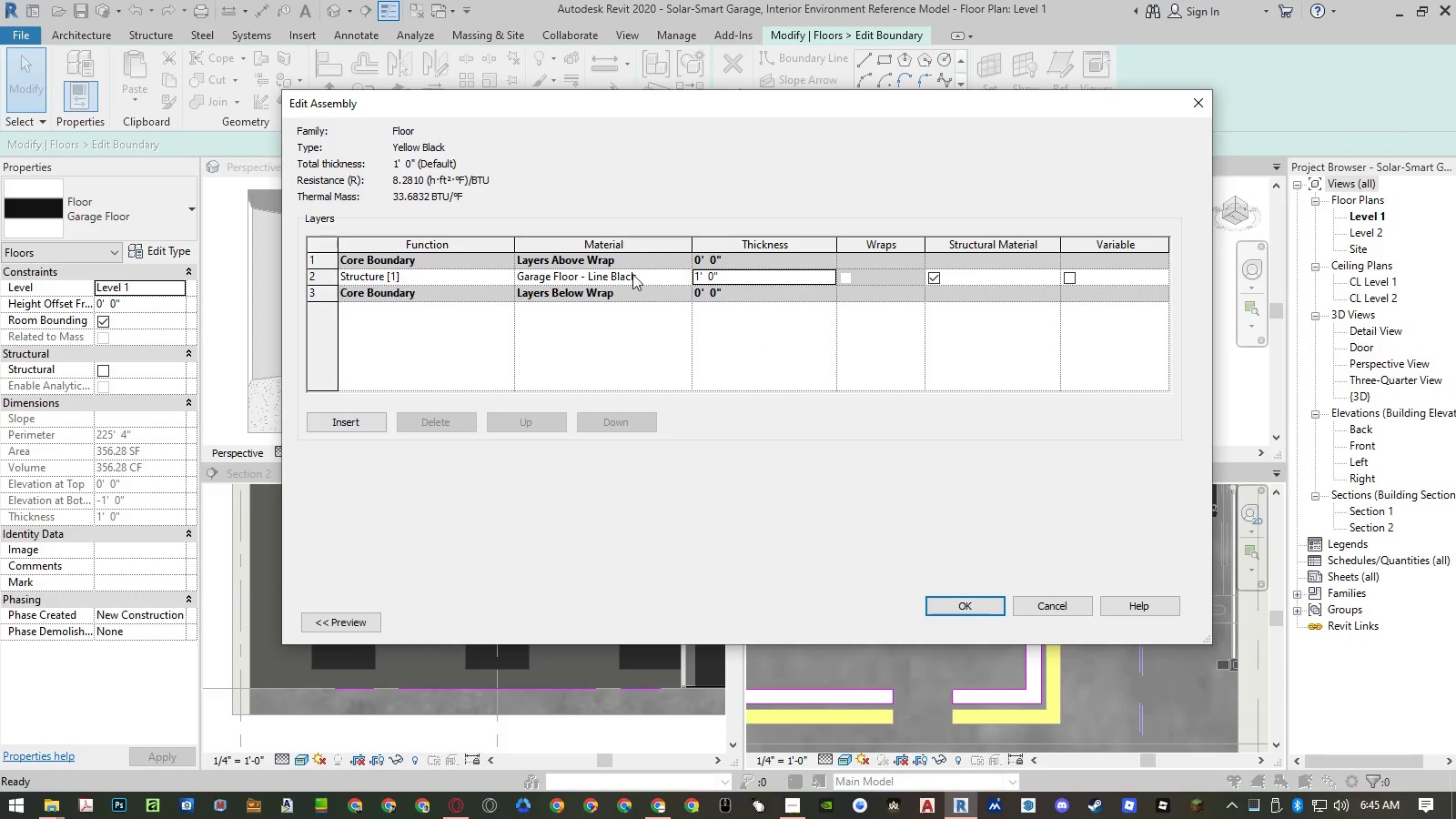 
key(Enter)
 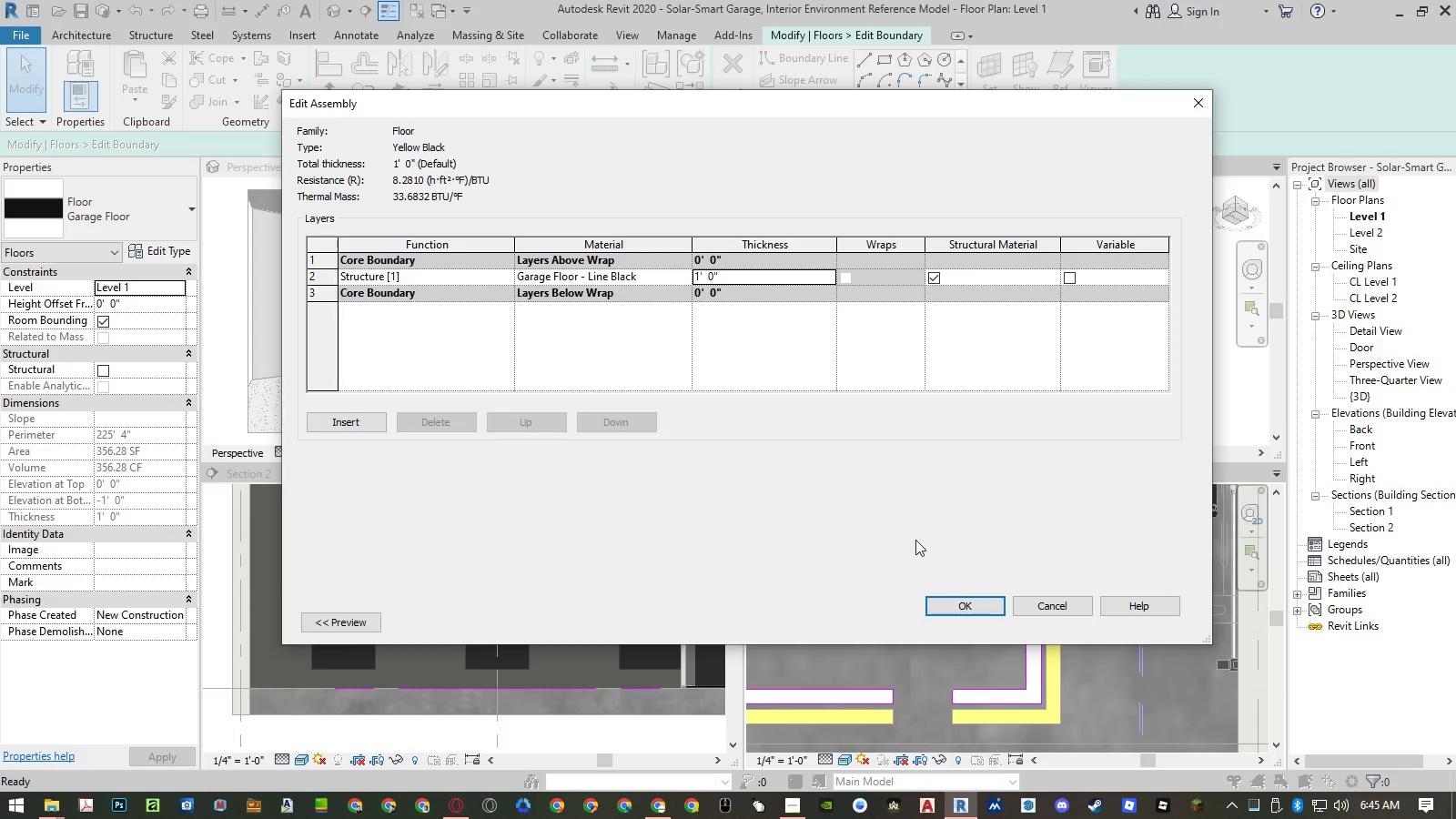 
left_click([950, 597])
 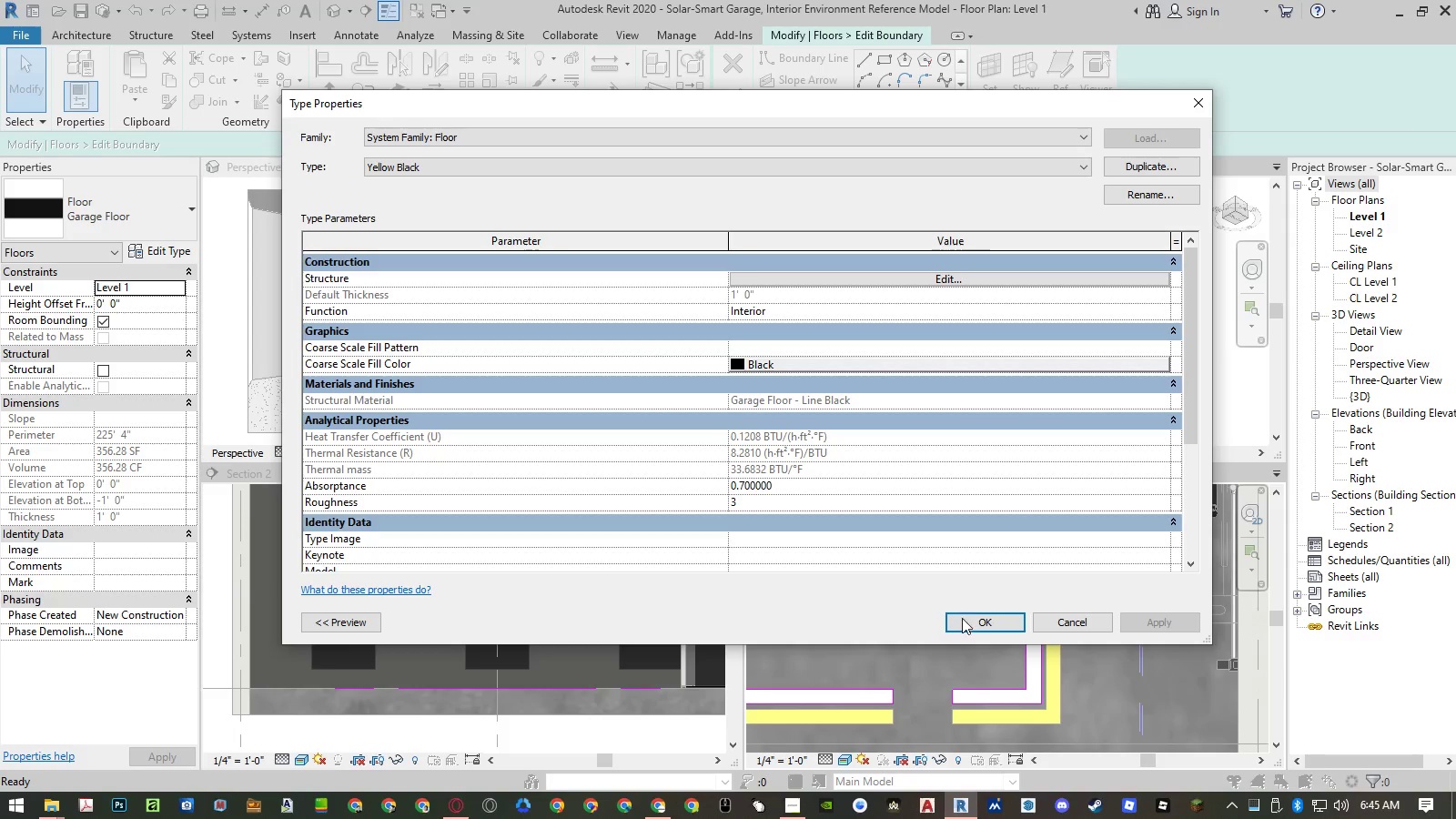 
left_click([964, 622])
 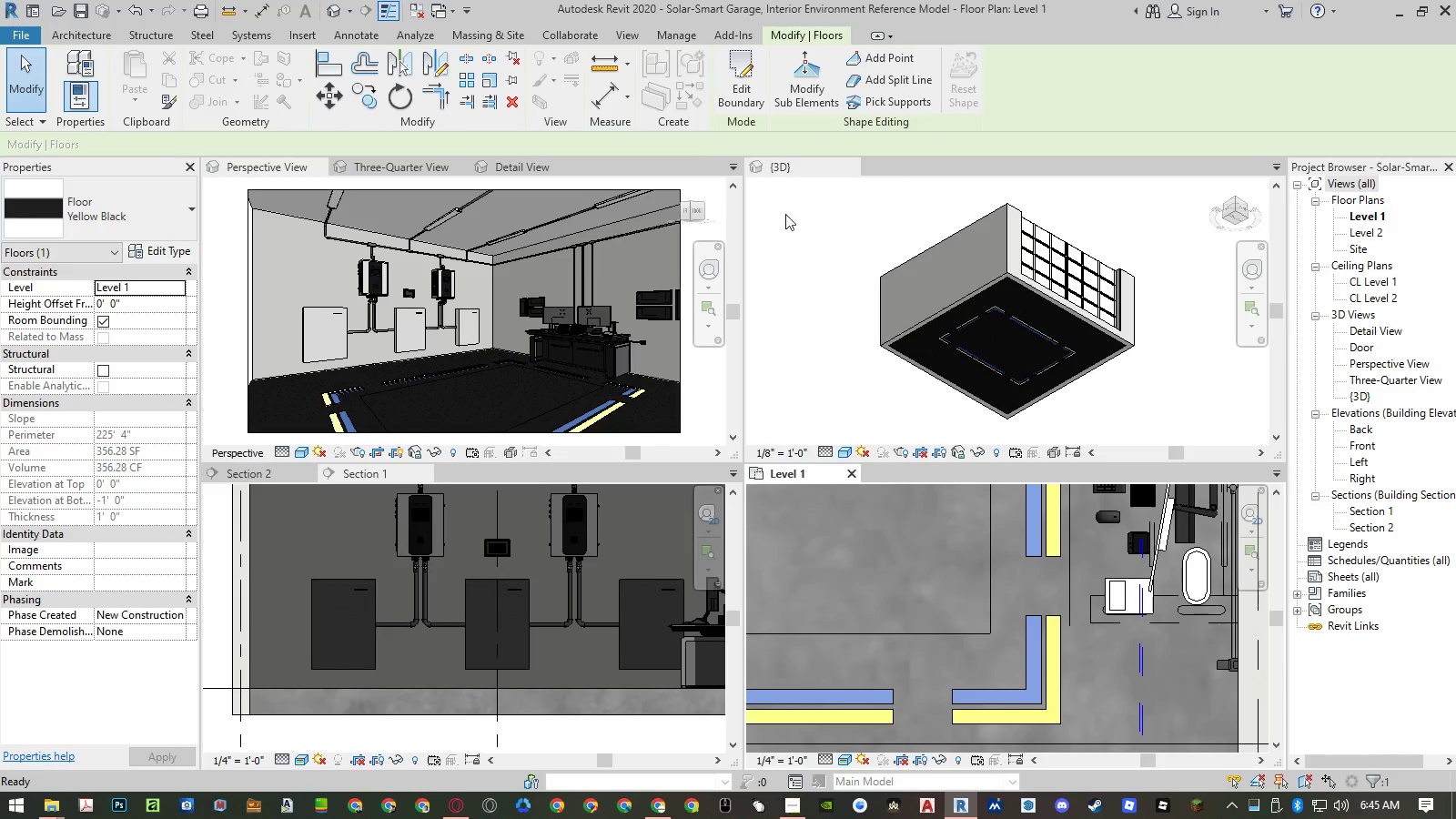 
key(Escape)
 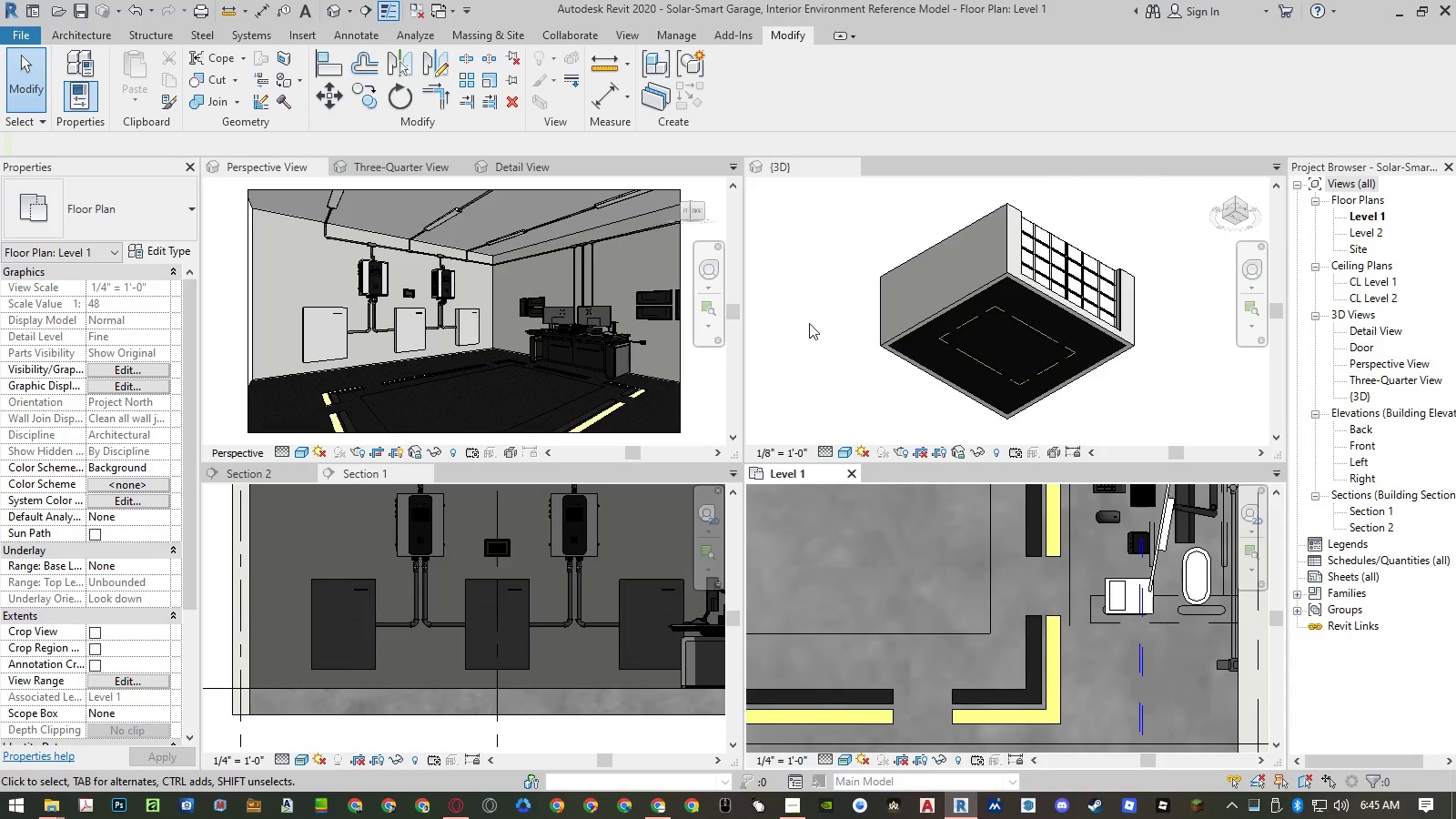 
scroll: coordinate [594, 359], scroll_direction: down, amount: 13.0
 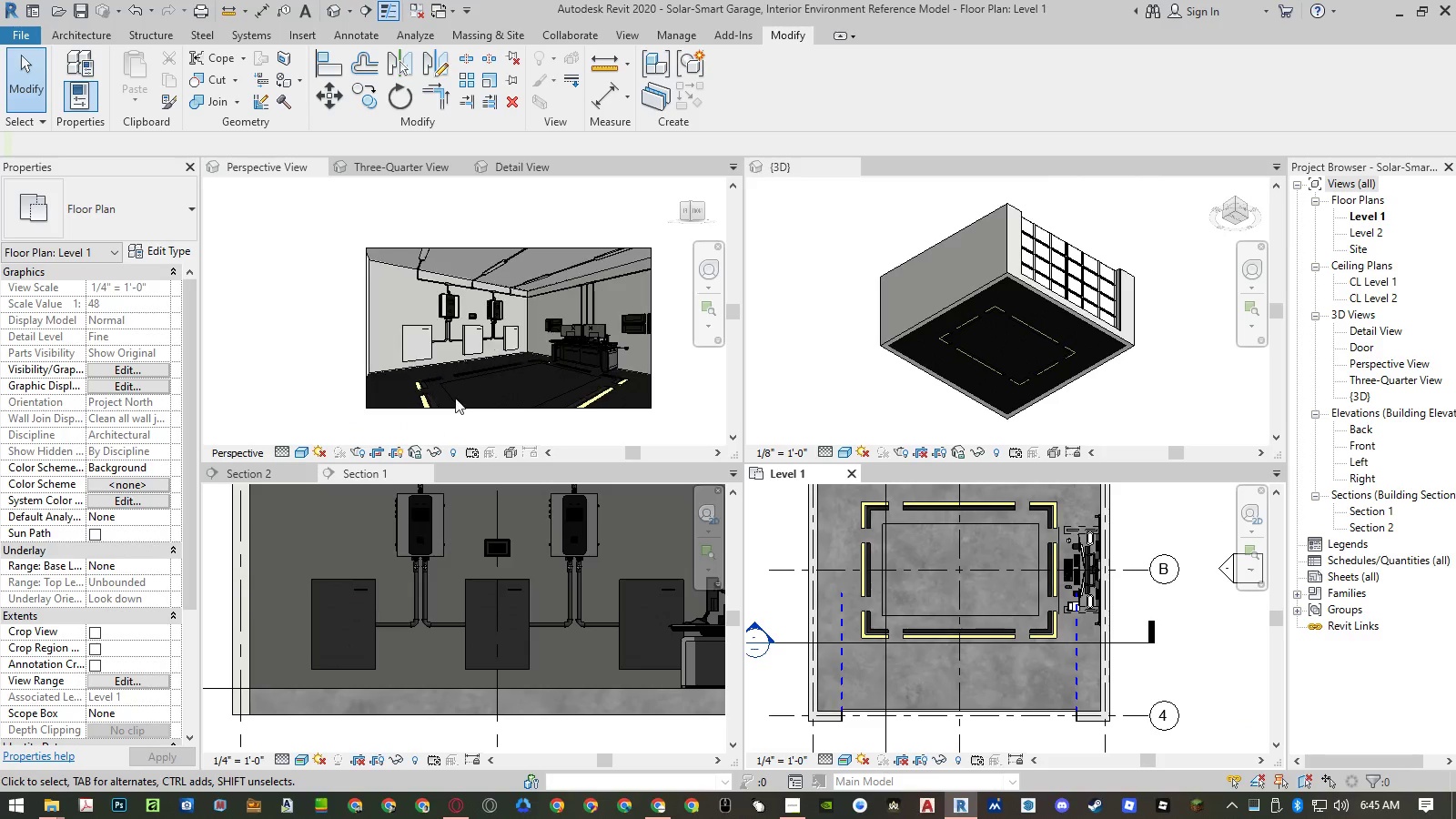 
scroll: coordinate [450, 393], scroll_direction: up, amount: 6.0
 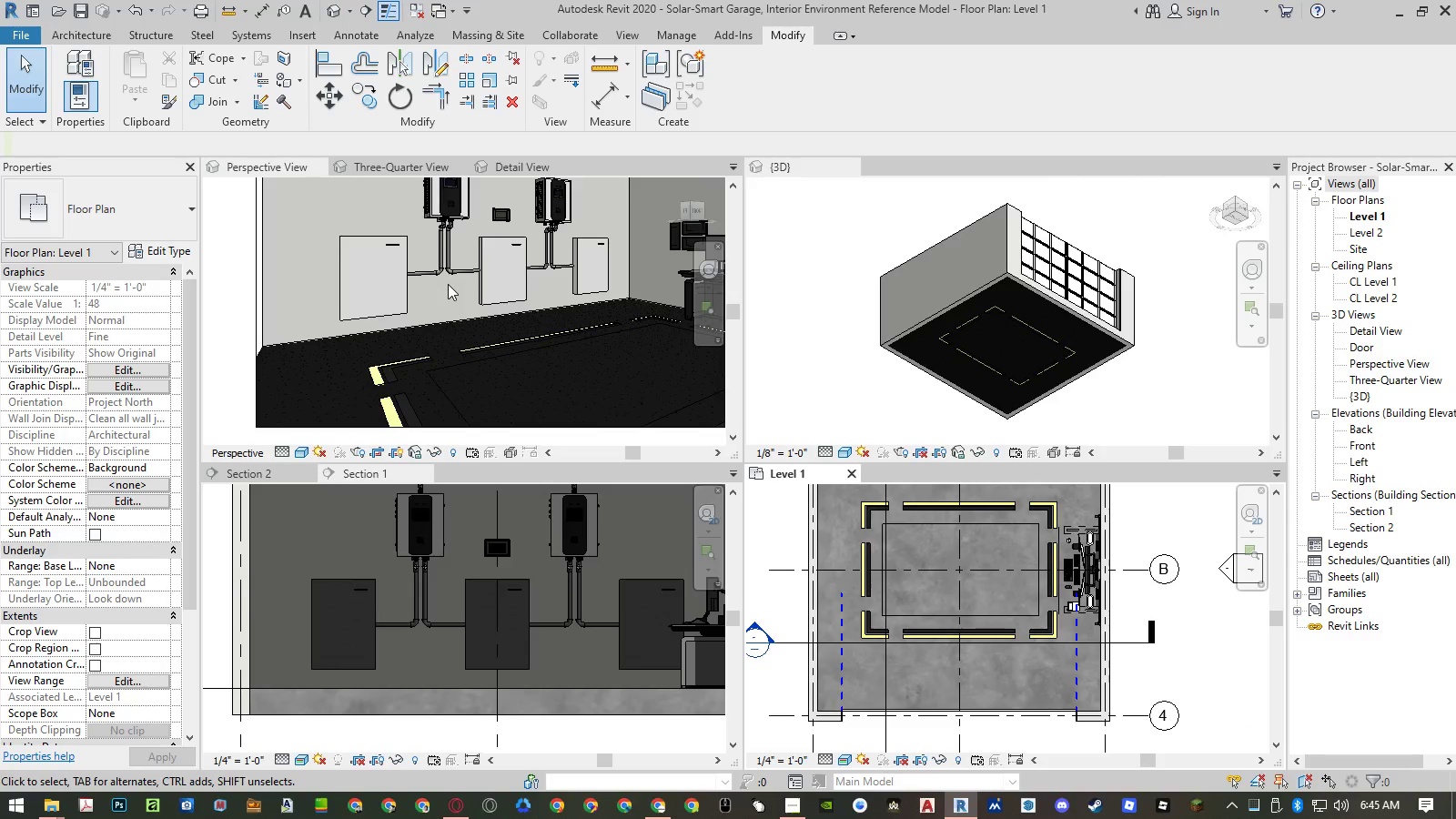 
wait(9.4)
 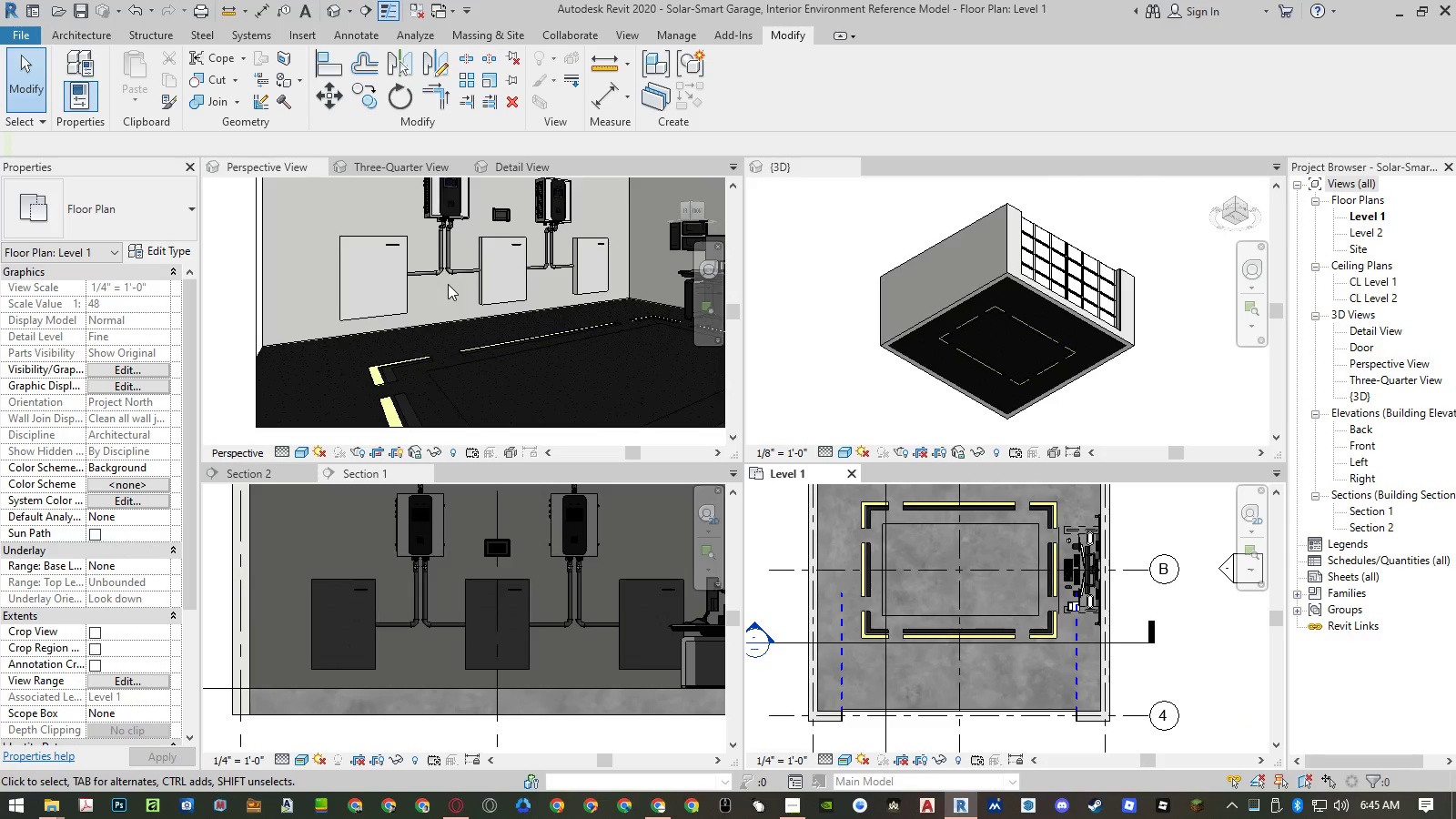 
double_click([431, 319])
 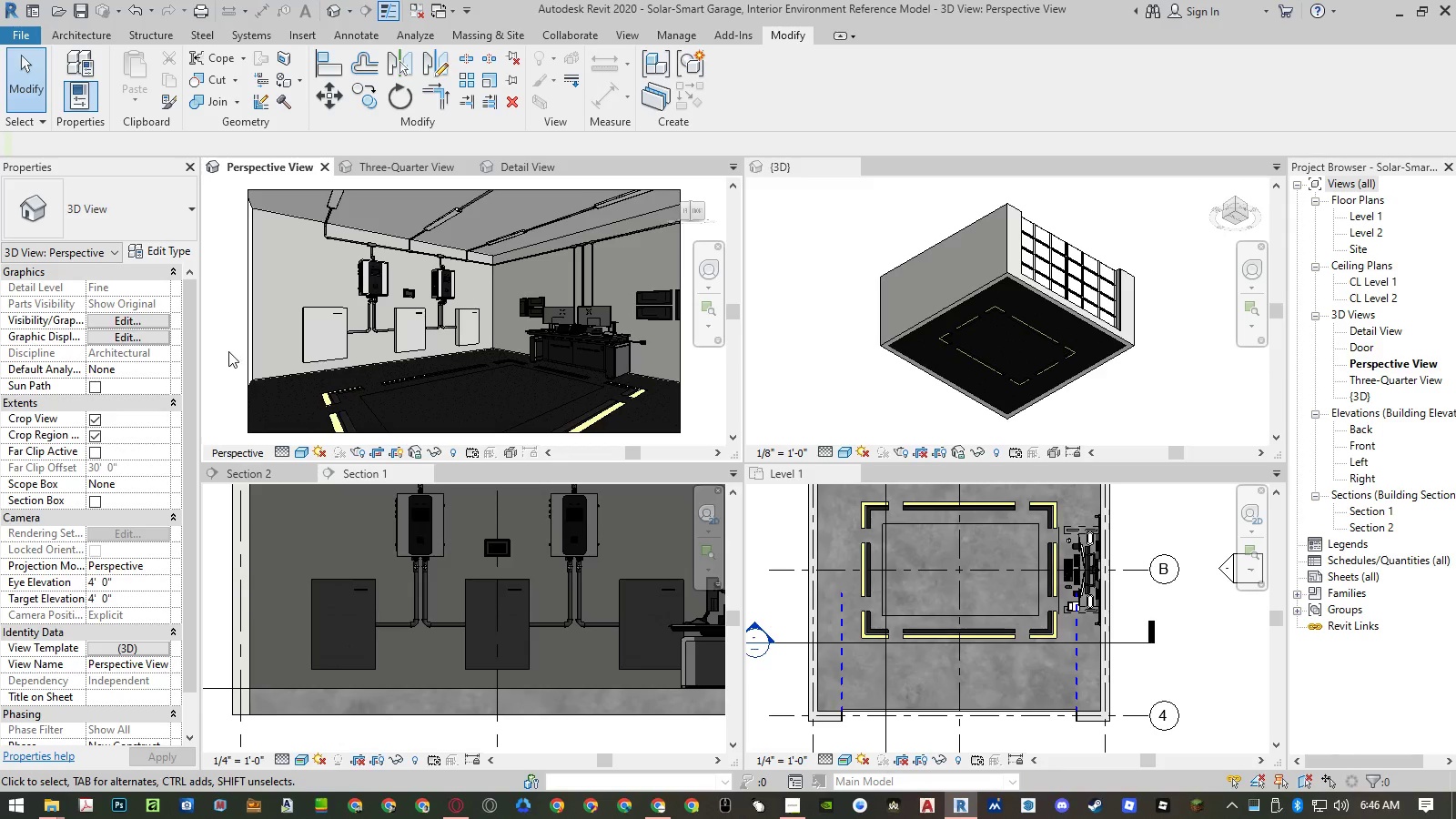 
left_click([228, 351])
 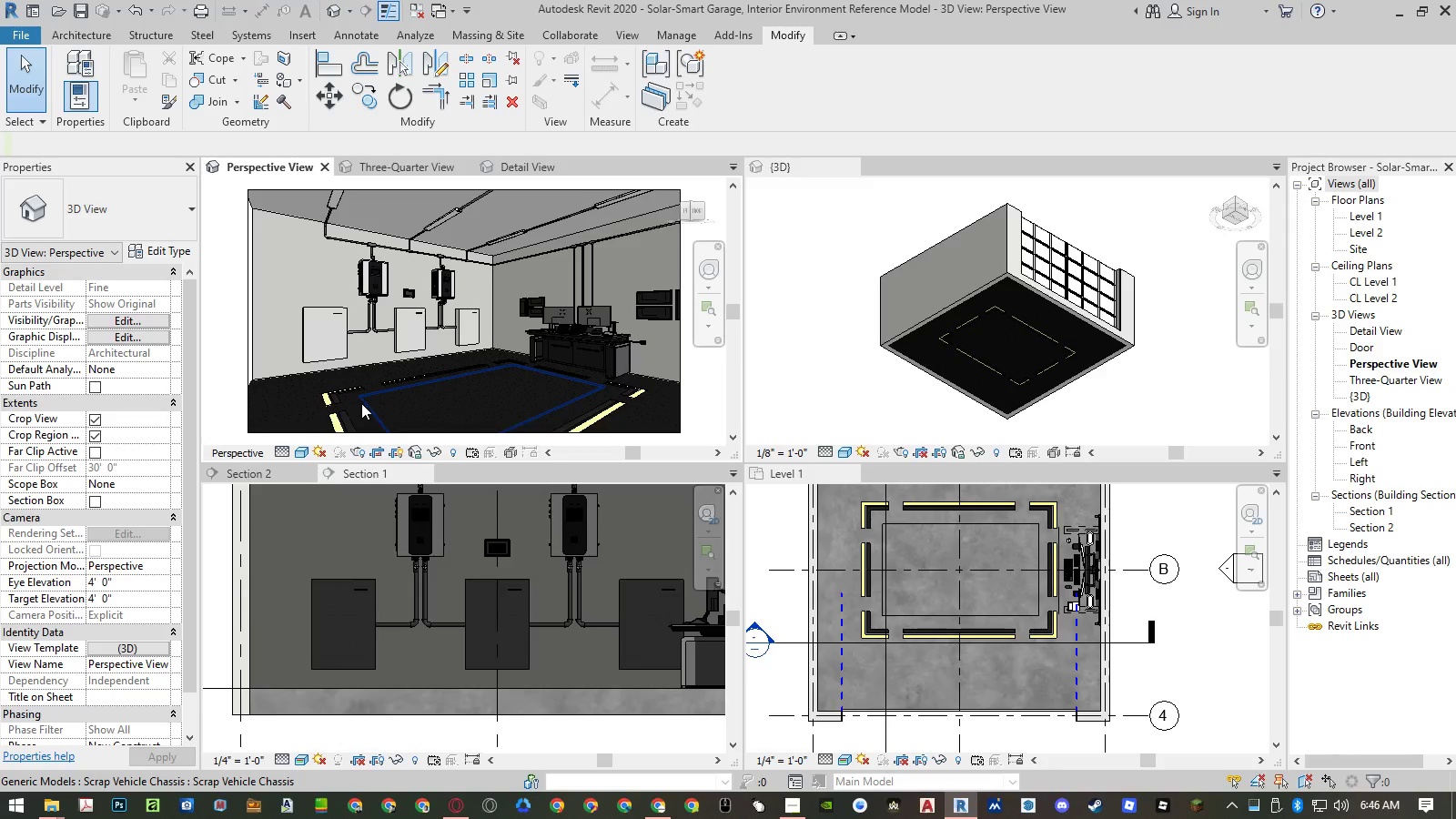 
left_click([361, 403])
 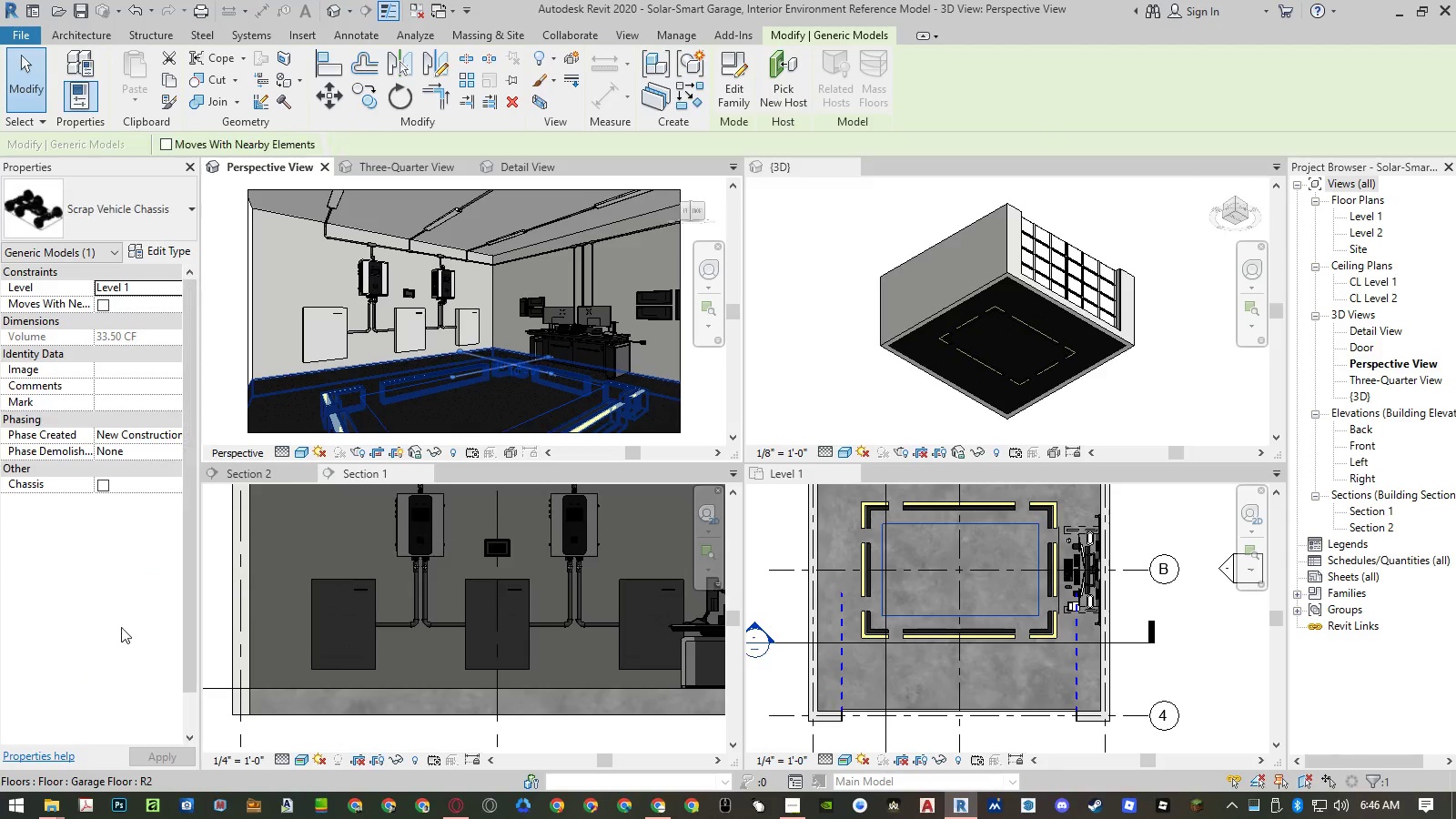 
left_click([103, 484])
 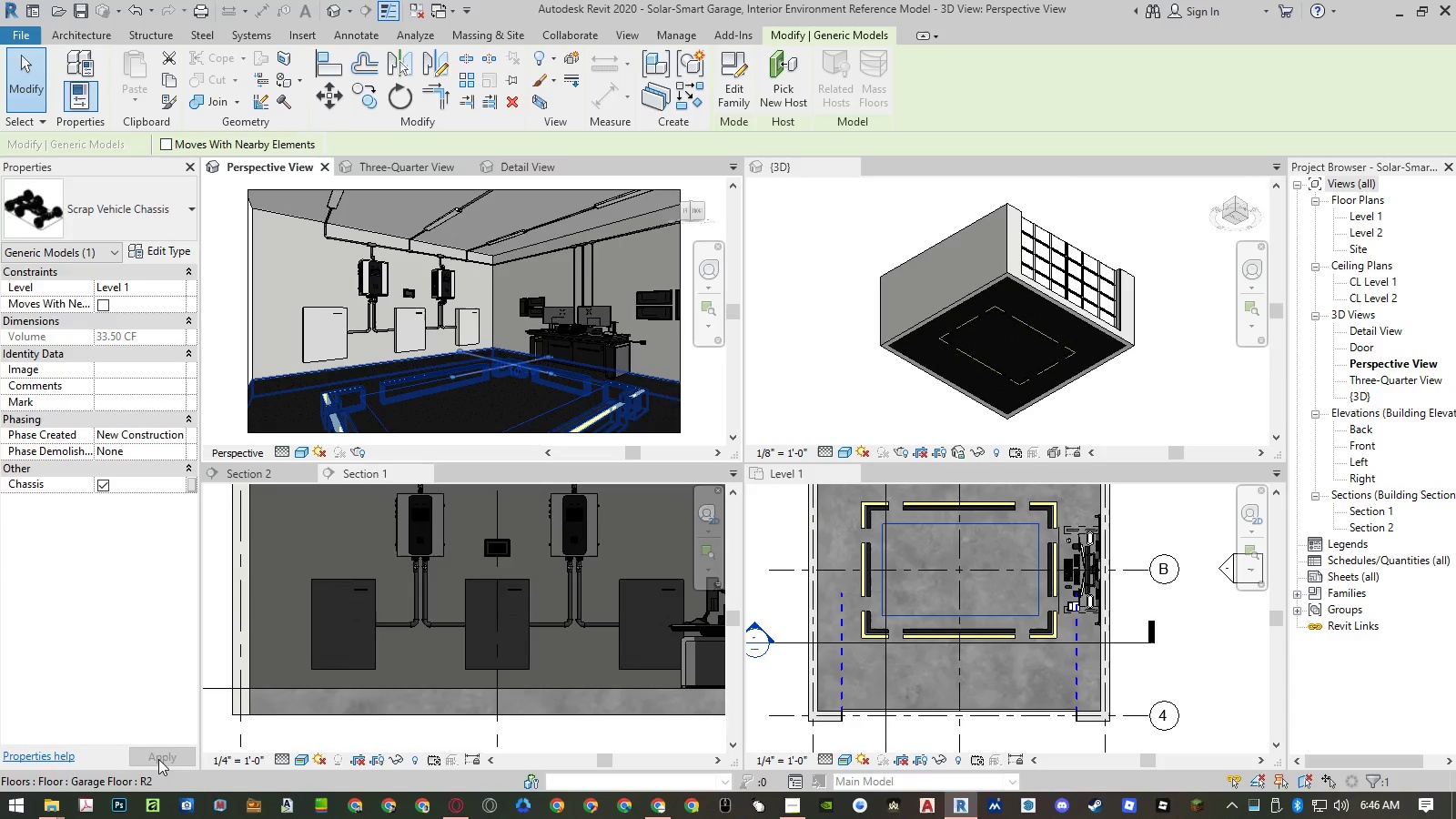 
left_click([158, 759])
 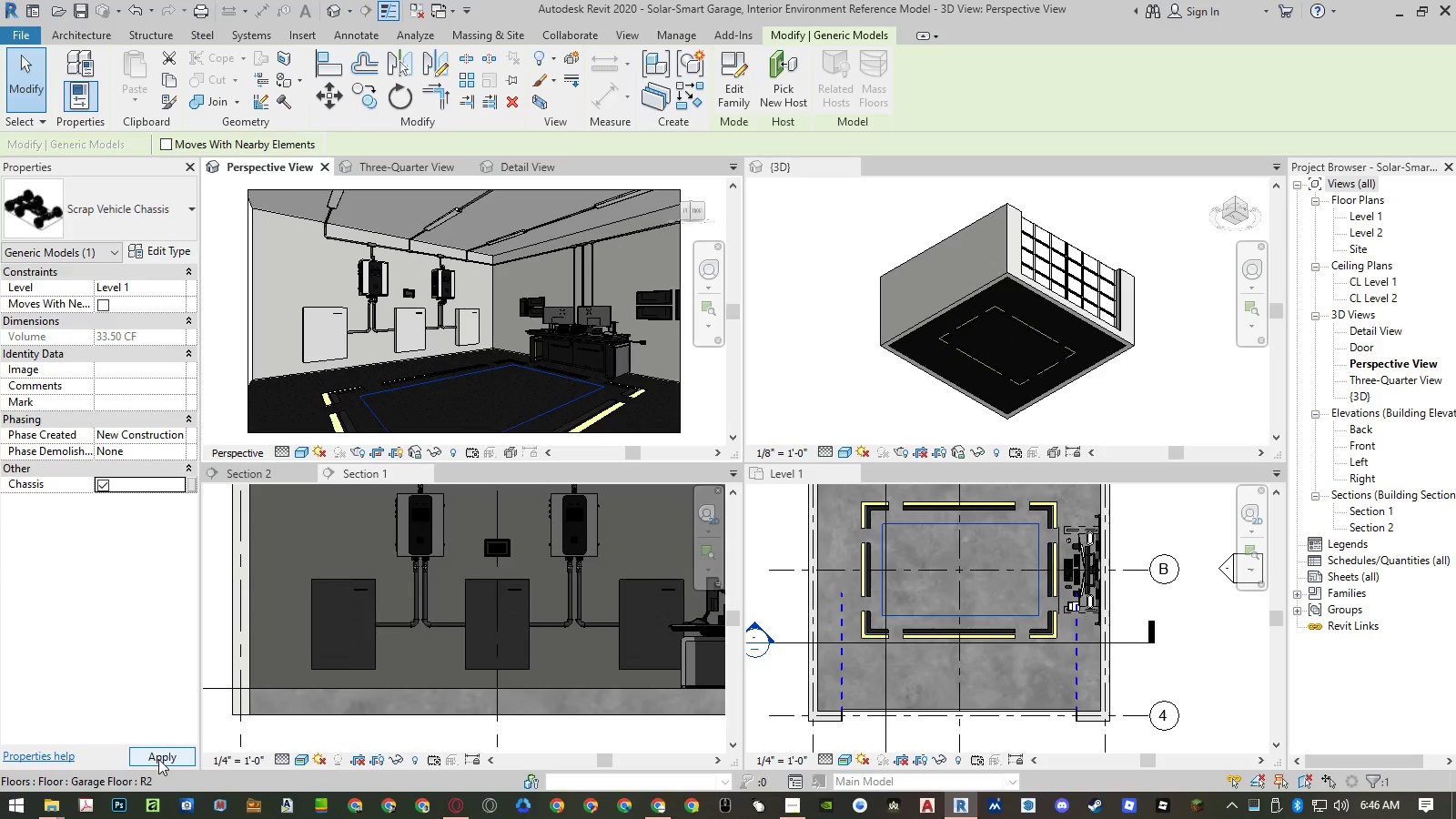 
left_click([158, 759])
 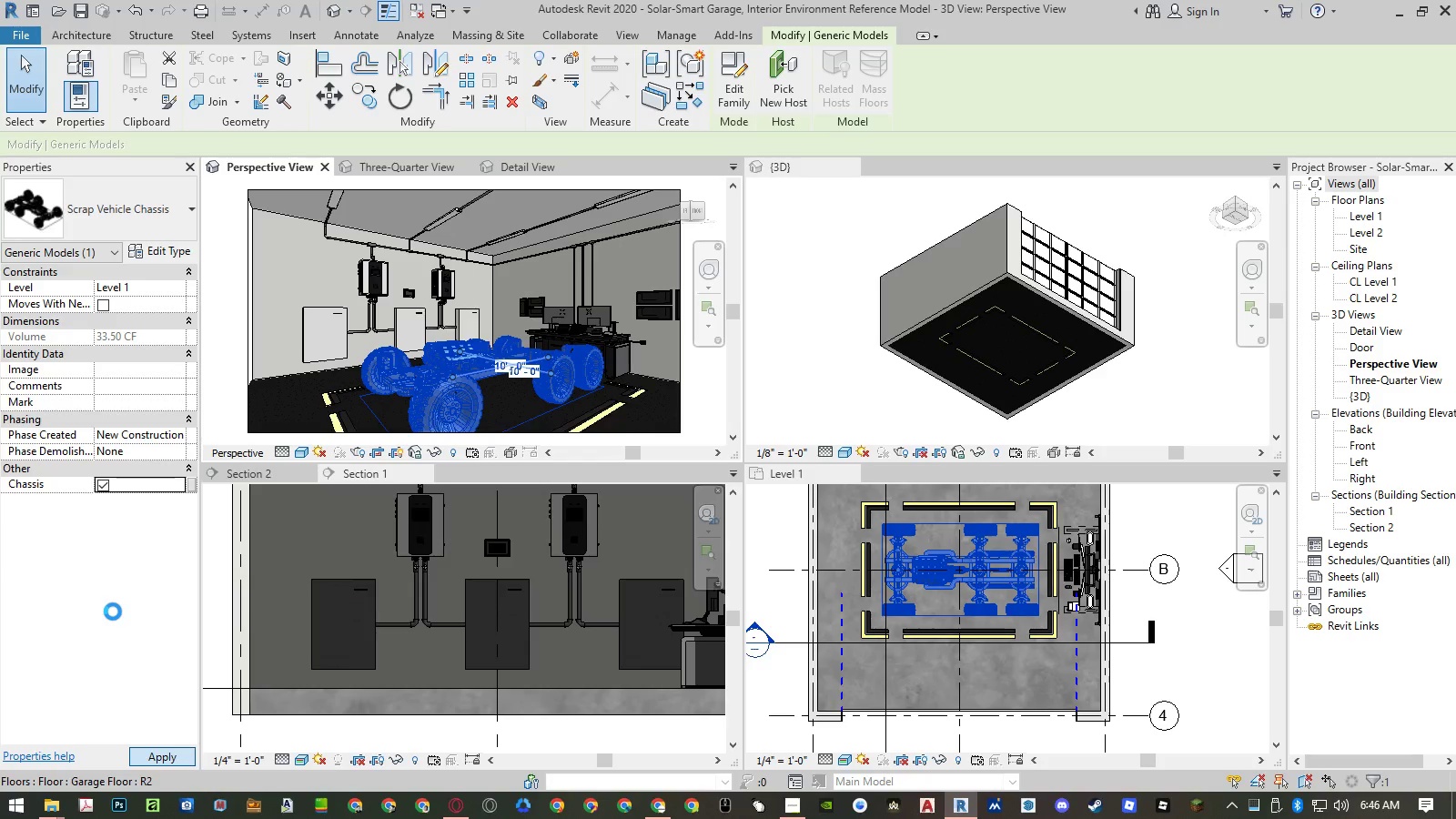 
wait(15.64)
 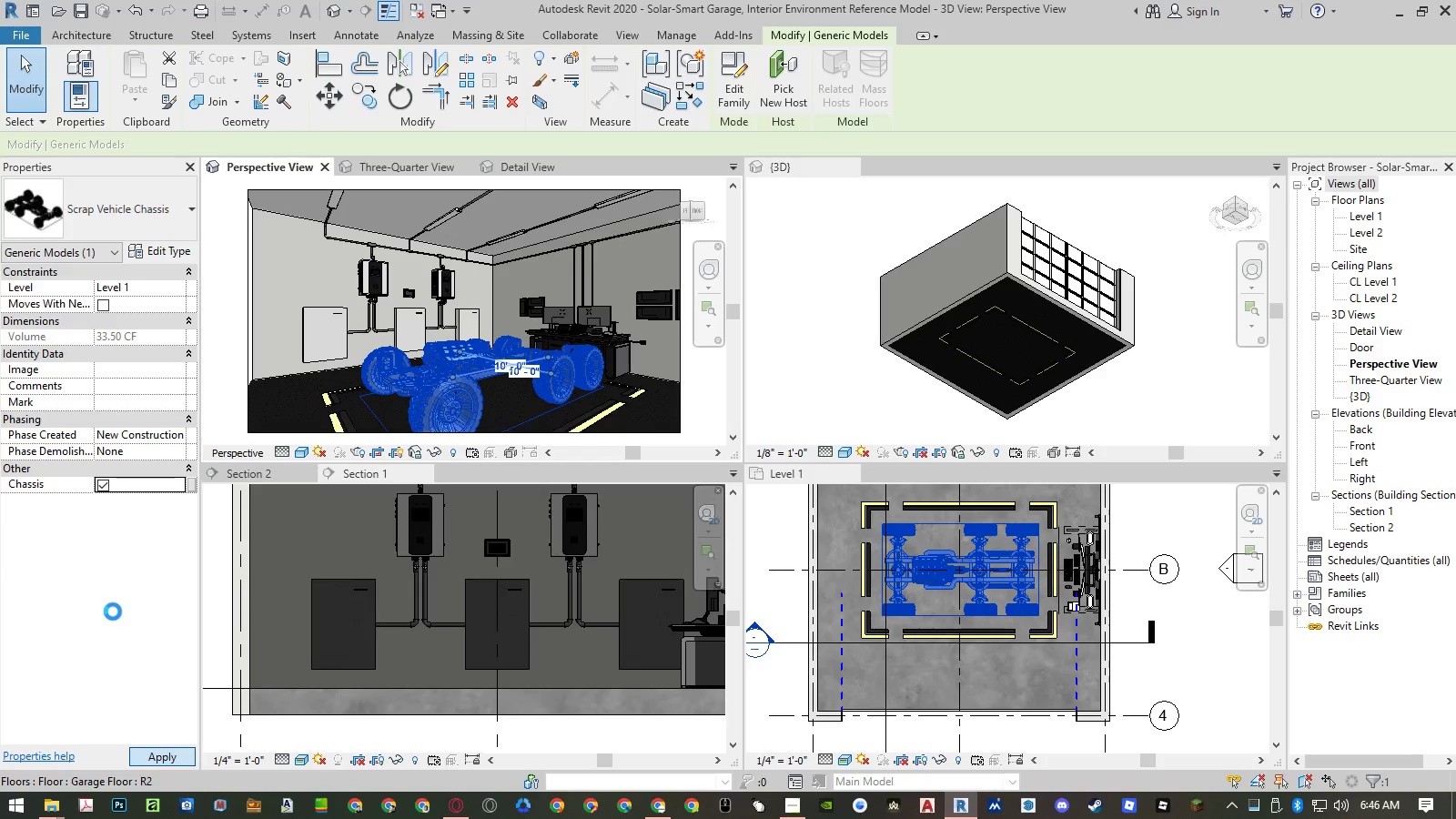 
left_click([101, 485])
 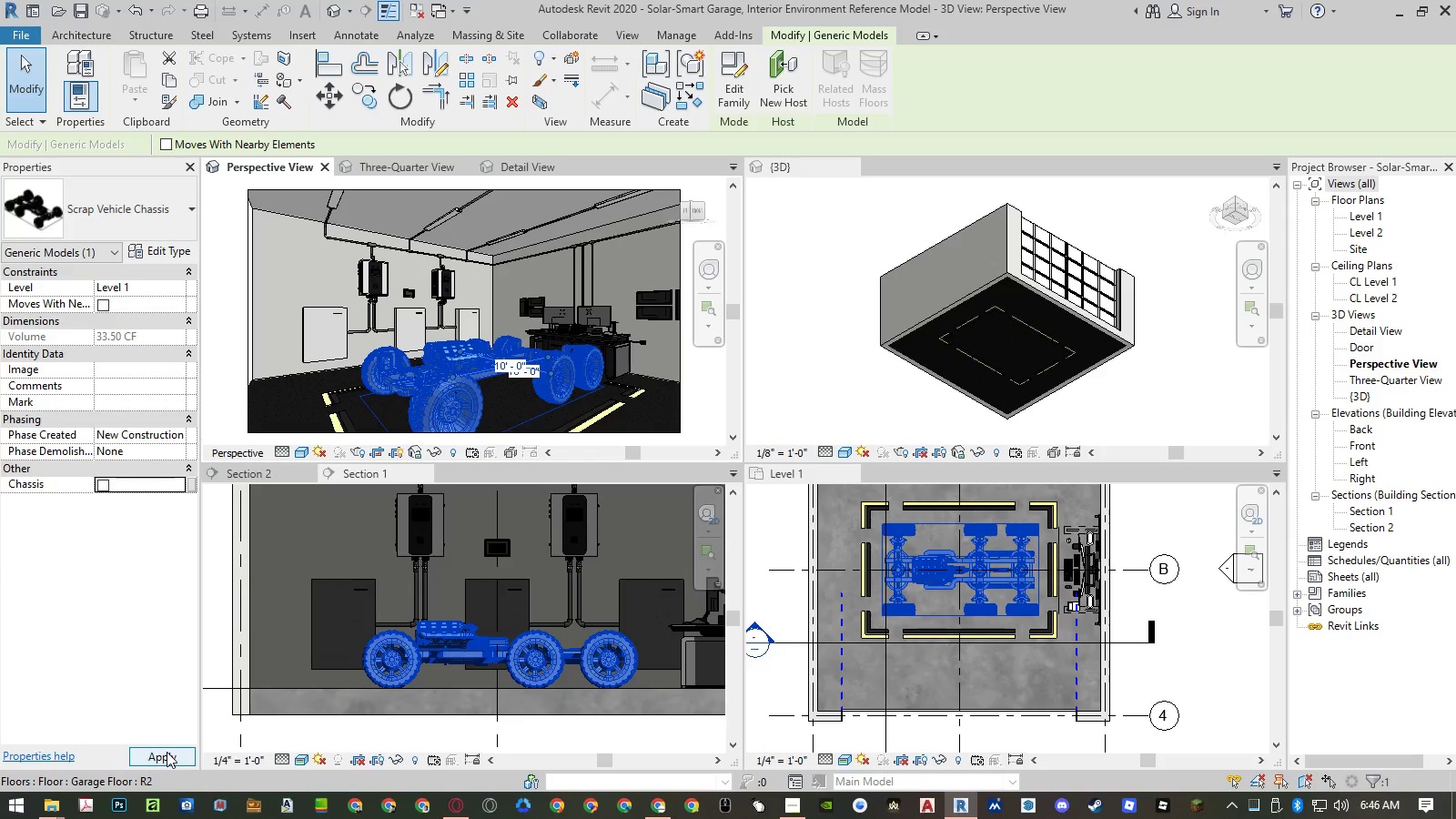 
wait(7.28)
 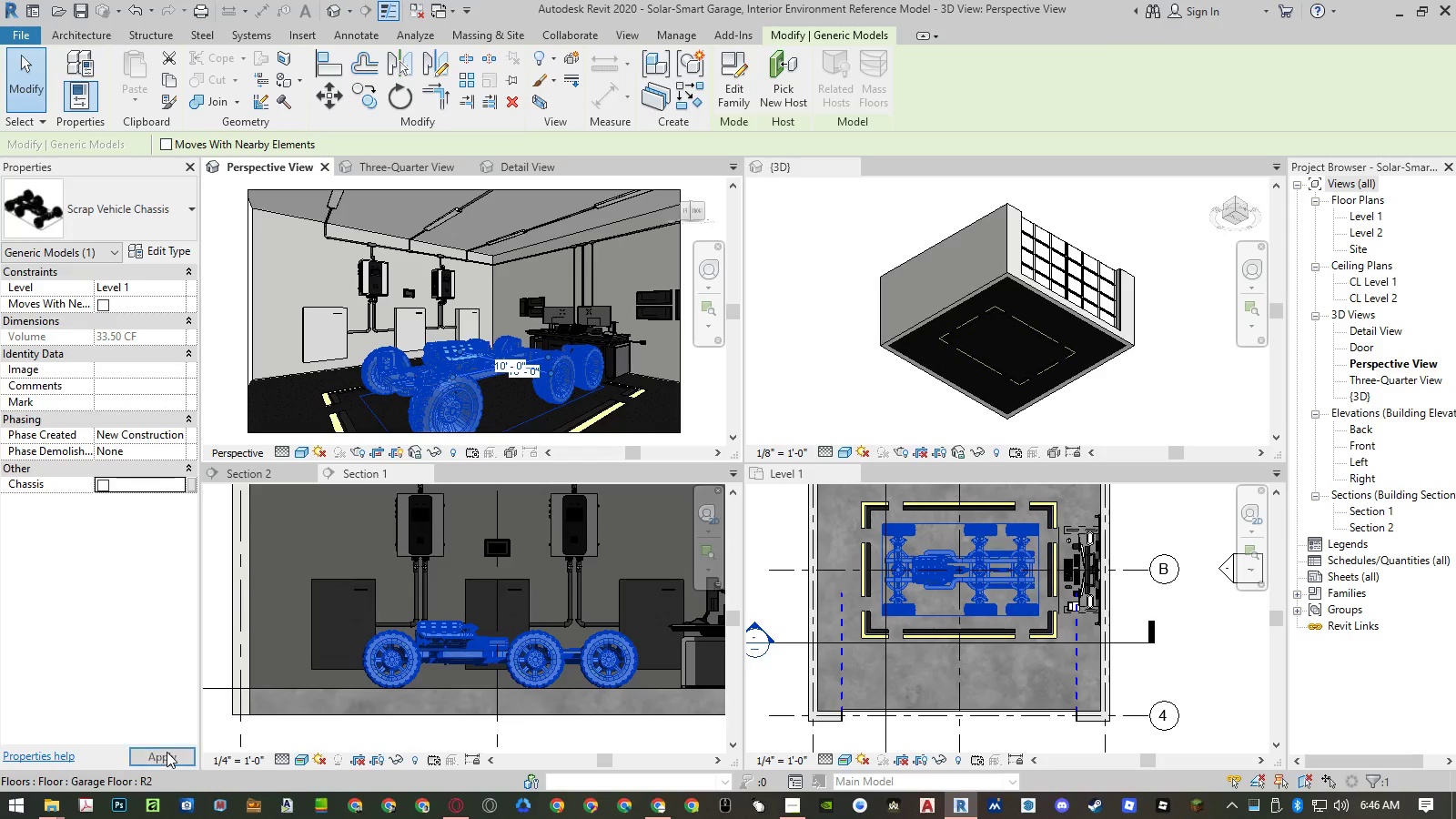 
left_click([167, 752])
 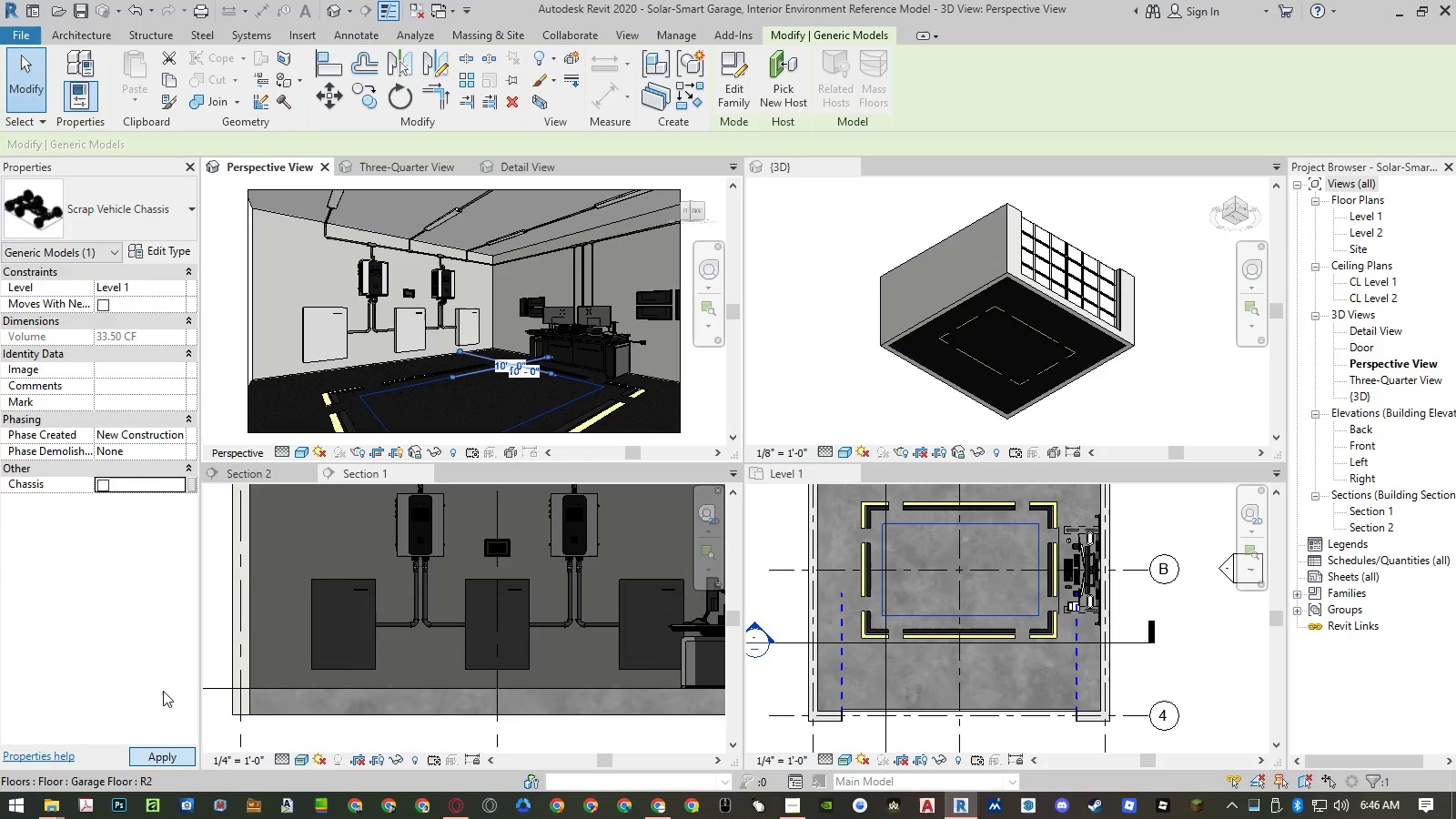 
left_click([153, 638])
 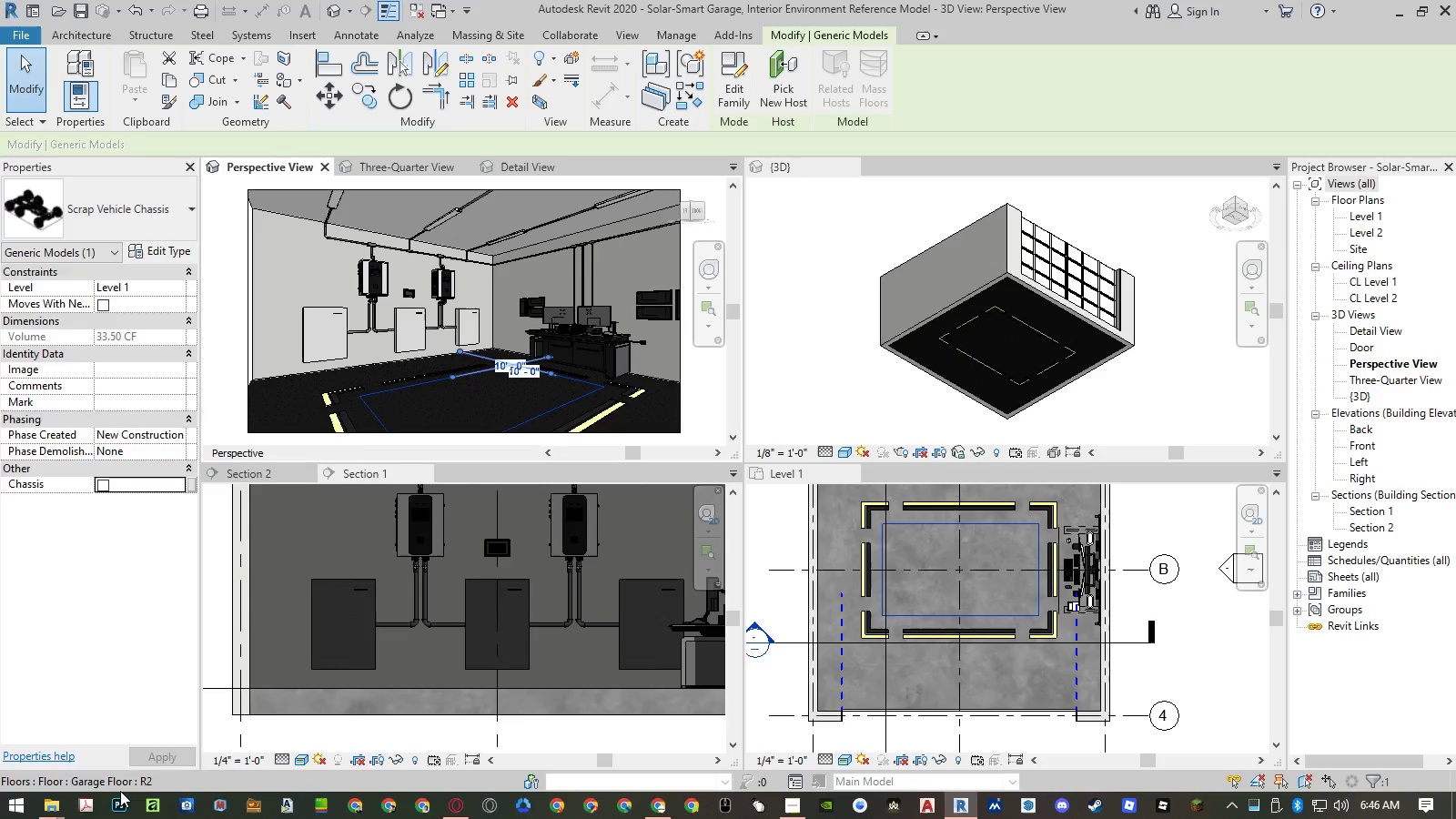 
left_click([56, 808])
 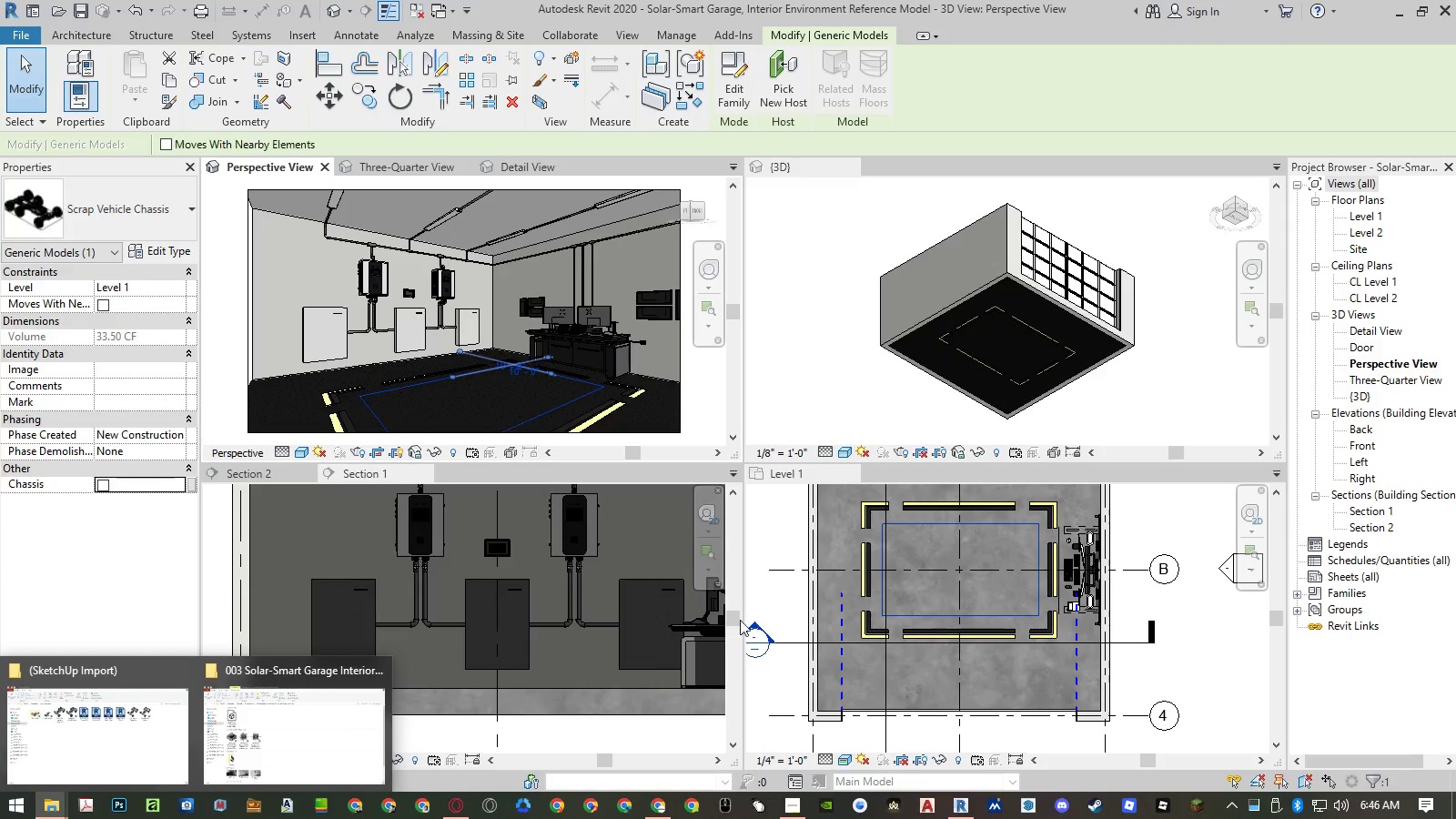 
left_click([769, 553])
 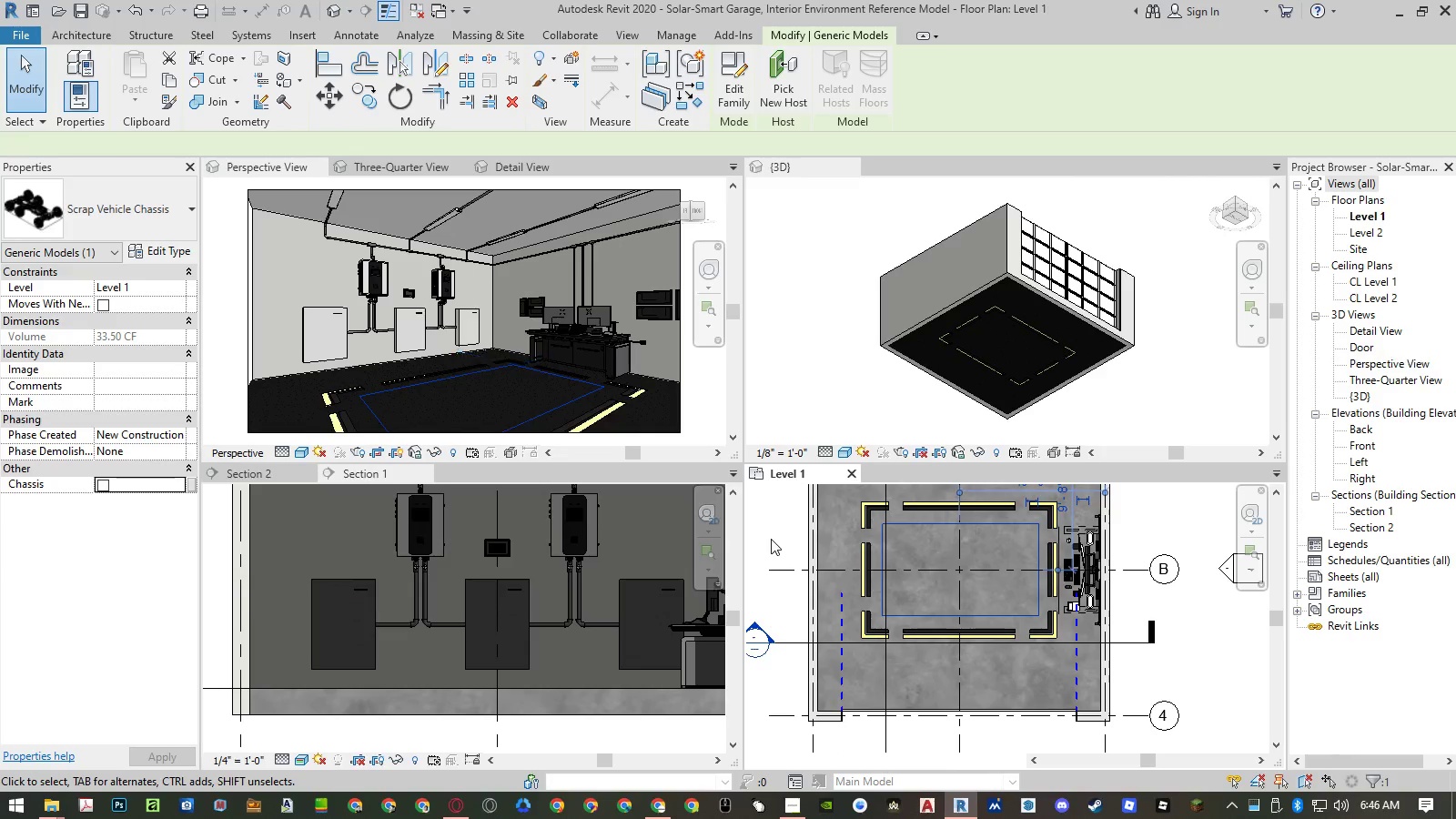 
left_click([771, 539])
 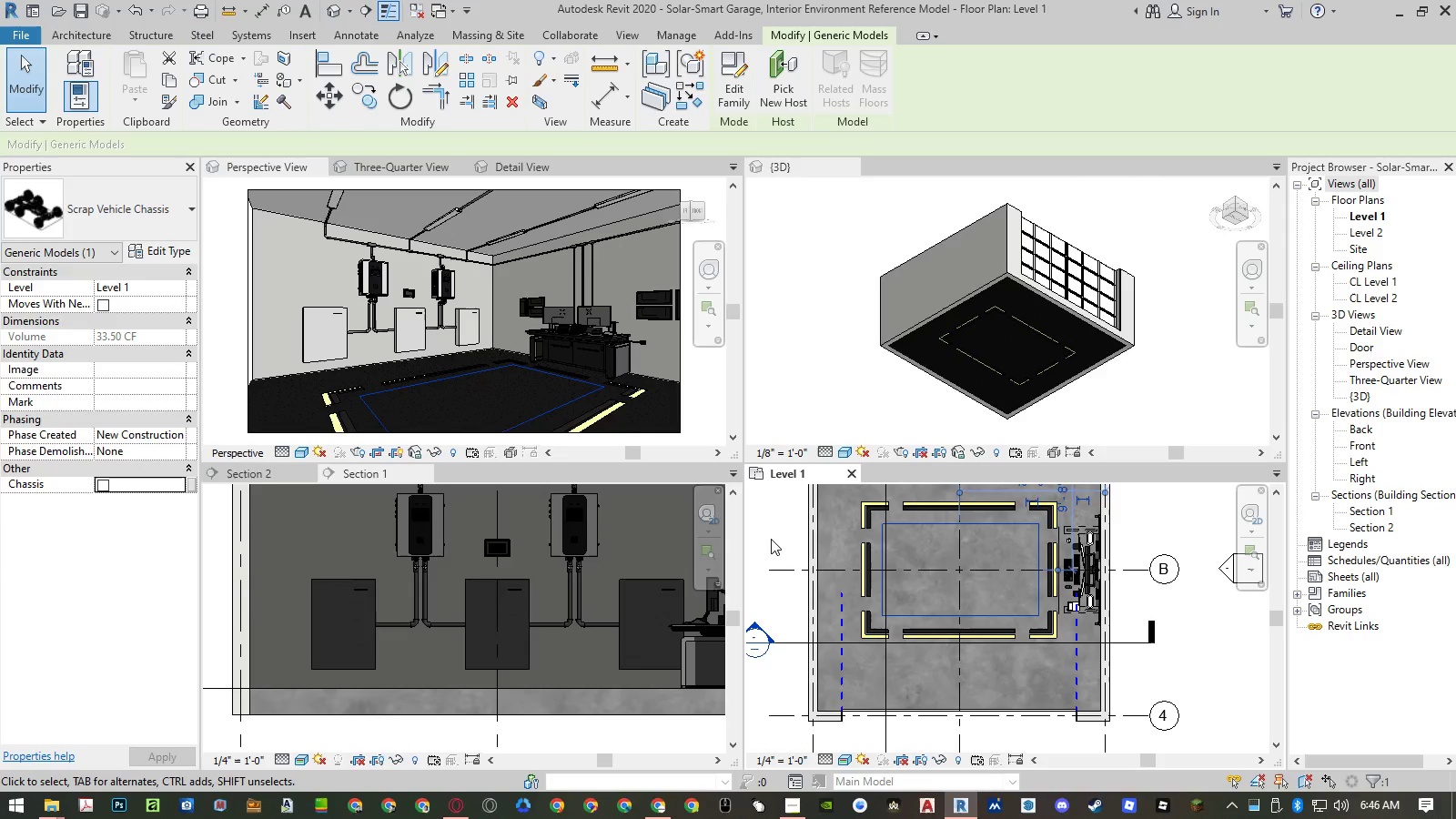 
key(Control+ControlLeft)
 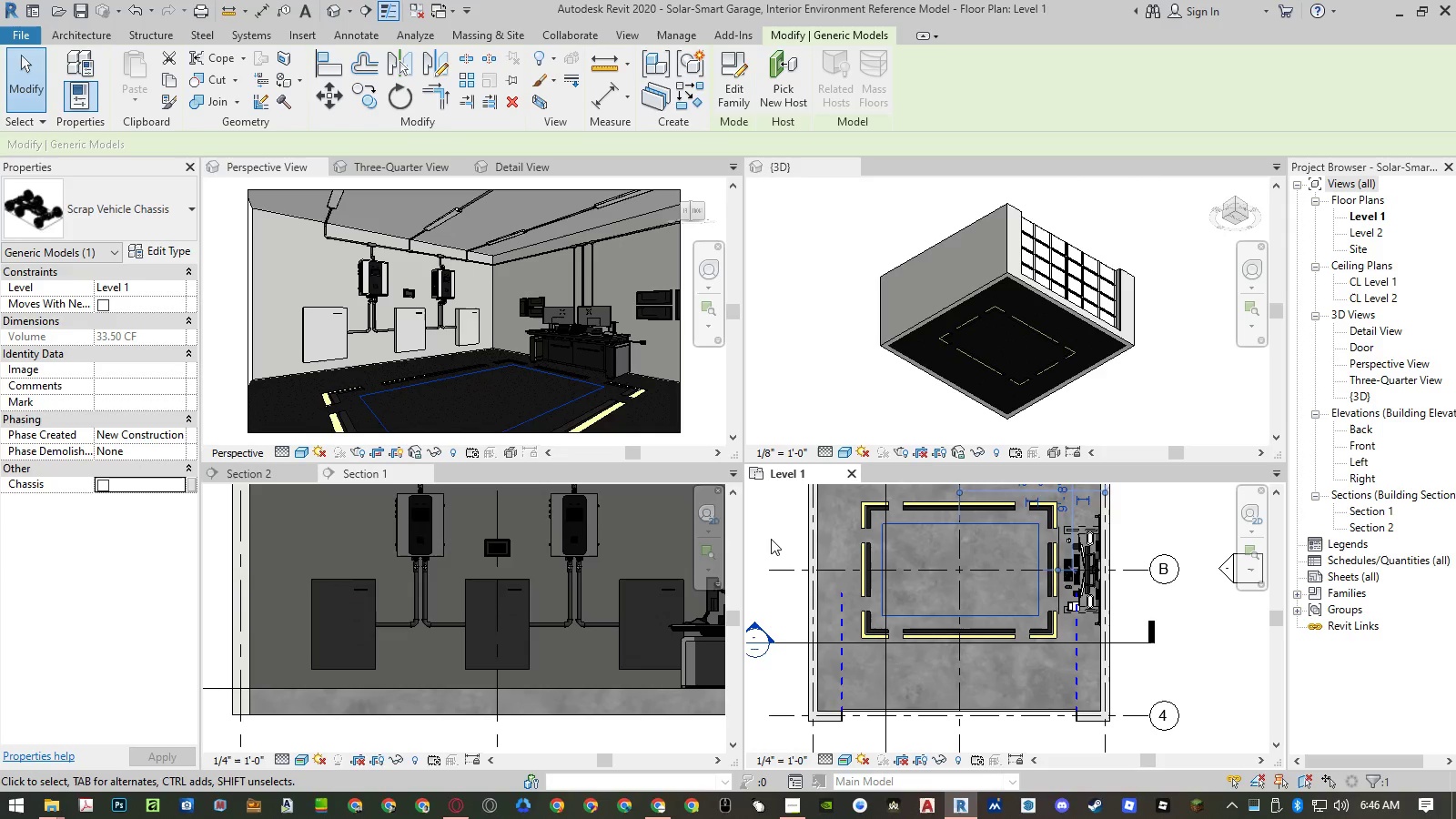 
key(Control+S)
 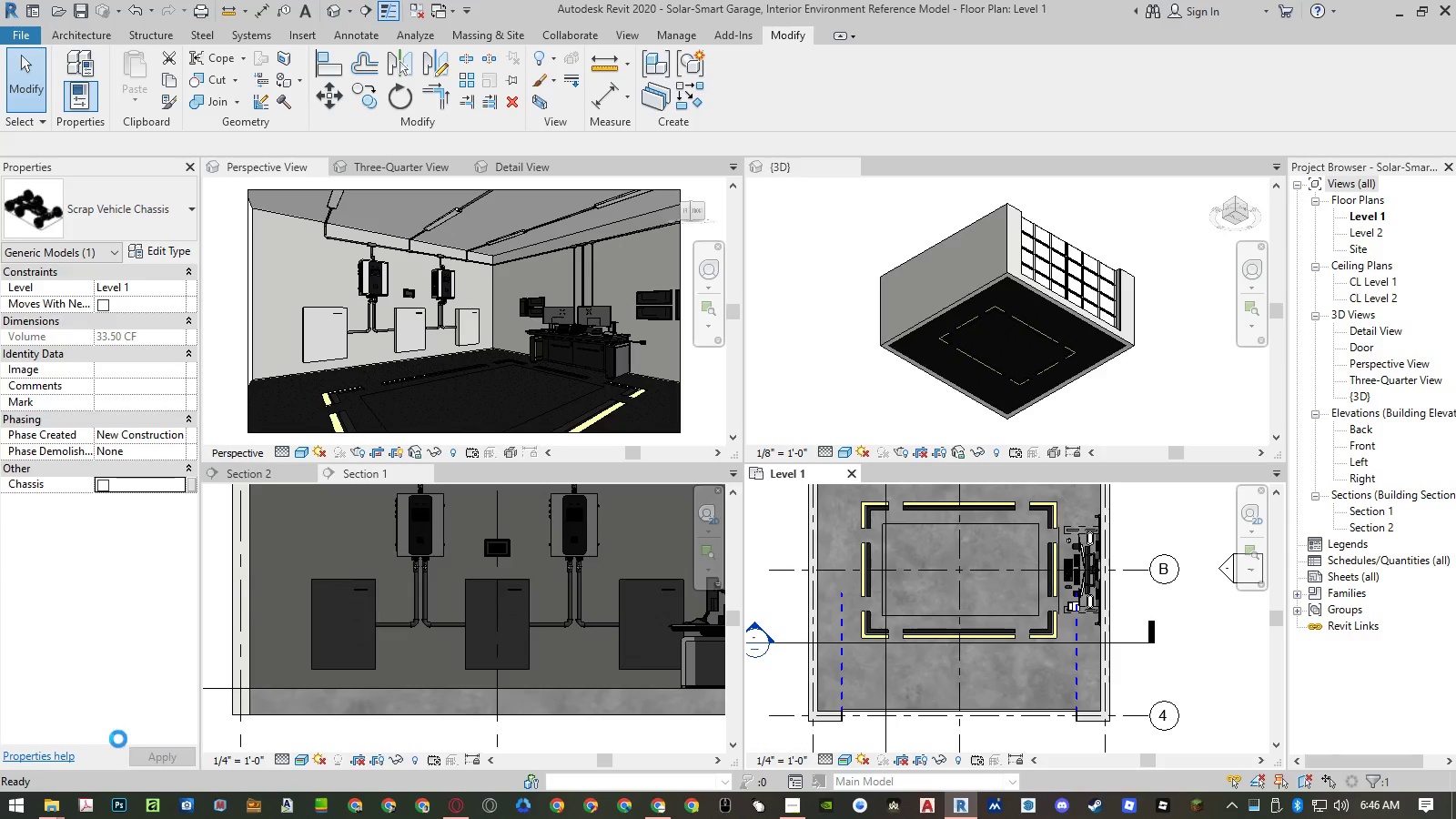 
left_click([46, 812])
 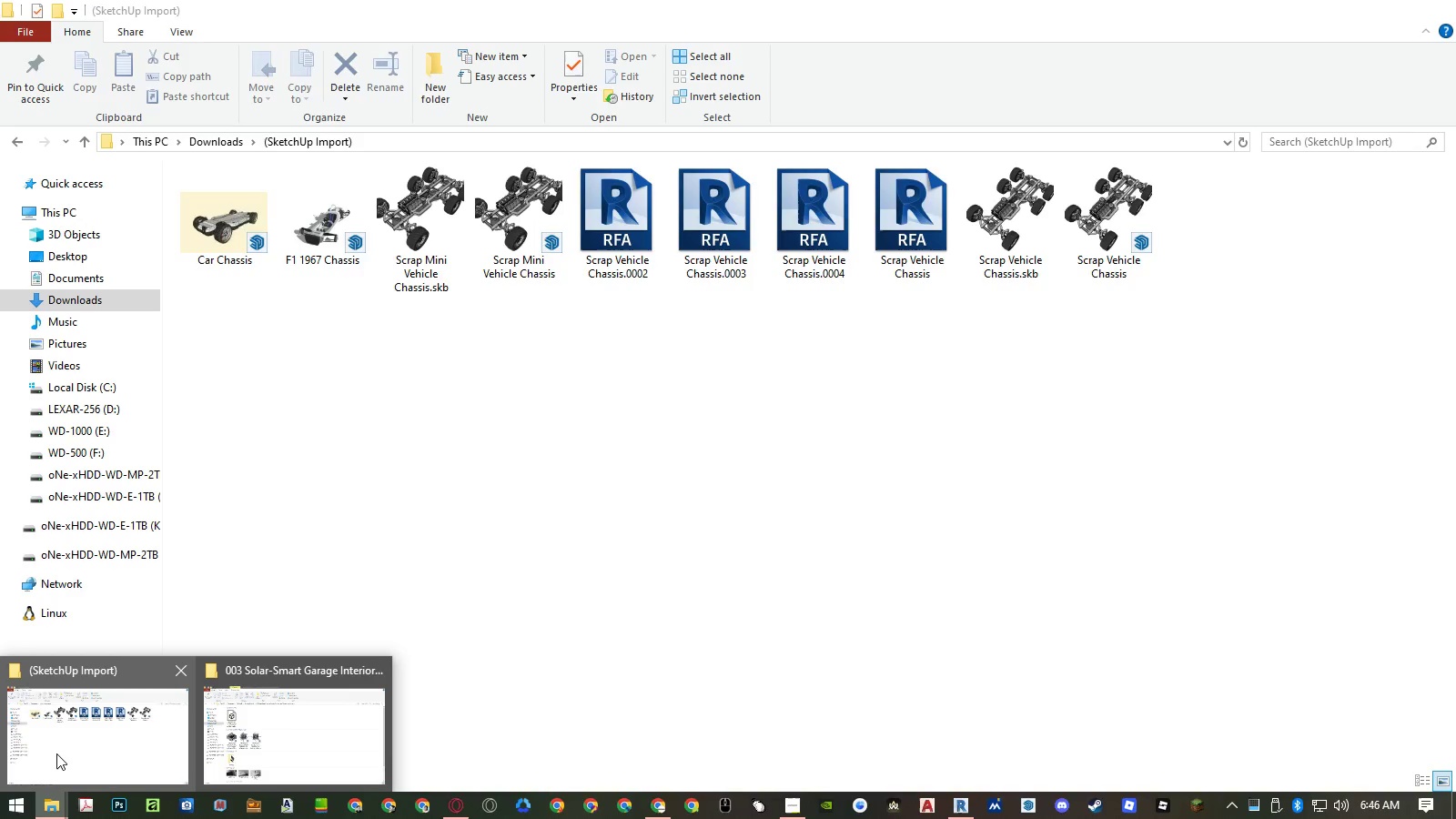 
left_click([56, 753])
 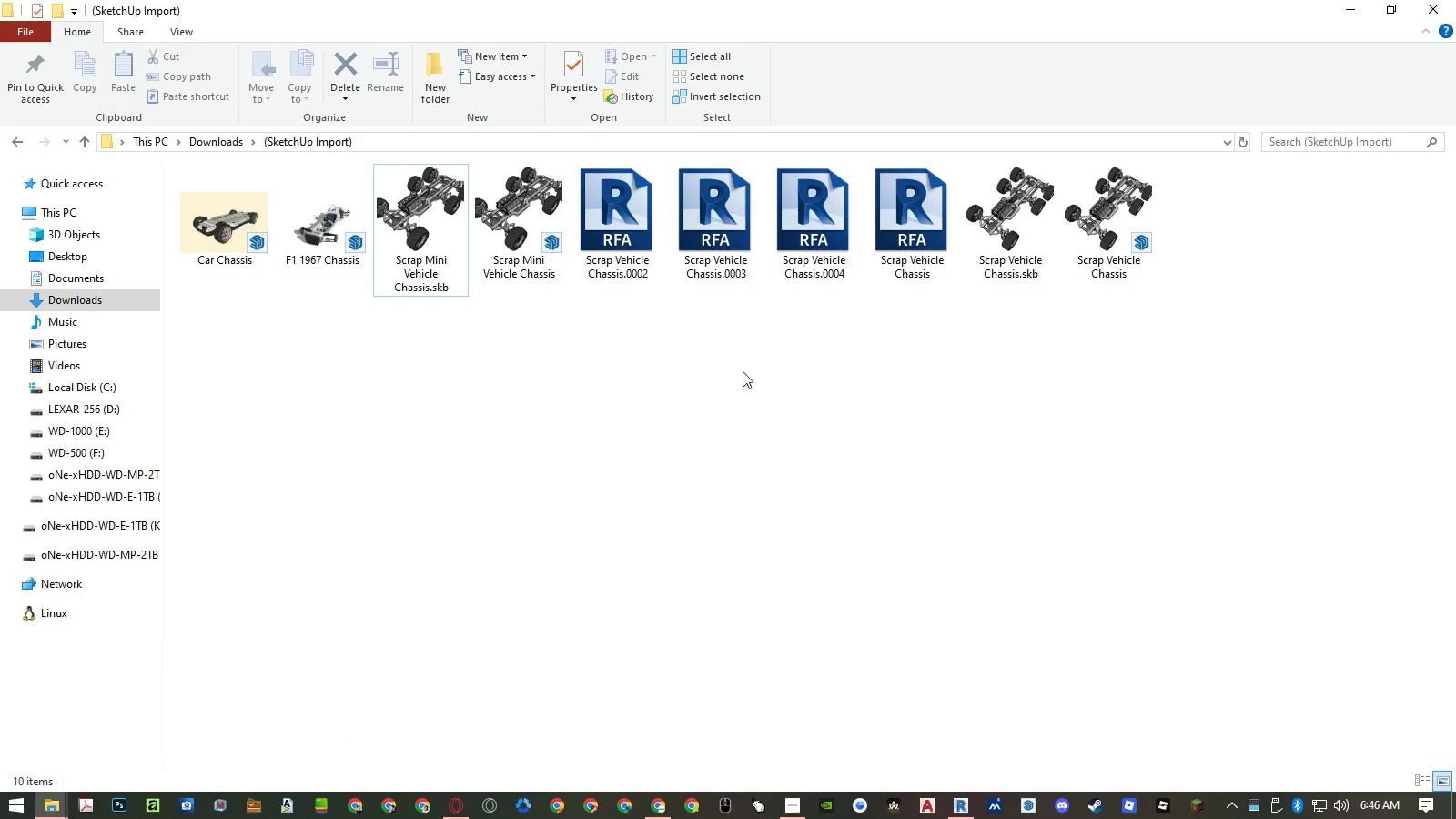 
left_click_drag(start_coordinate=[830, 361], to_coordinate=[642, 264])
 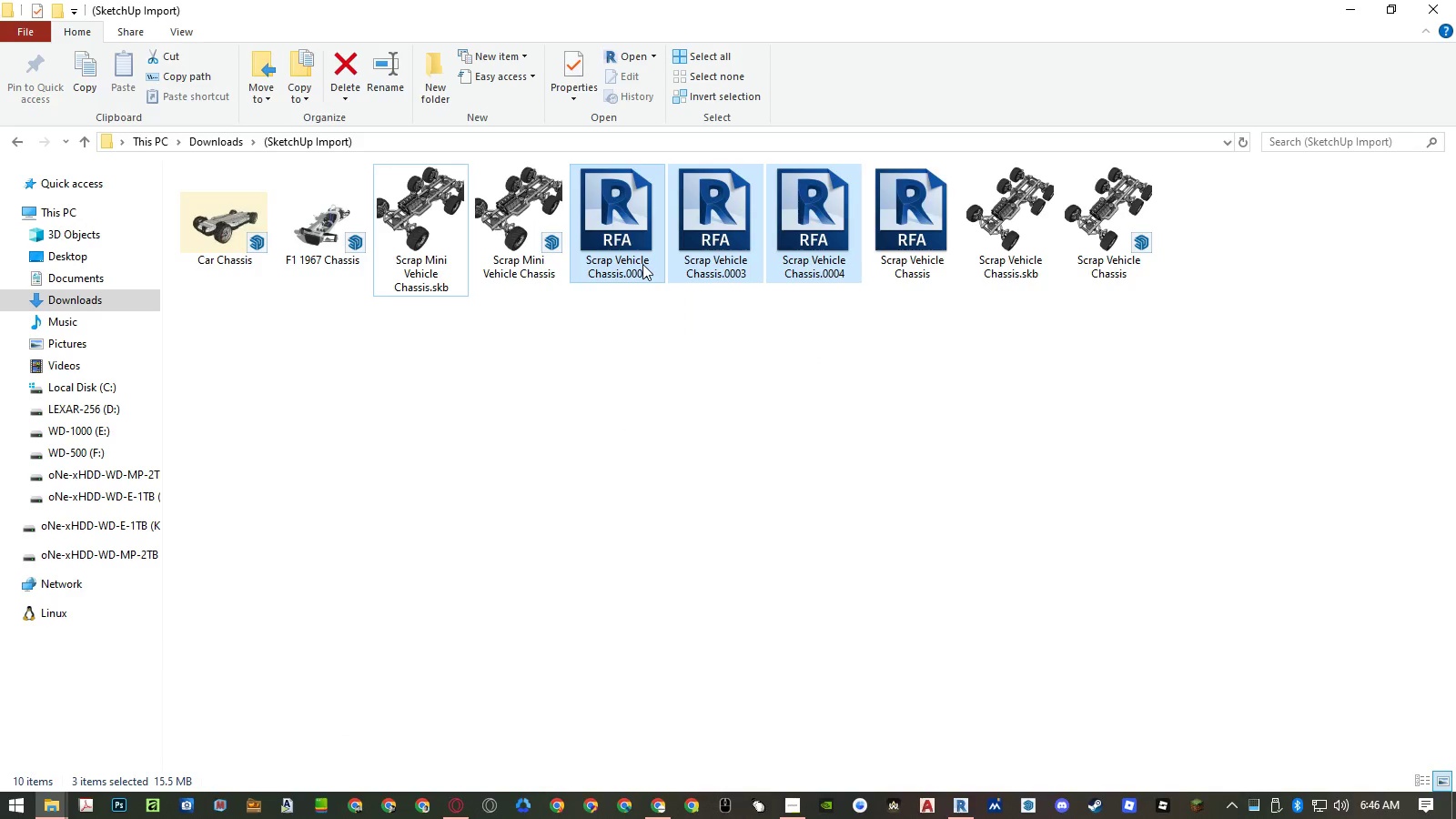 
key(Delete)
 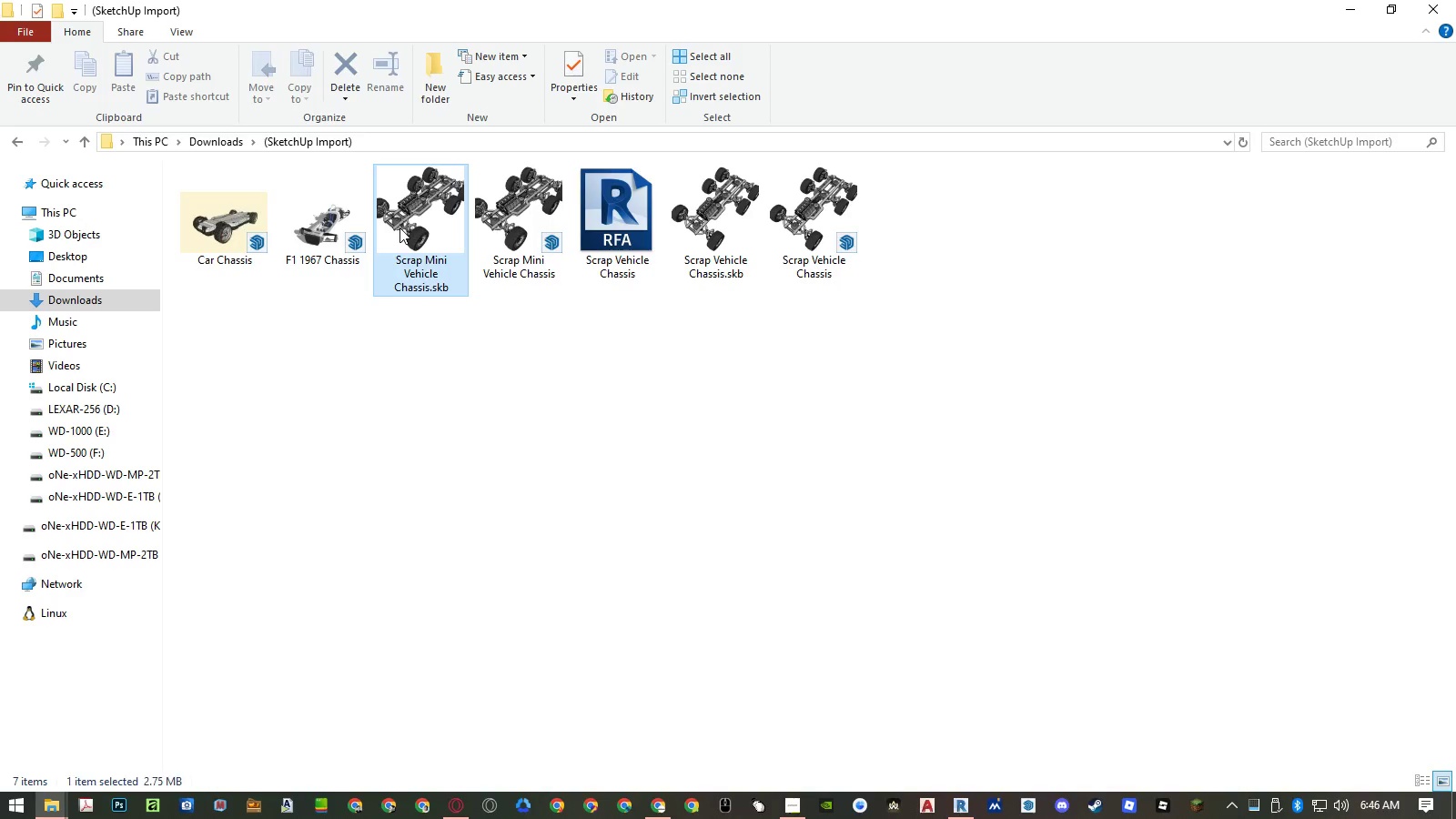 
key(Delete)
 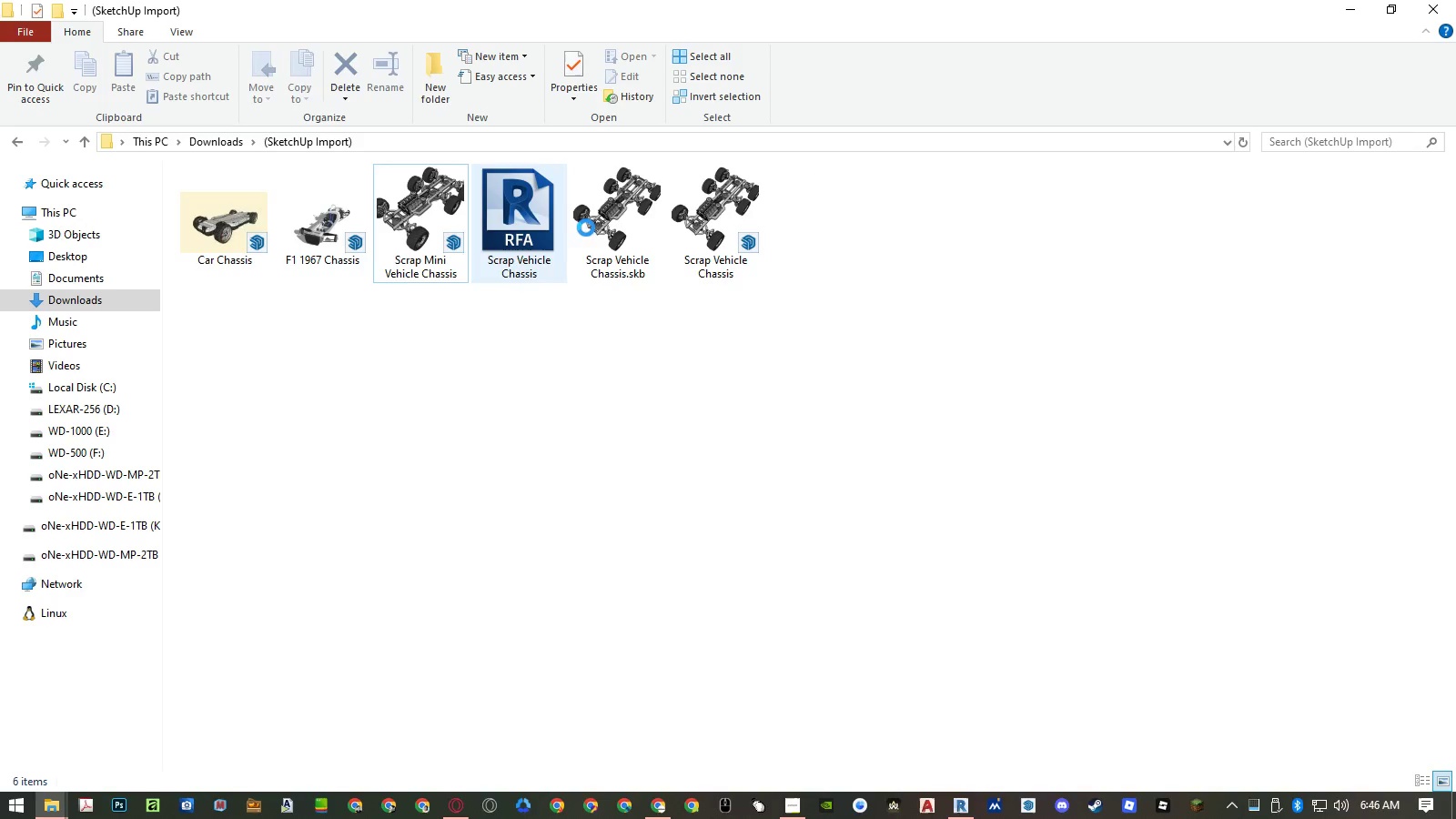 
left_click([603, 224])
 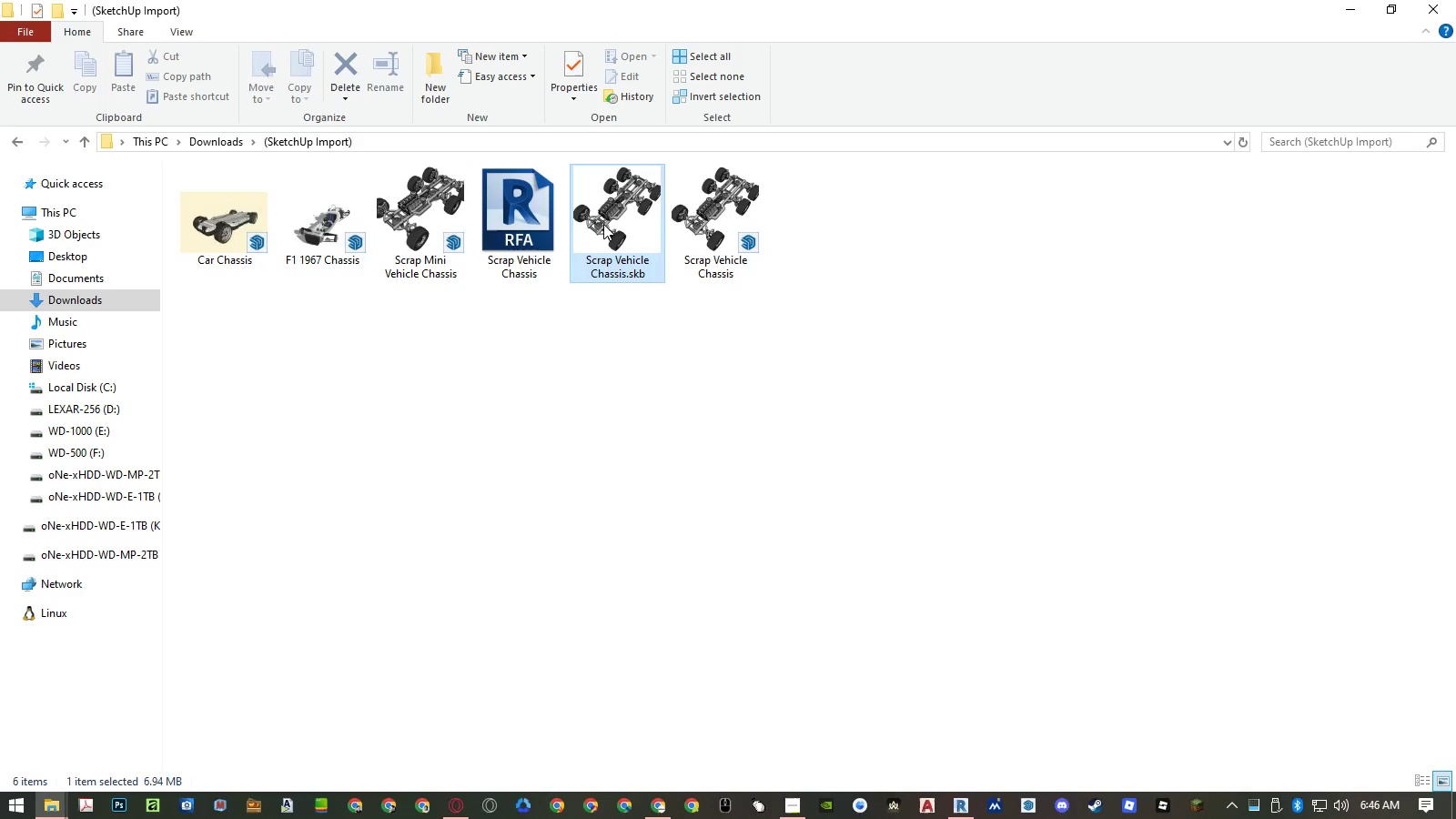 
key(Delete)
 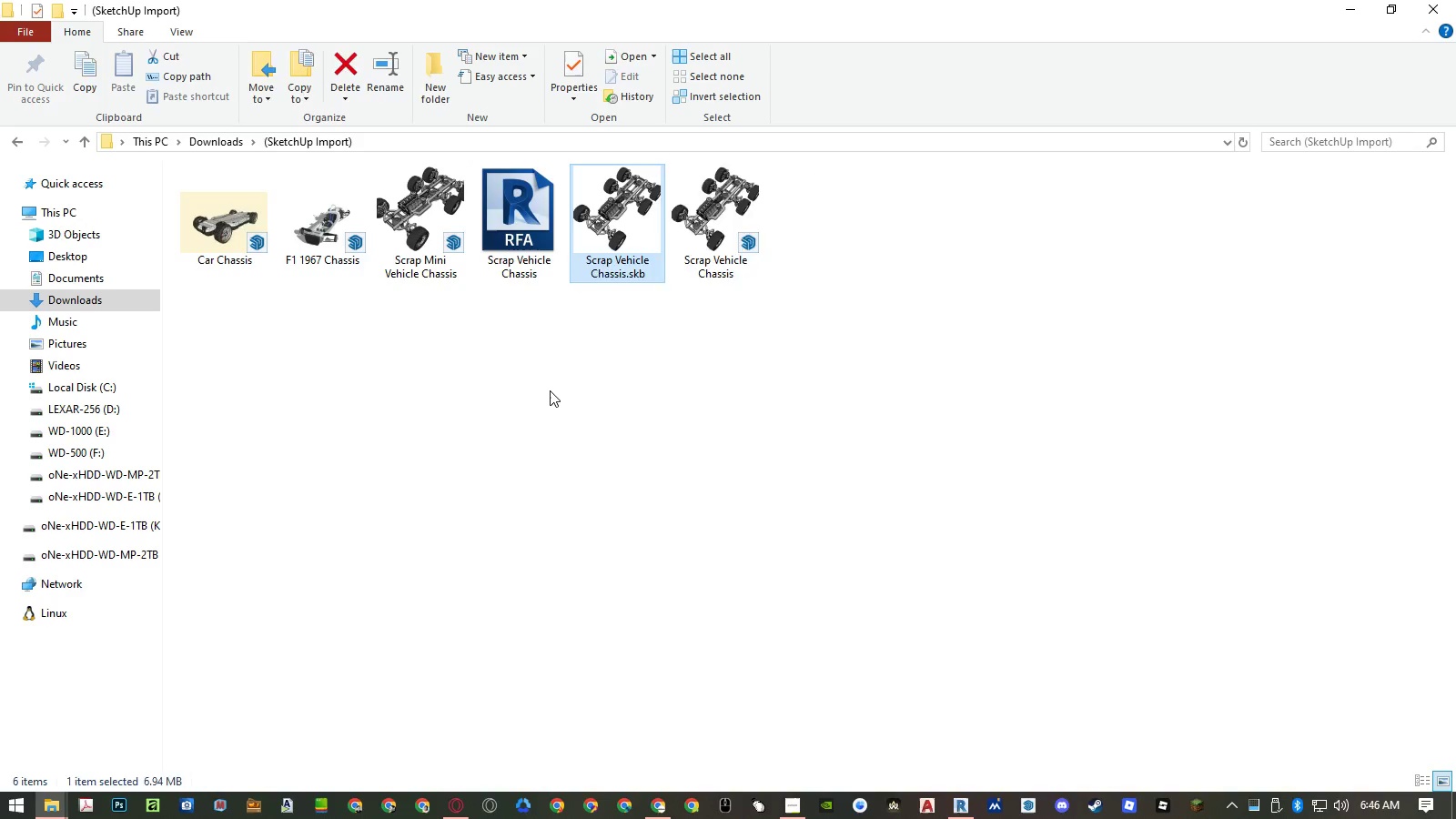 
left_click([550, 390])
 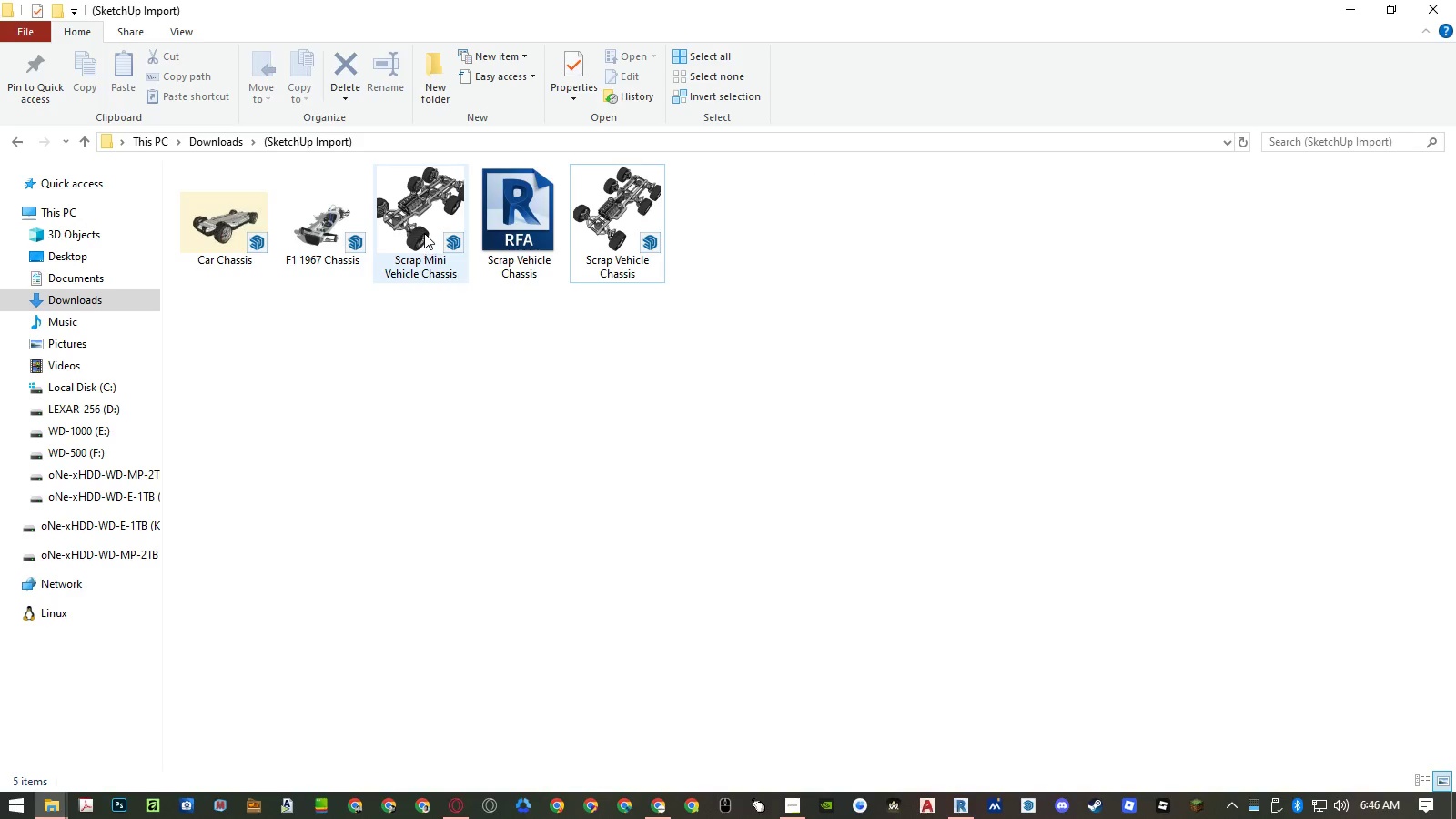 
double_click([424, 233])
 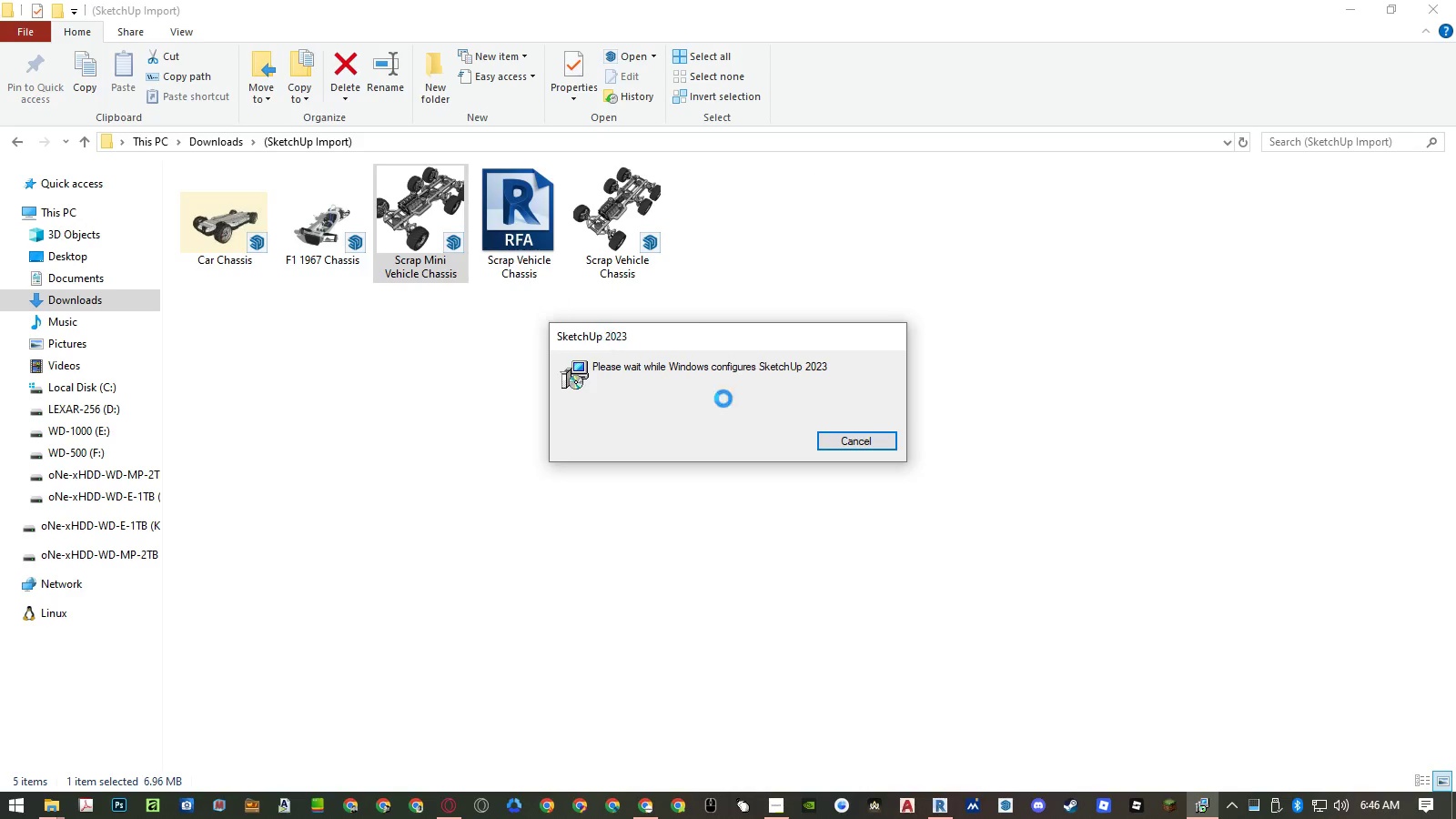 
left_click([862, 446])
 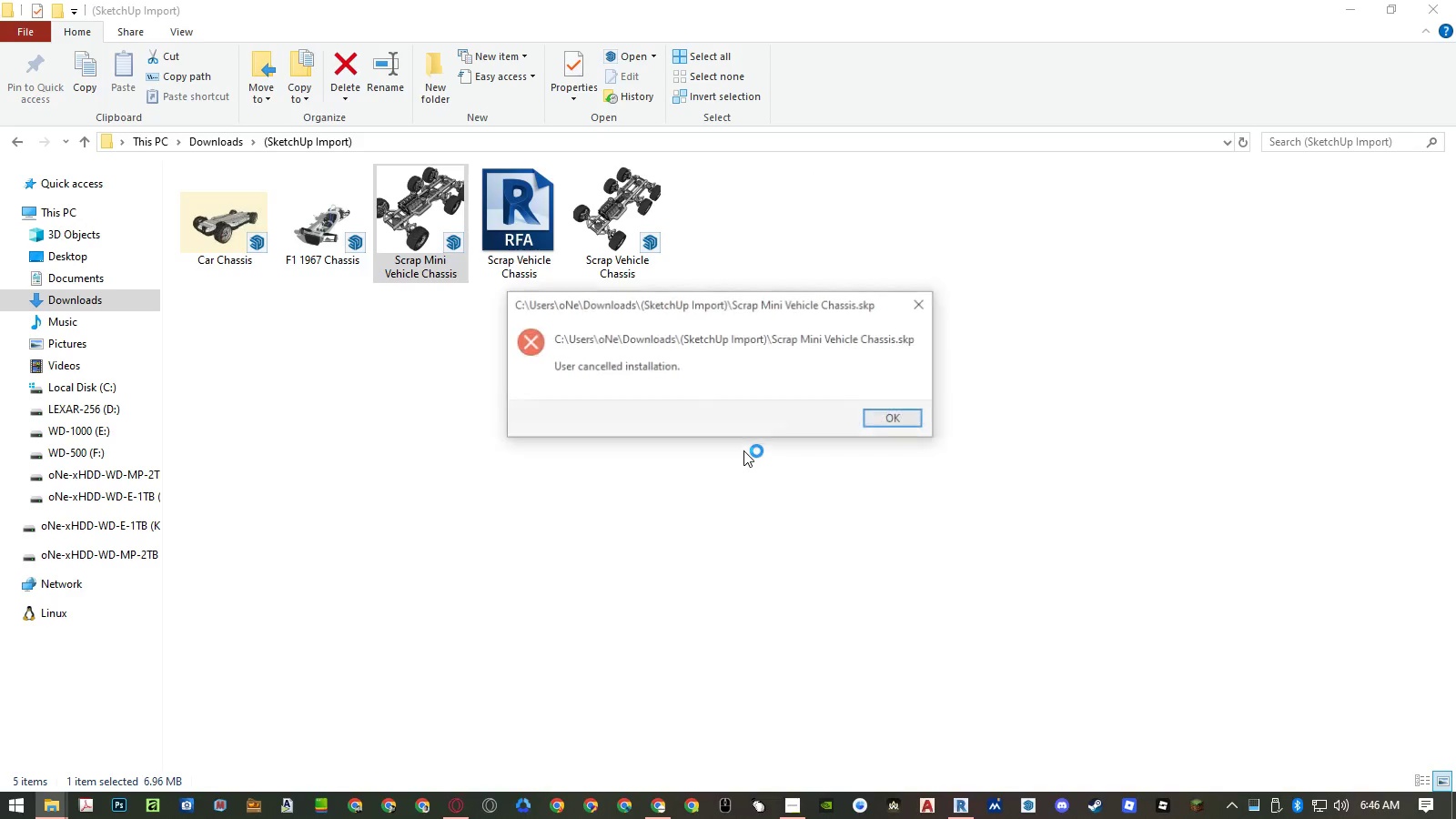 
left_click([878, 415])
 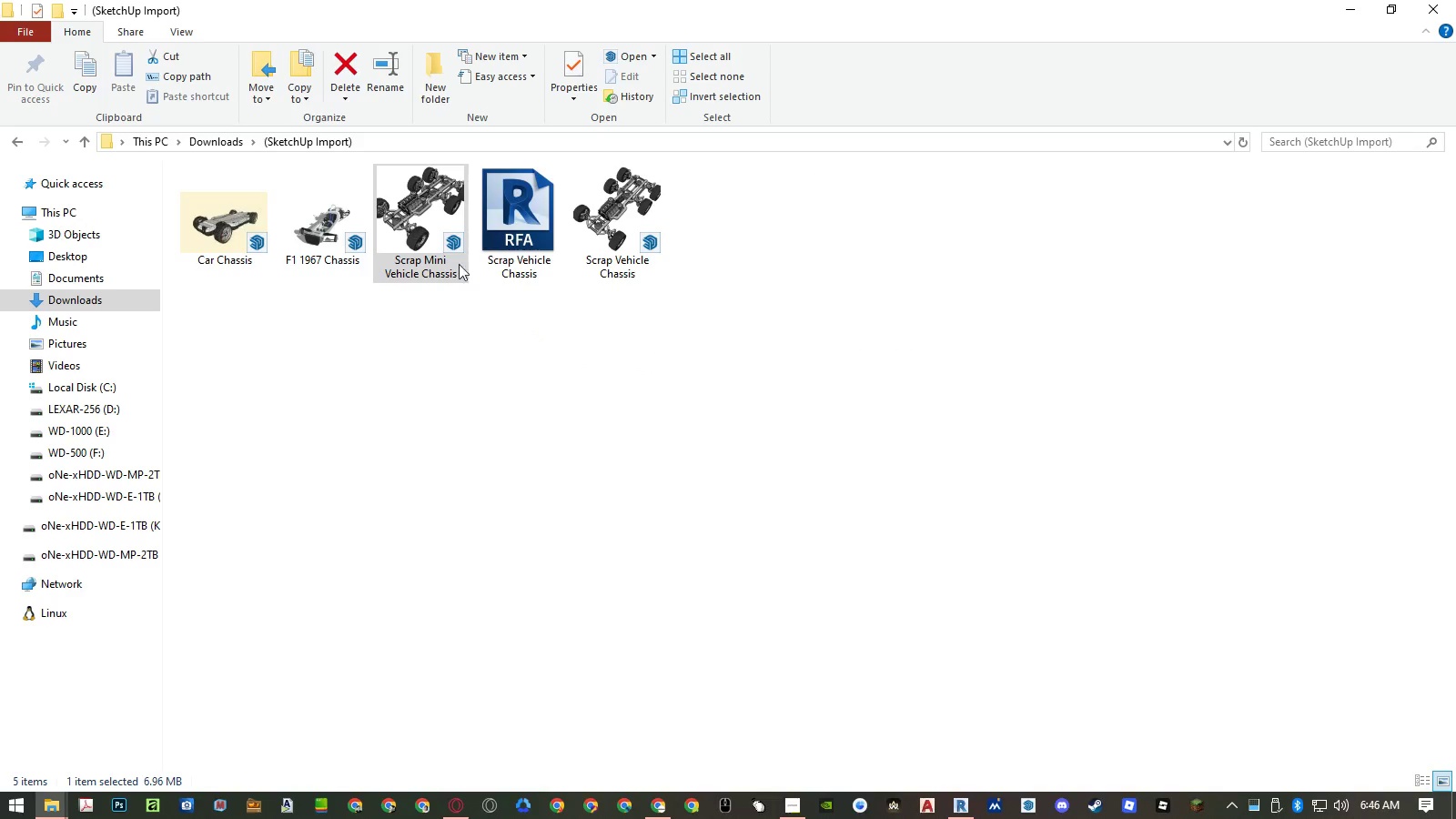 
right_click([437, 228])
 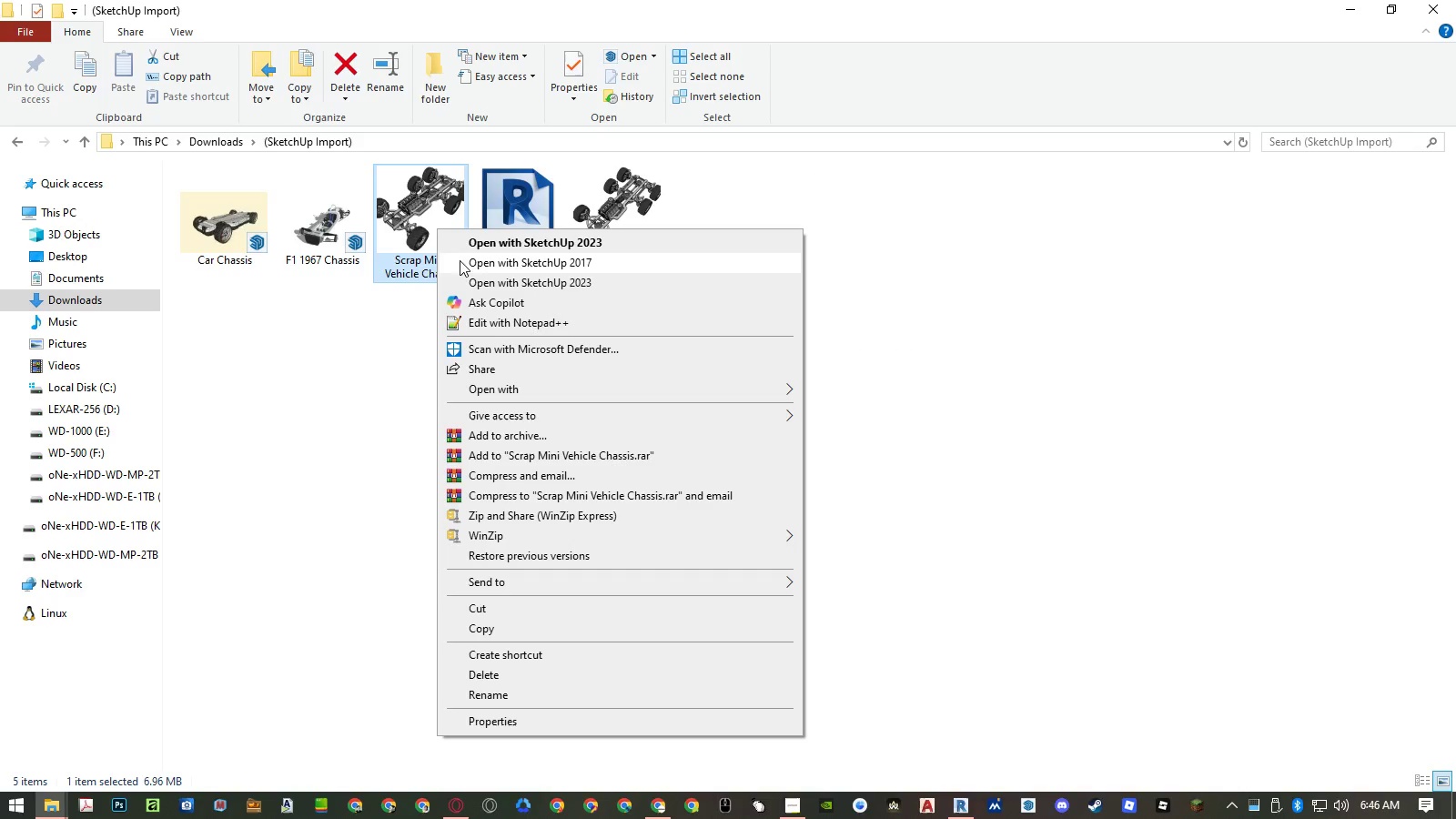 
left_click([470, 273])
 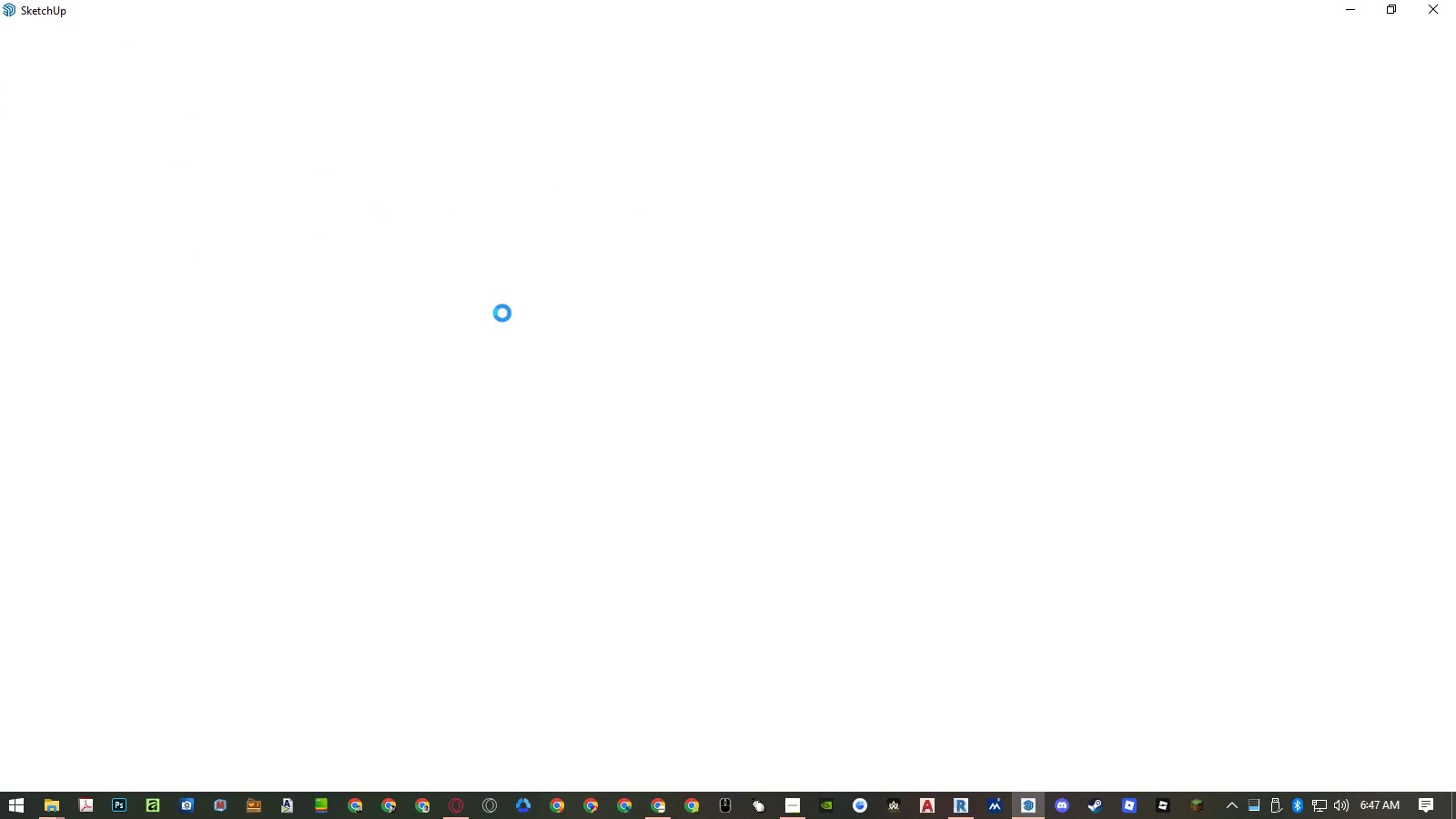 
wait(10.41)
 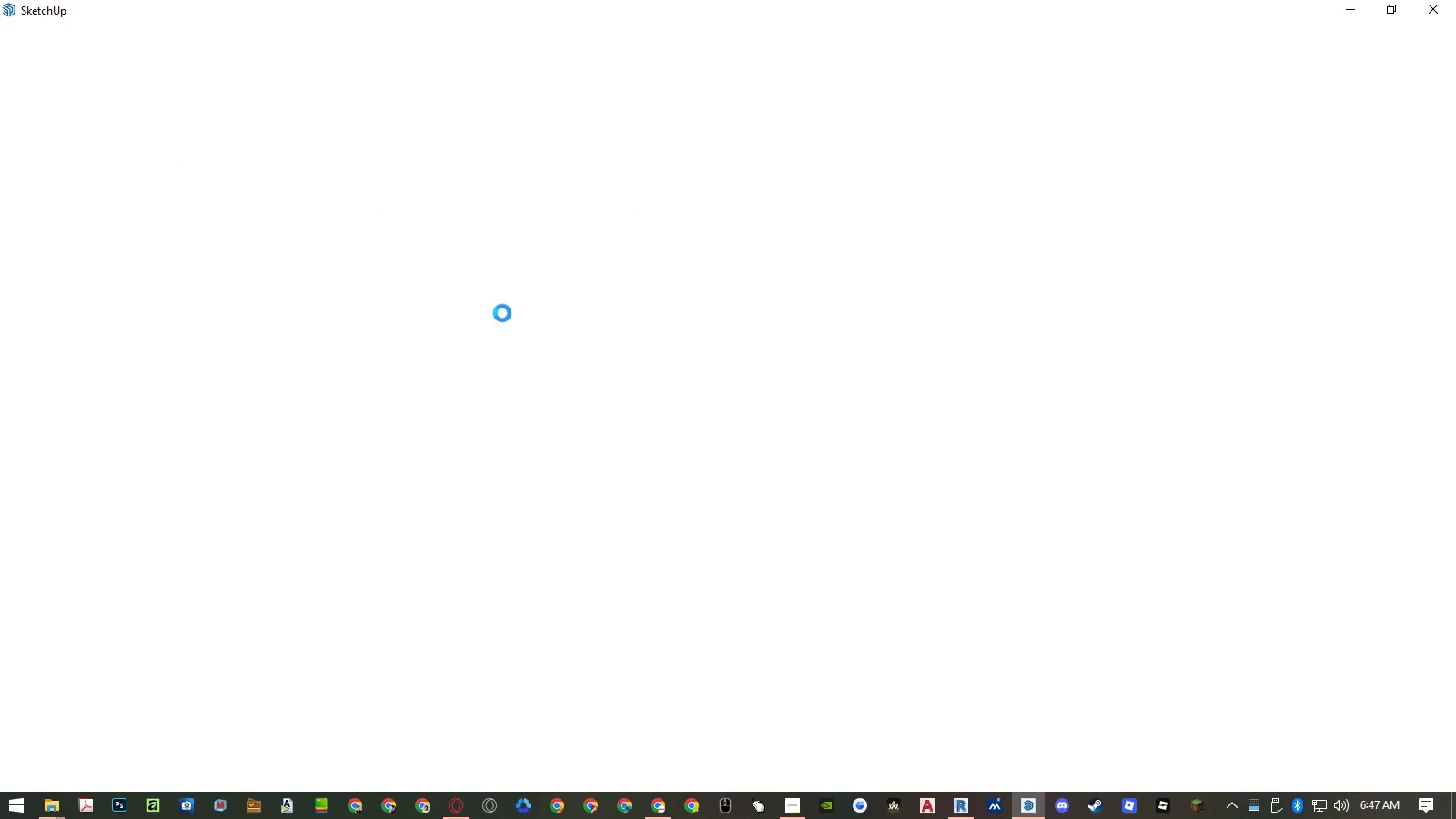 
left_click([811, 467])
 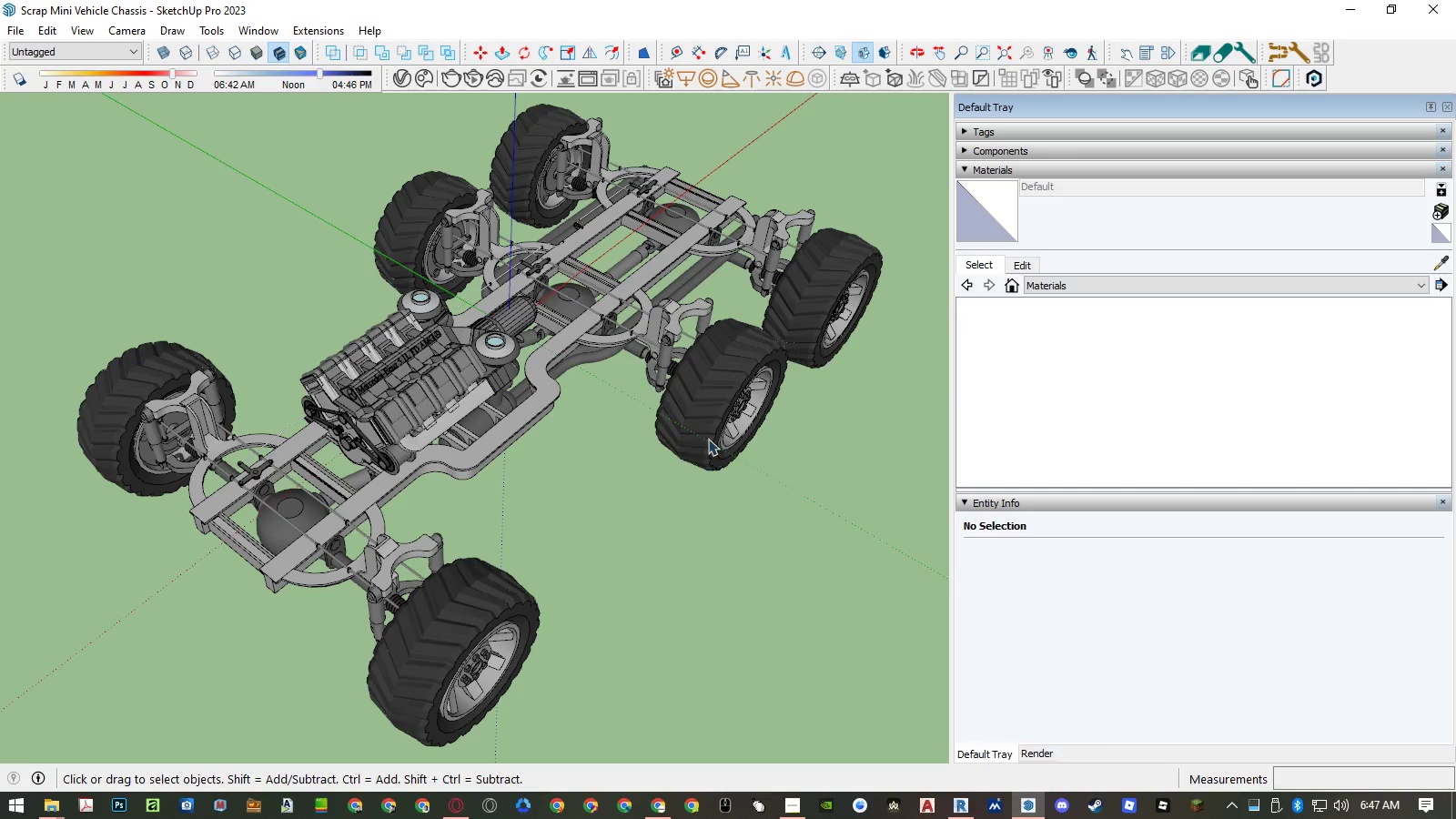 
left_click([704, 428])
 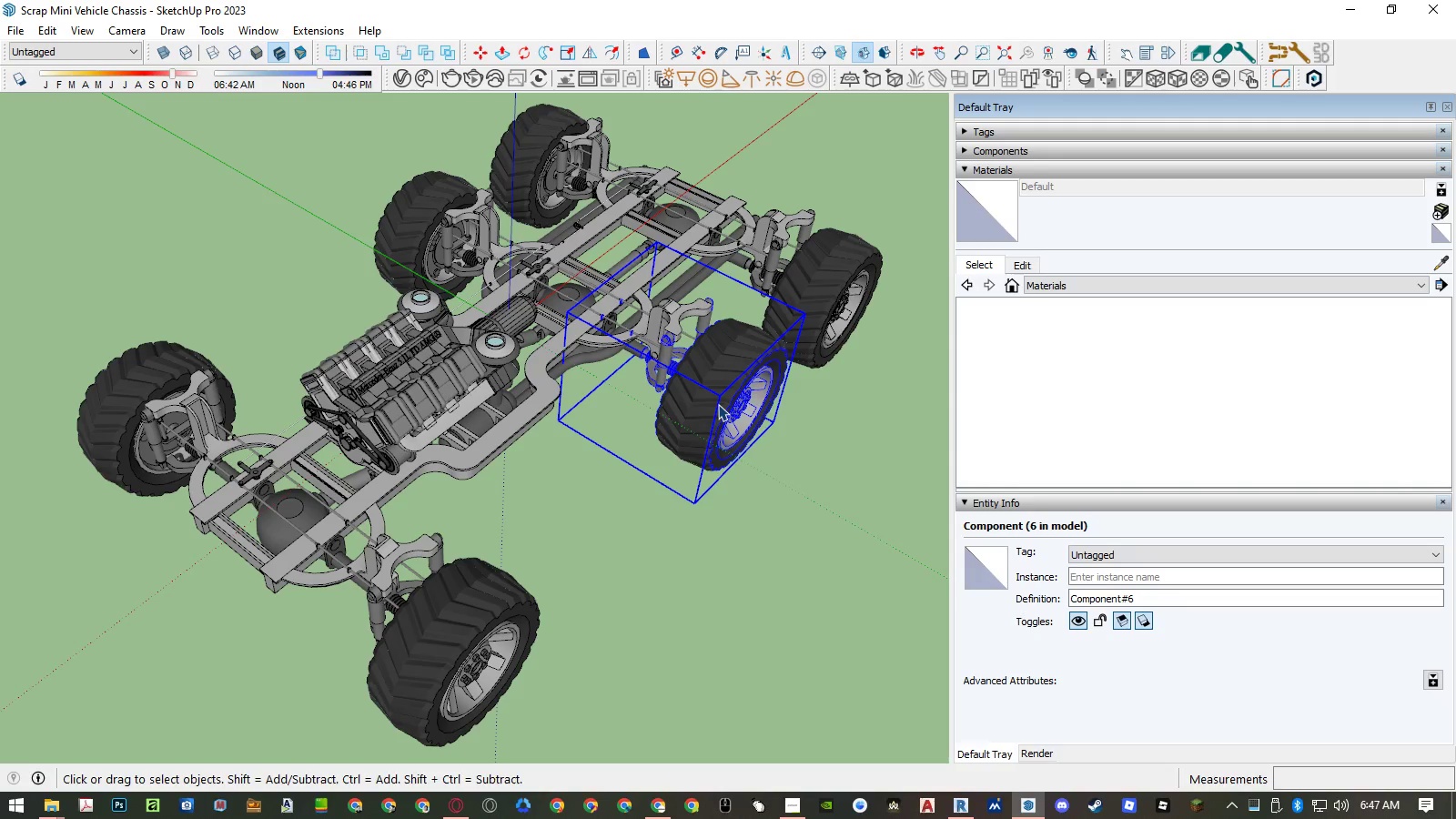 
double_click([718, 404])
 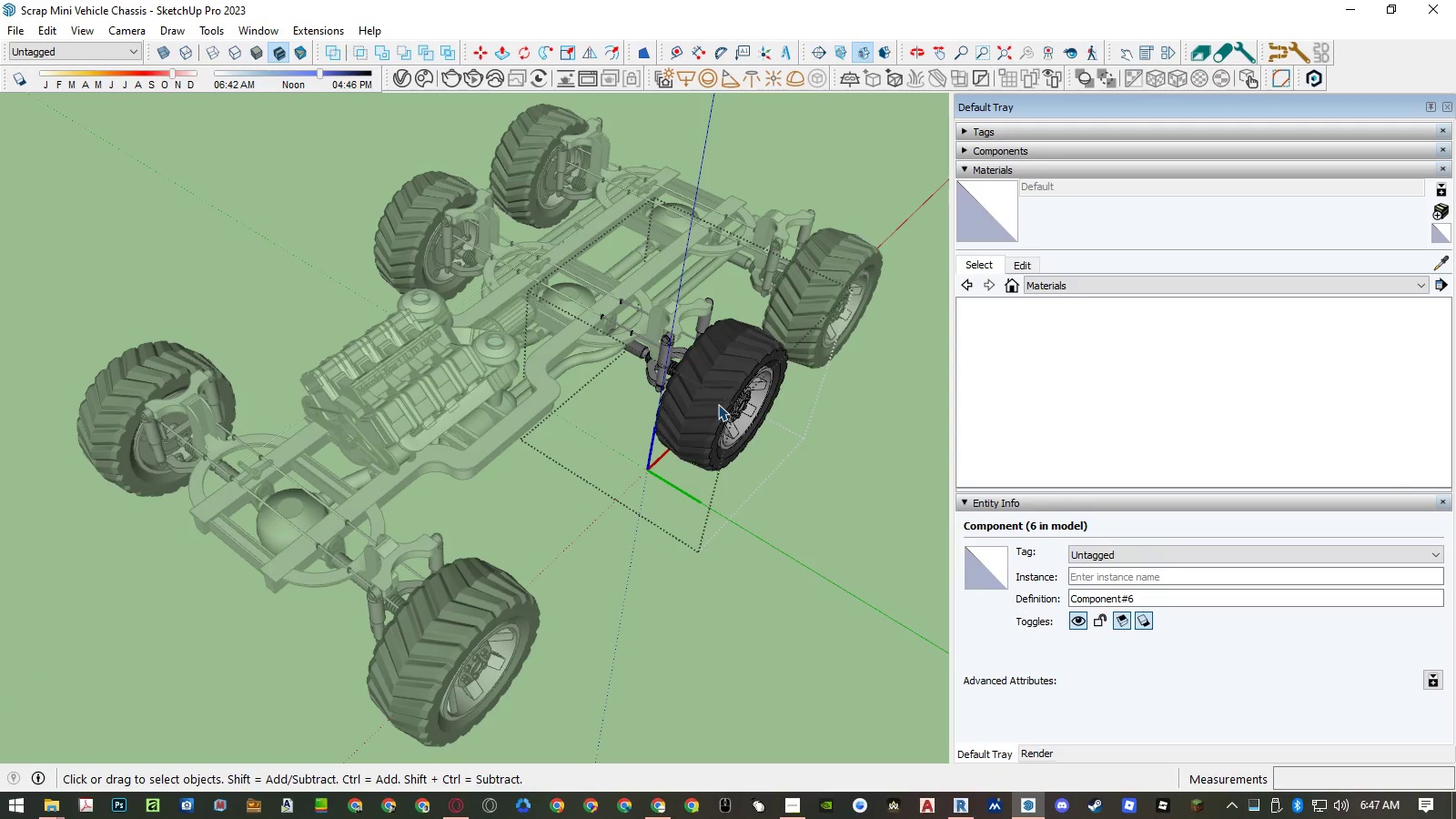 
triple_click([718, 404])
 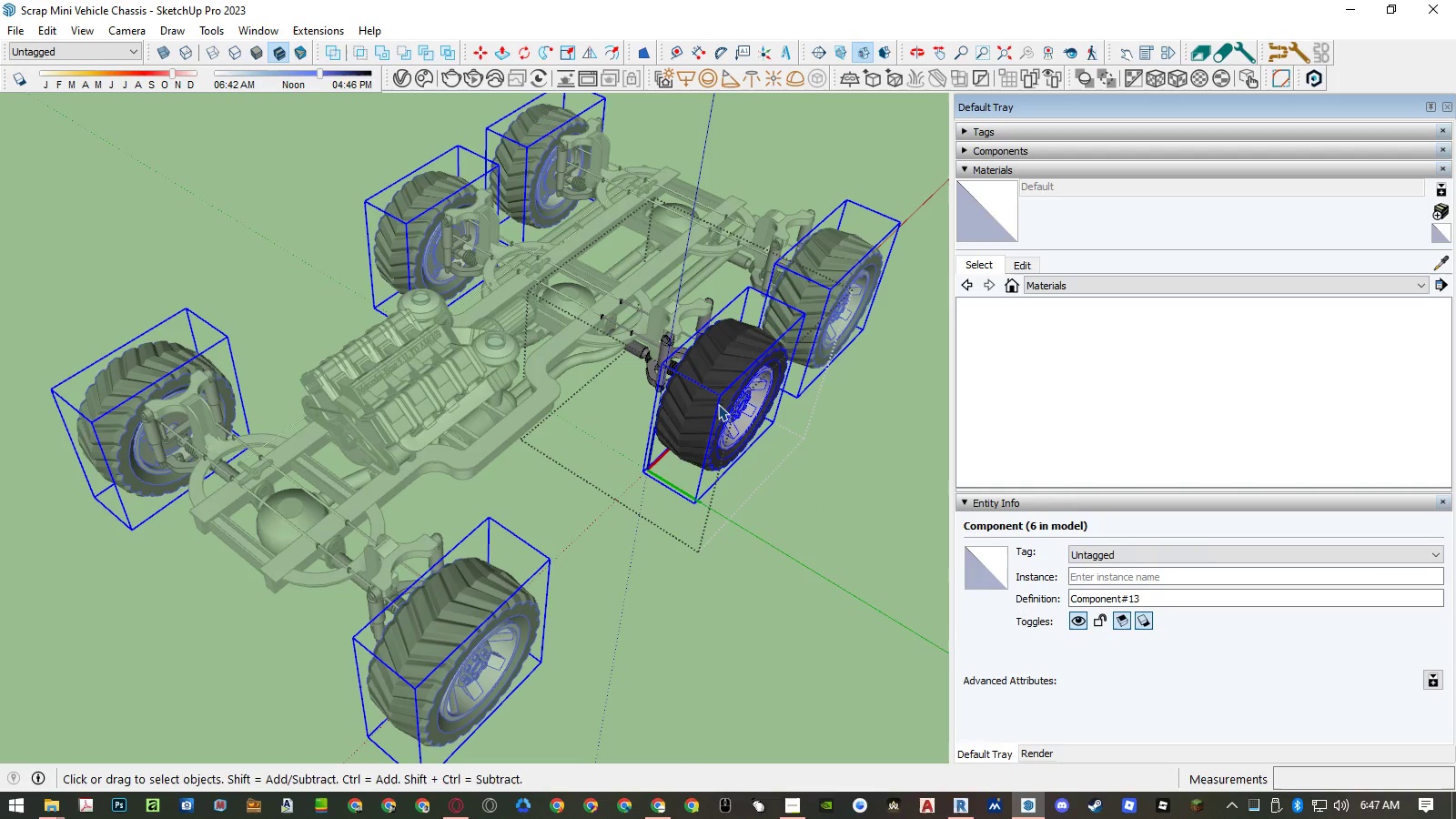 
key(Delete)
 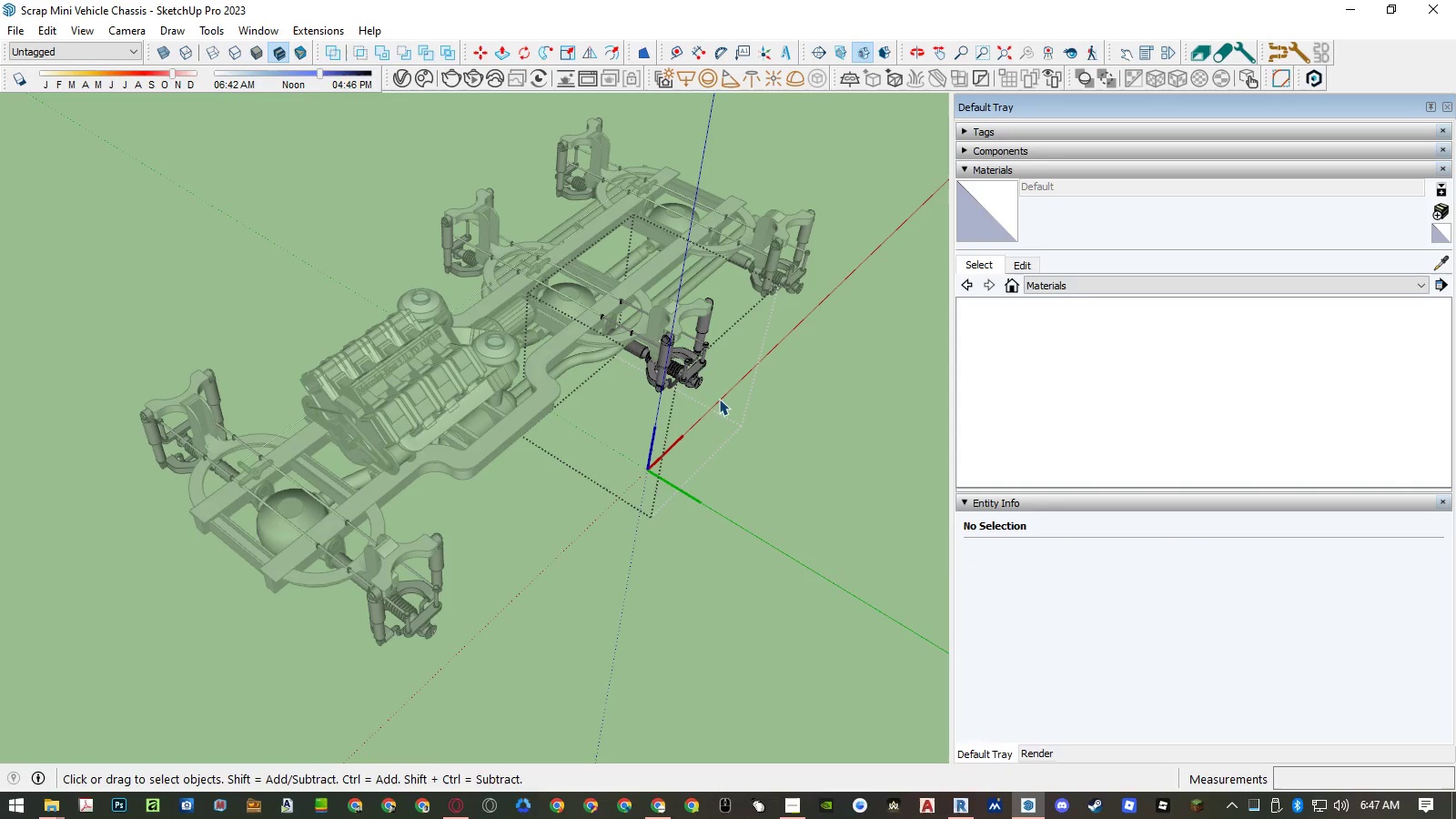 
key(Control+ControlLeft)
 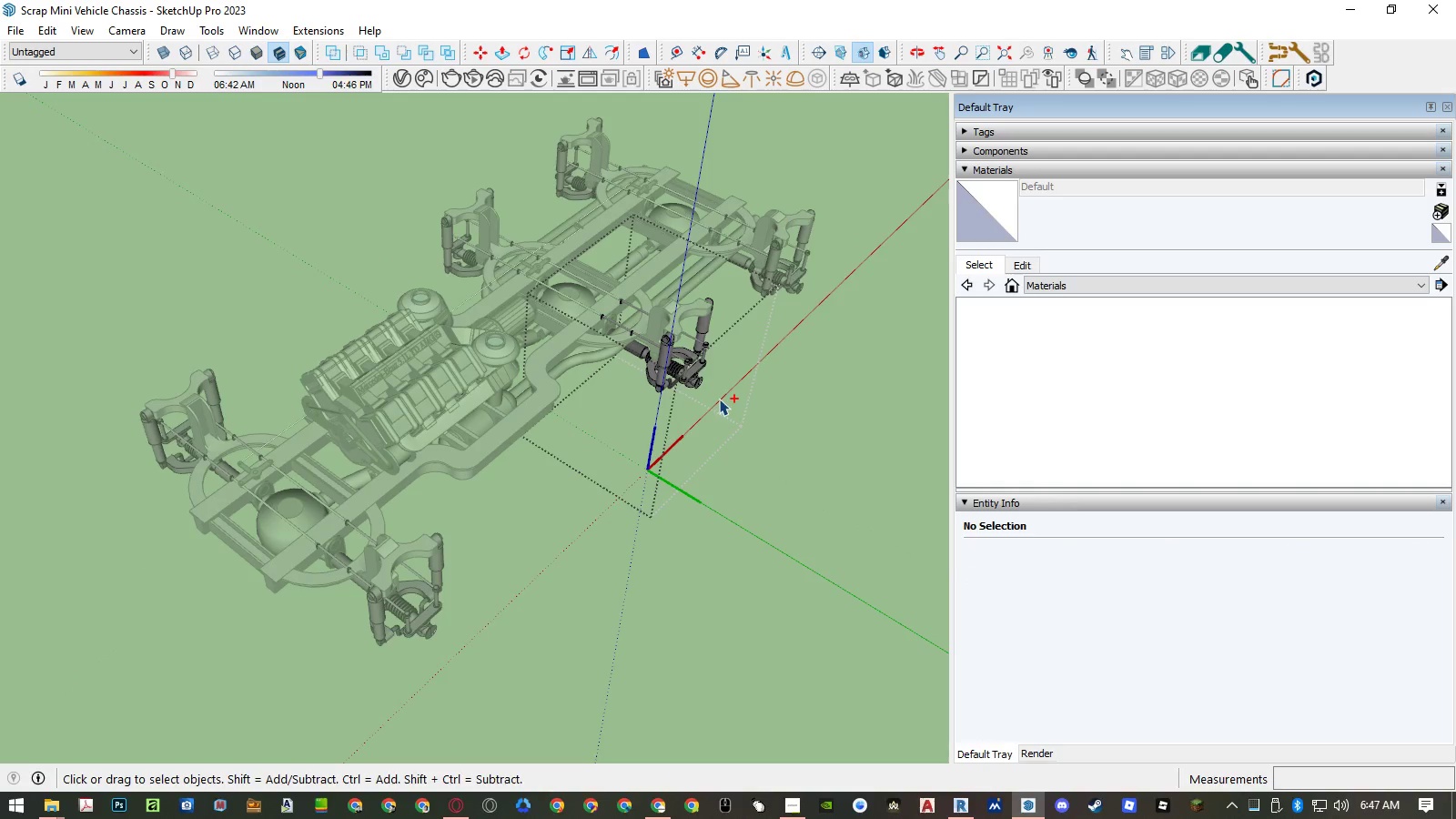 
key(Control+Z)
 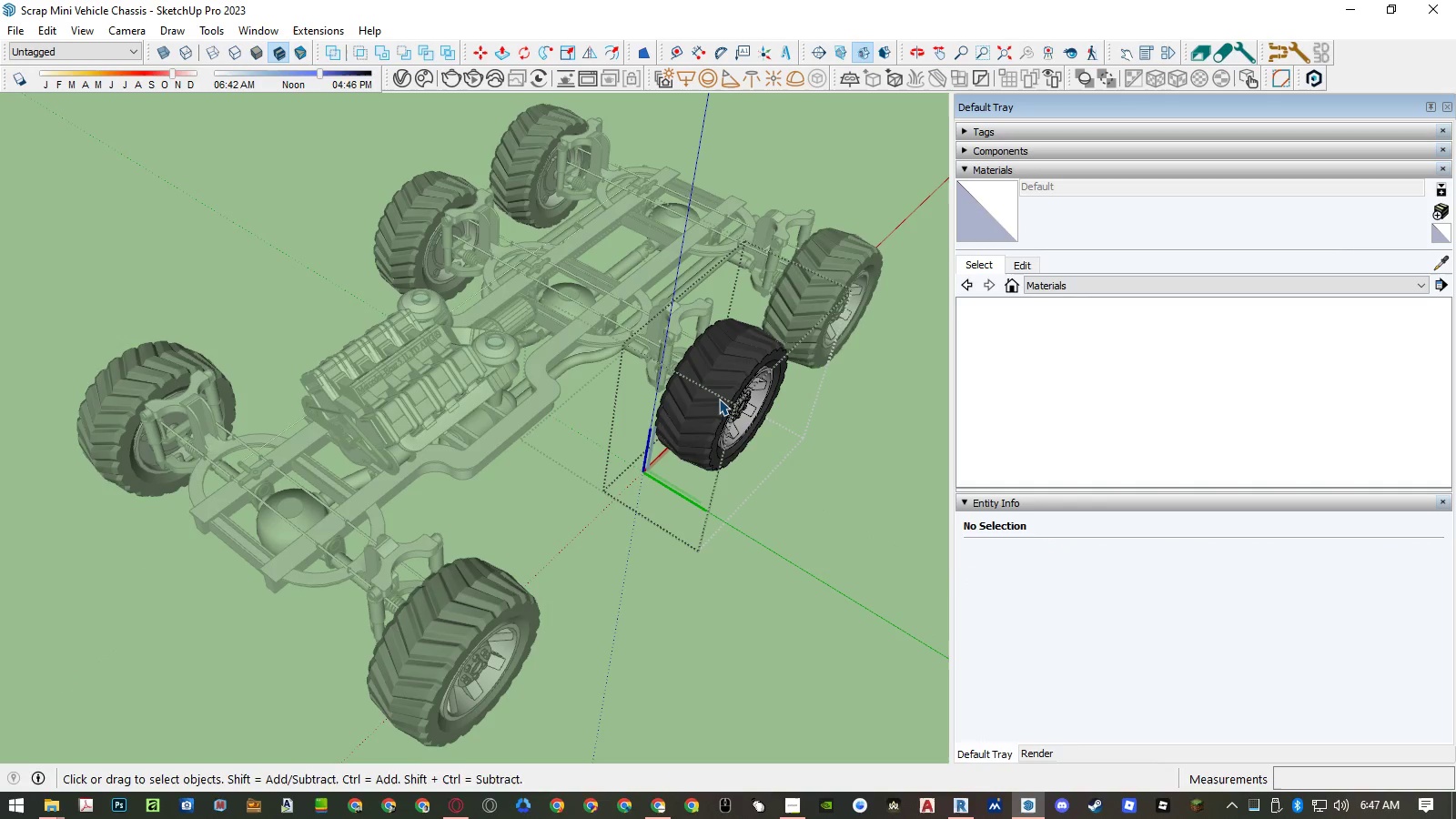 
double_click([719, 399])
 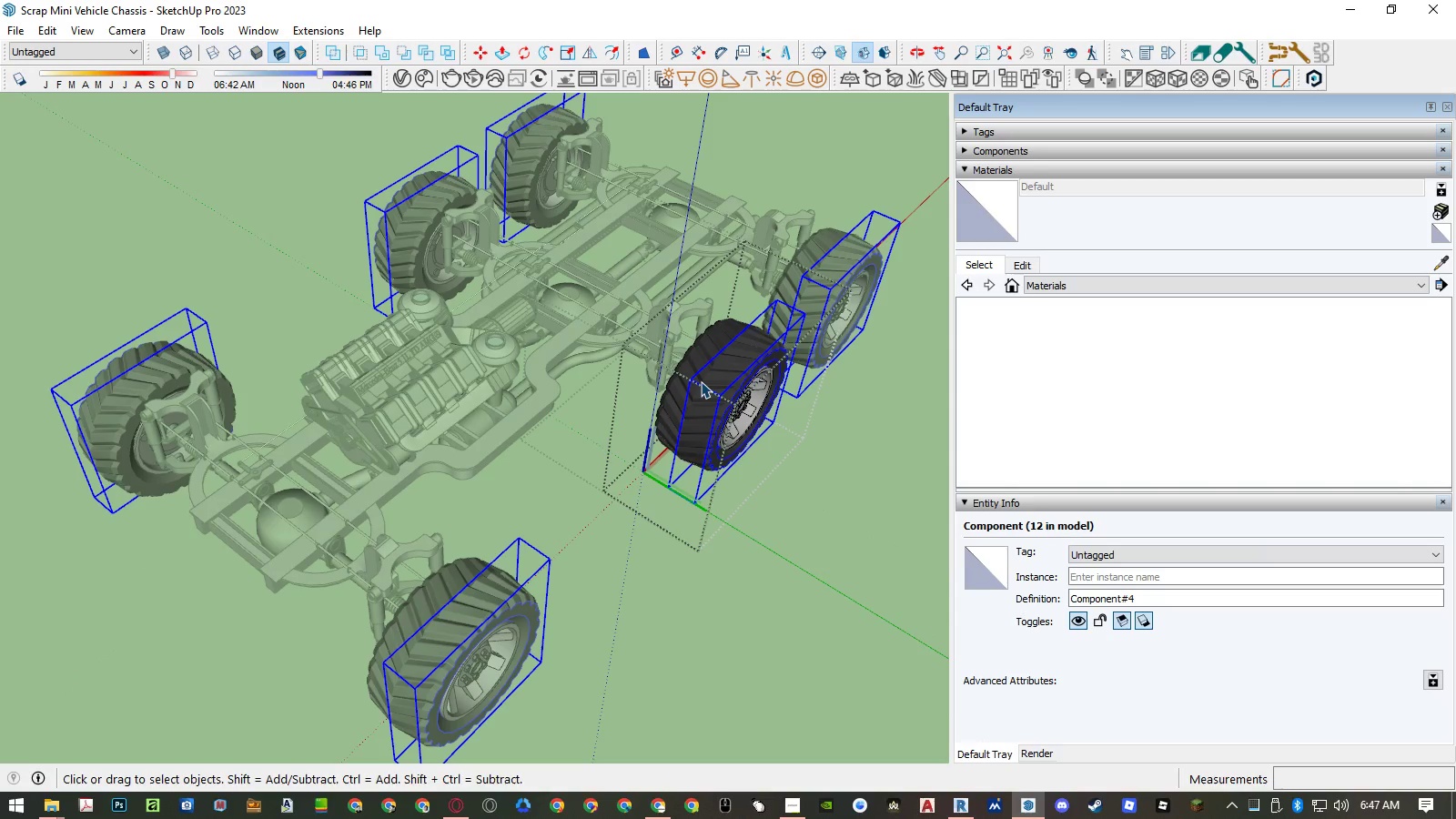 
left_click([704, 381])
 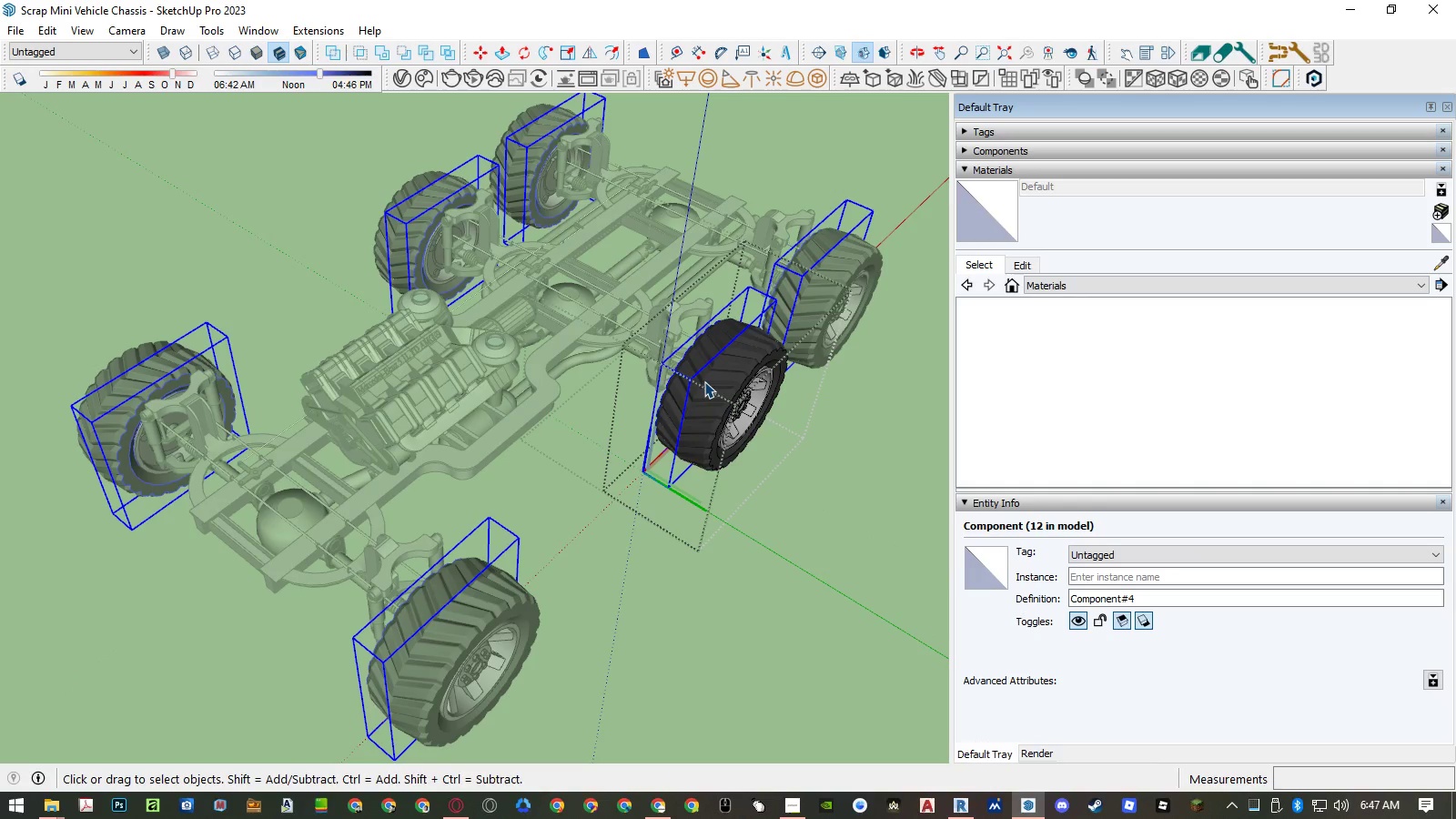 
key(Delete)
 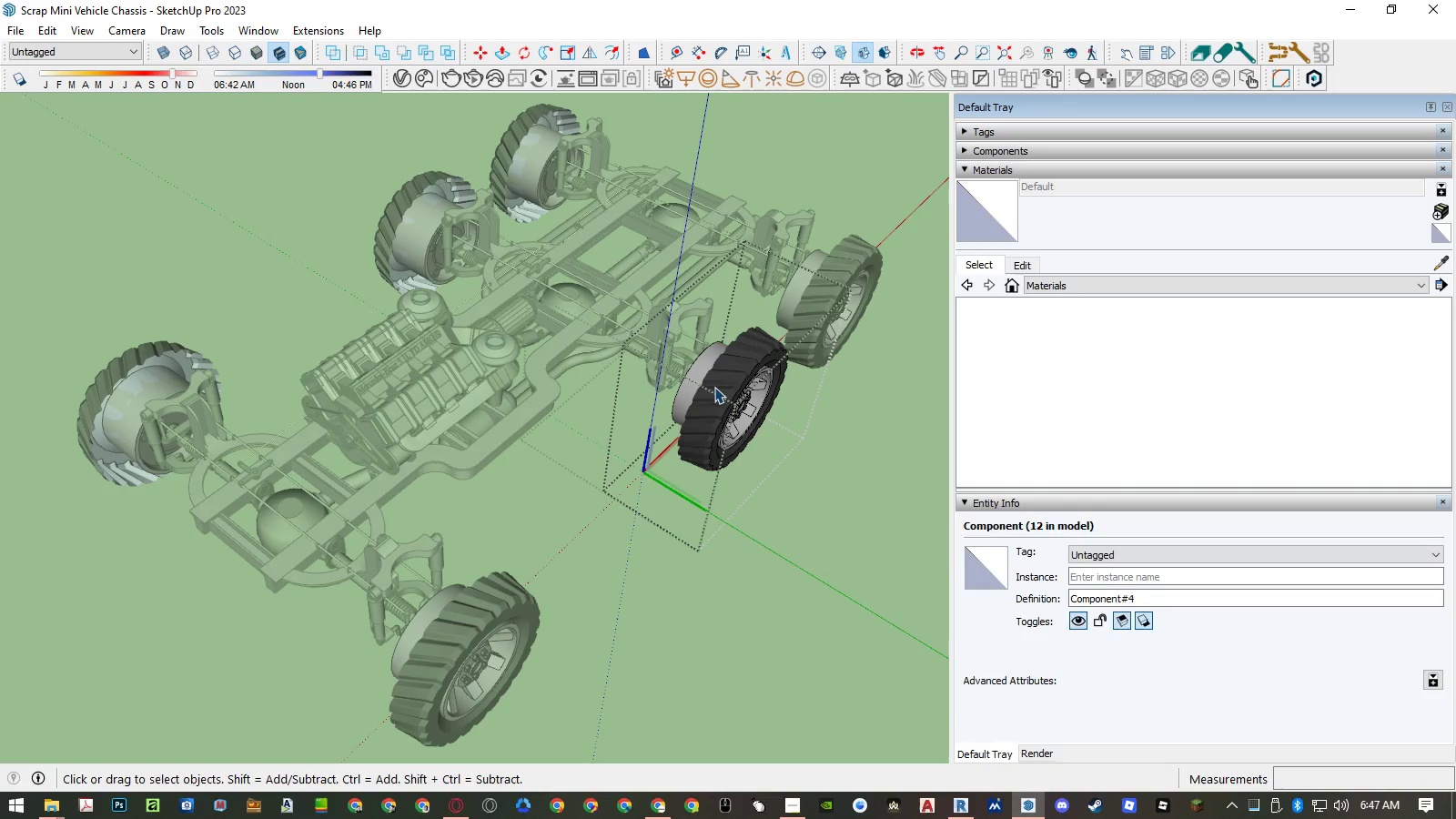 
left_click([714, 387])
 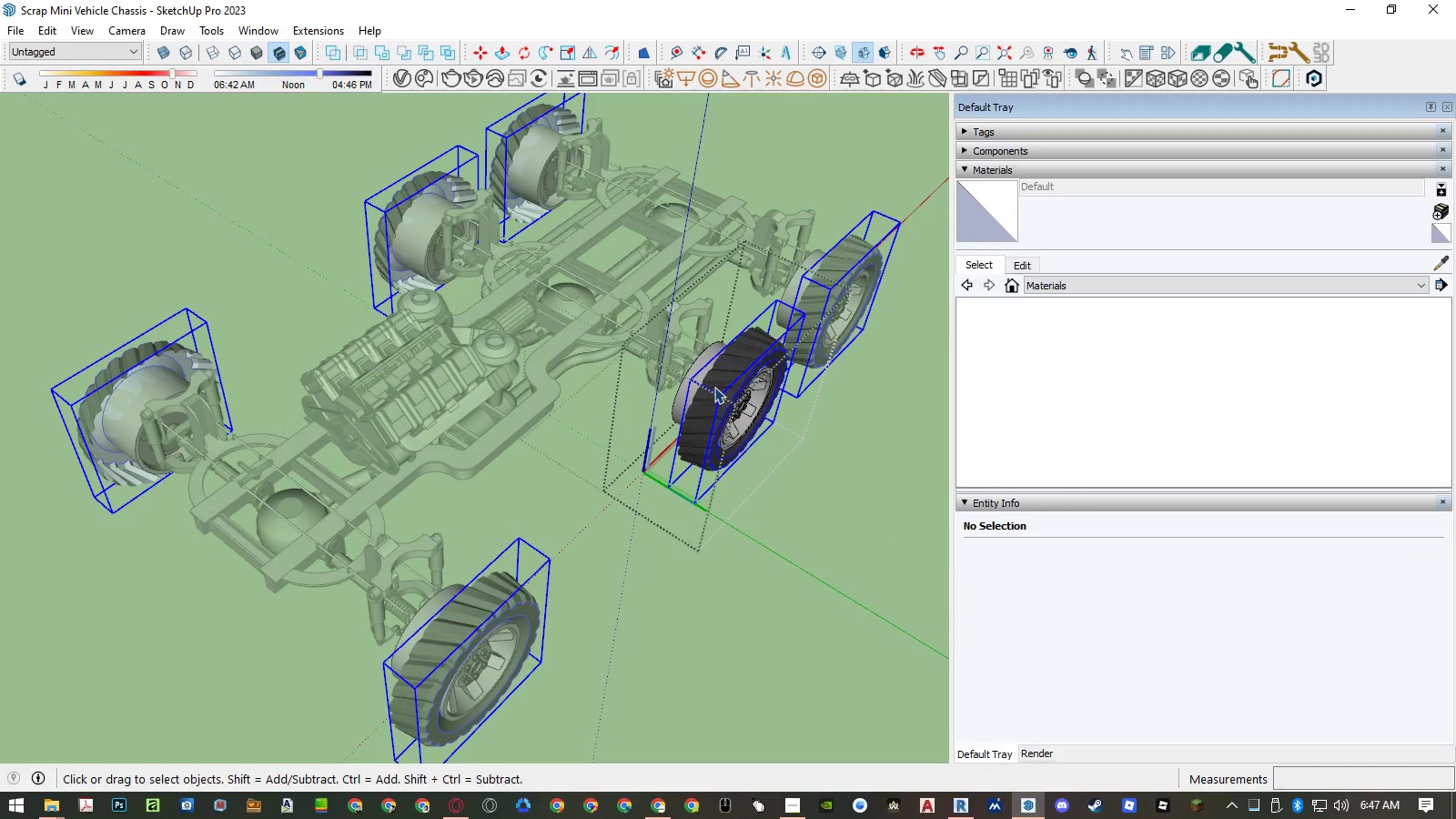 
key(Delete)
 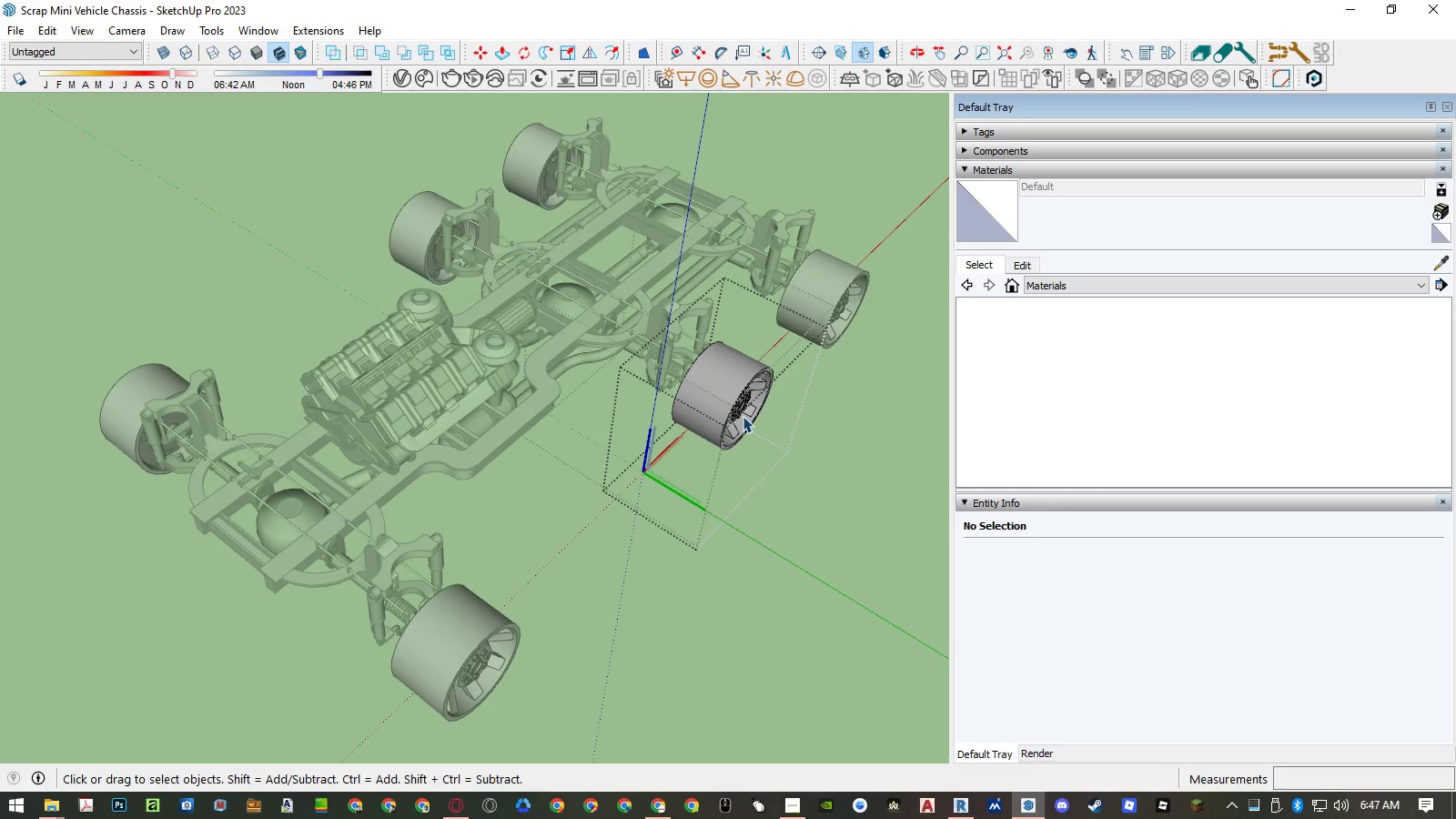 
scroll: coordinate [752, 404], scroll_direction: up, amount: 3.0
 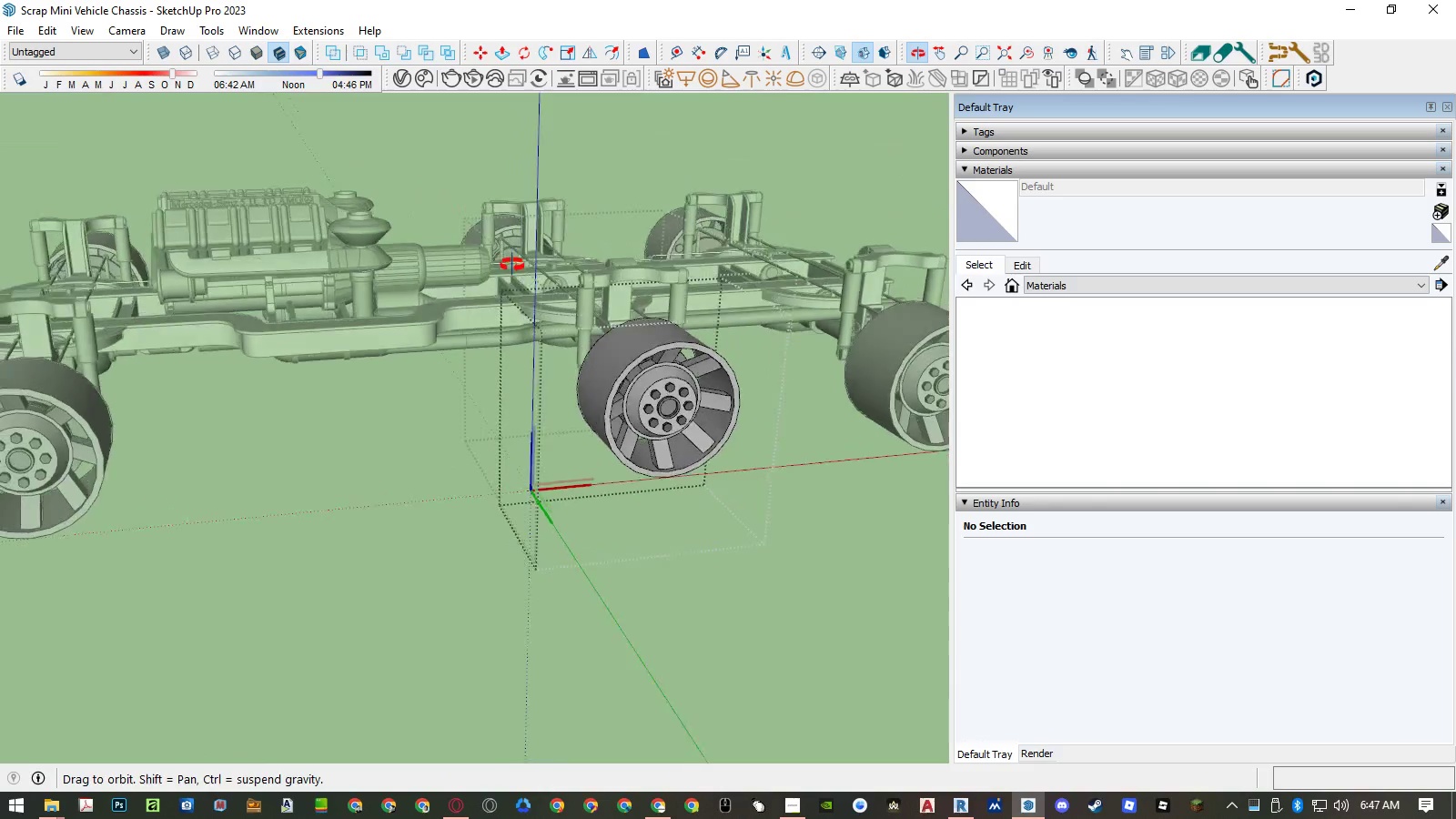 
wait(5.81)
 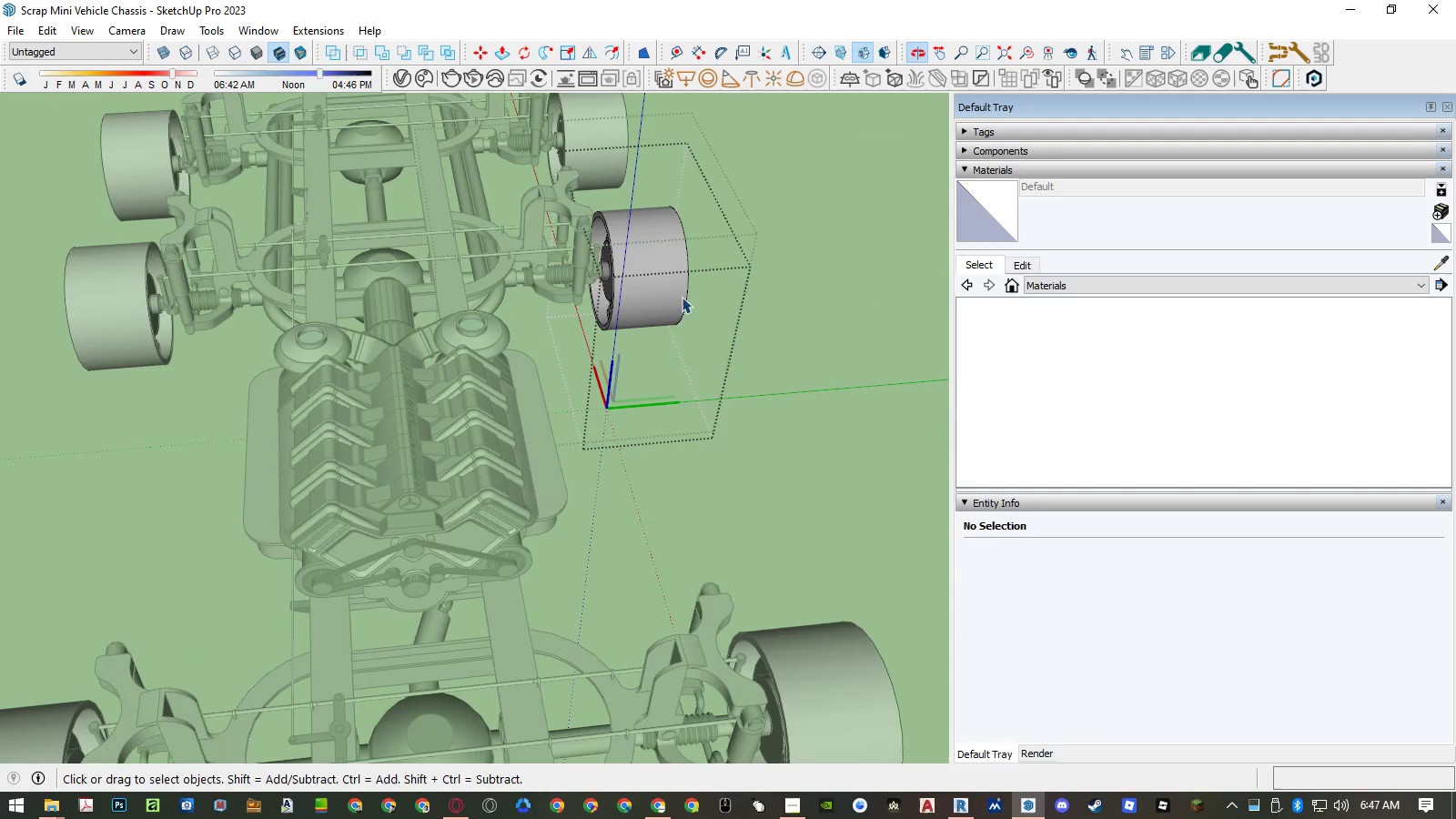 
left_click([652, 284])
 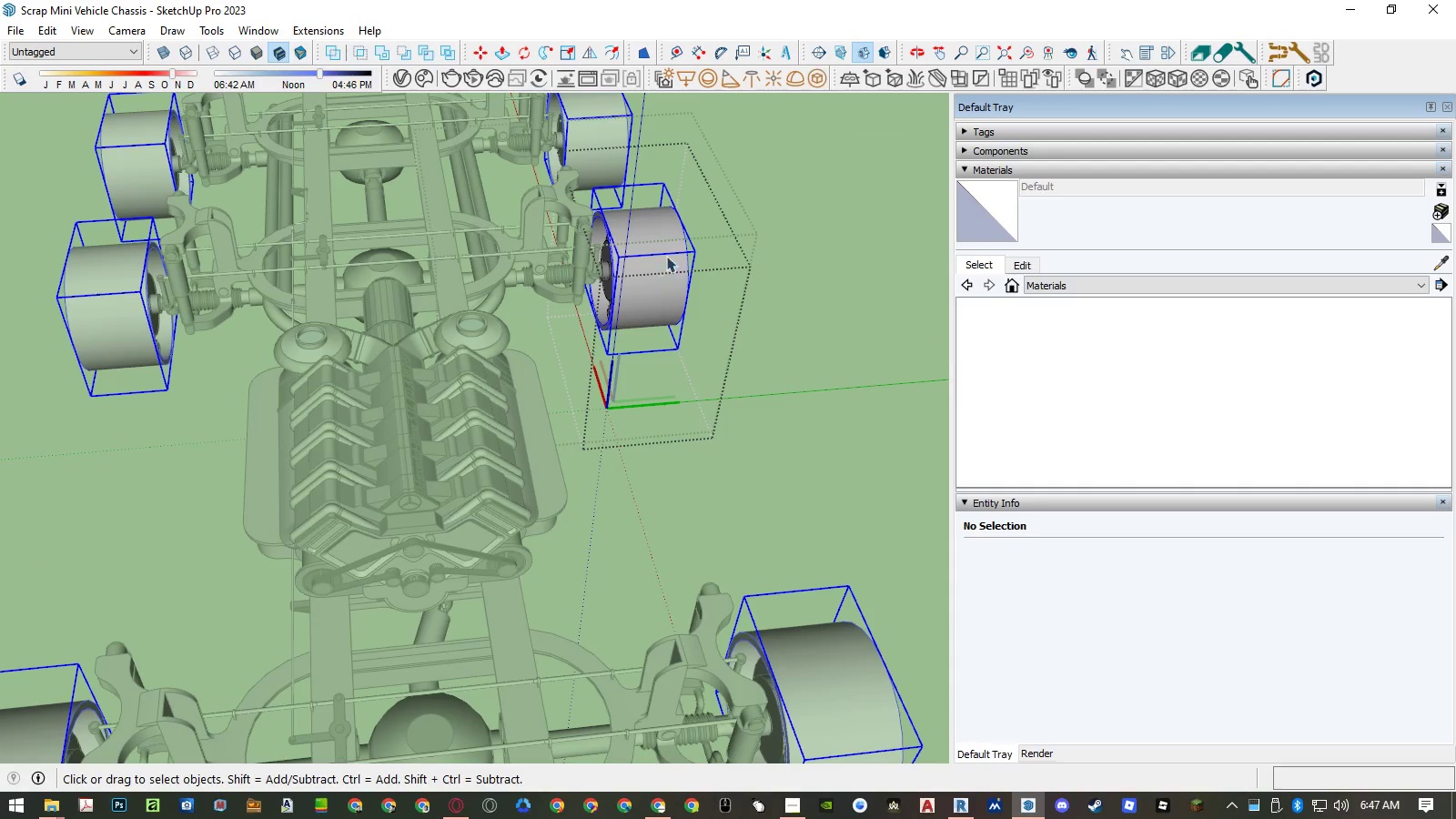 
scroll: coordinate [666, 244], scroll_direction: up, amount: 4.0
 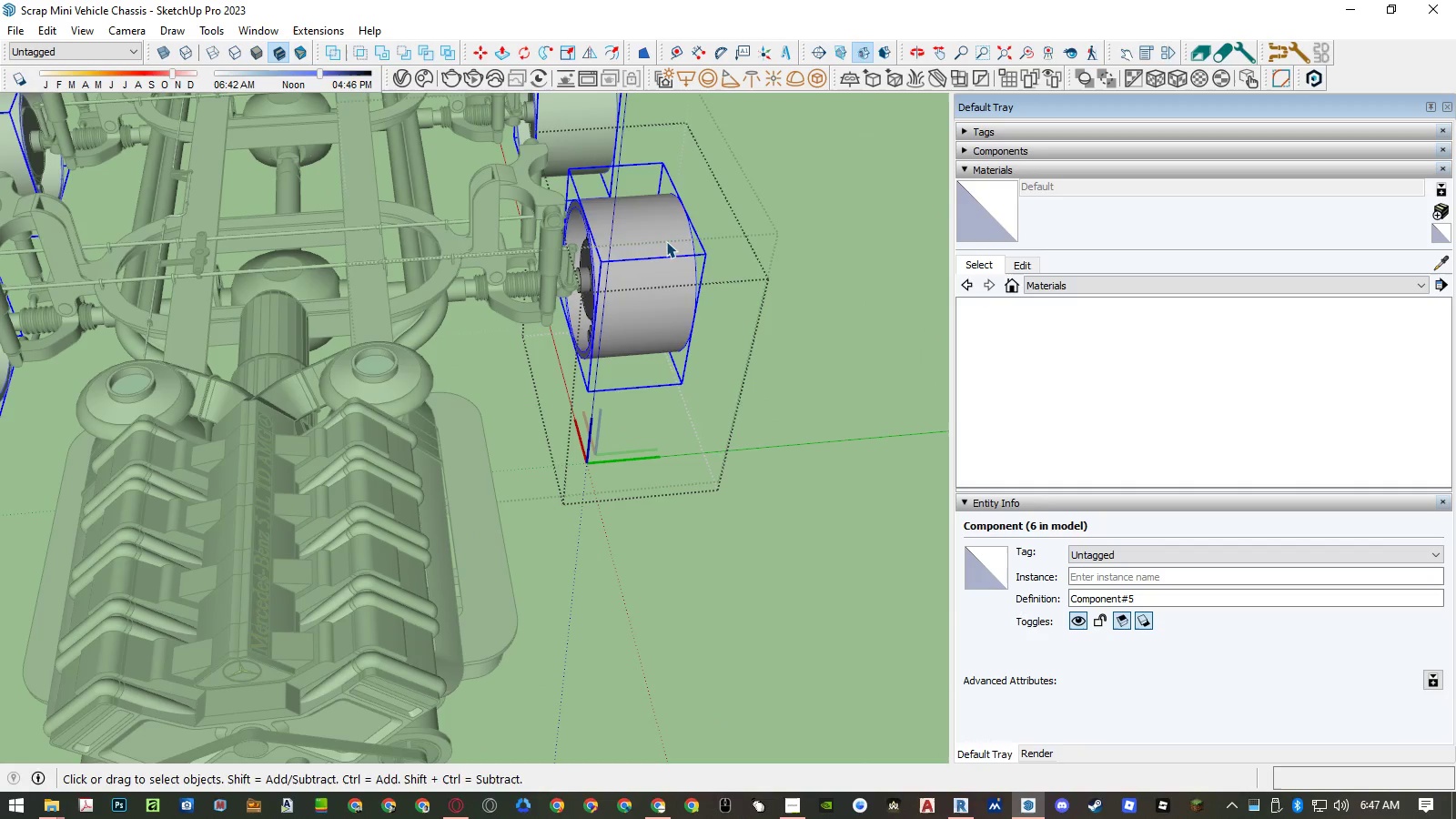 
key(Delete)
 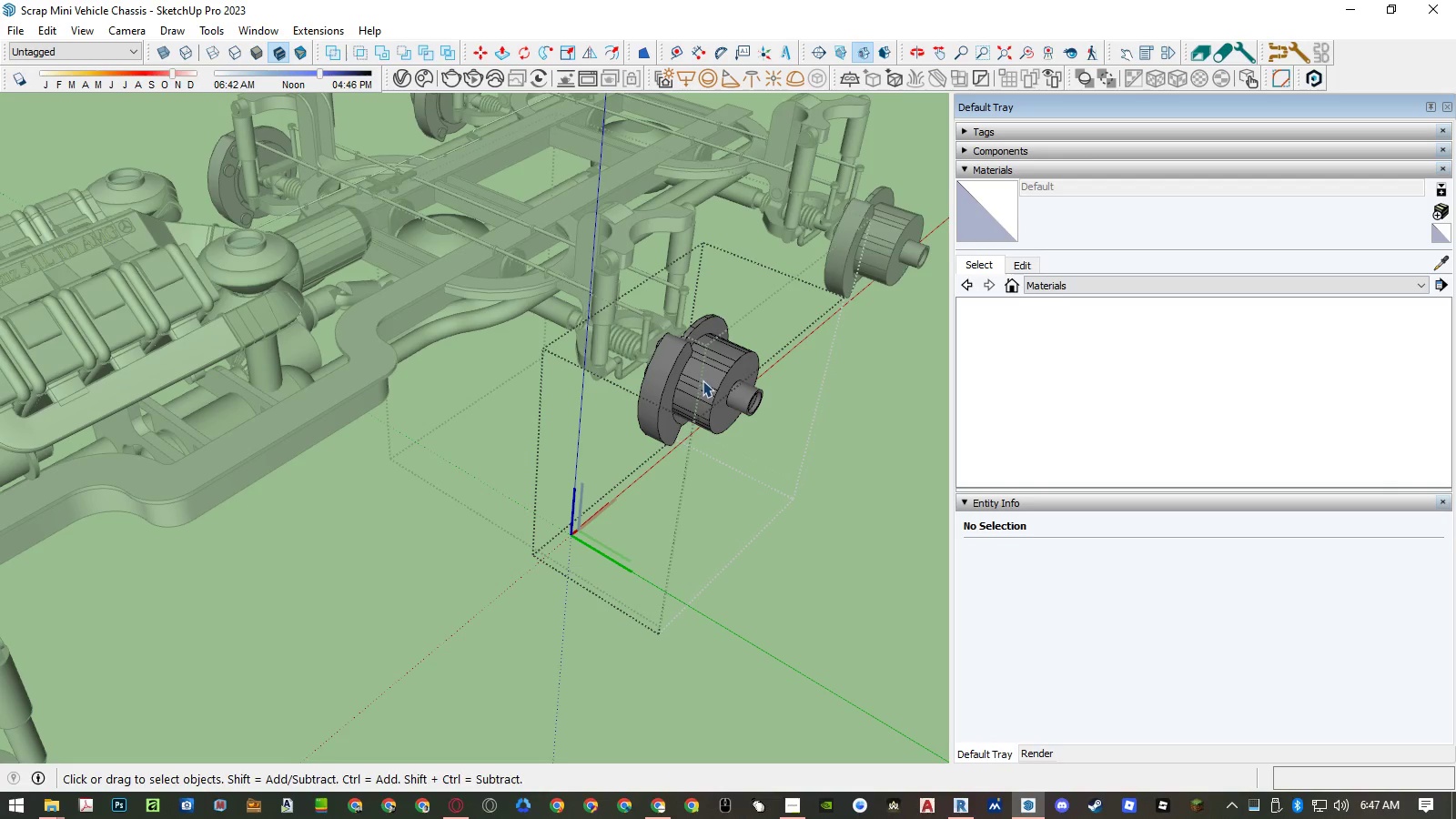 
scroll: coordinate [750, 375], scroll_direction: up, amount: 1.0
 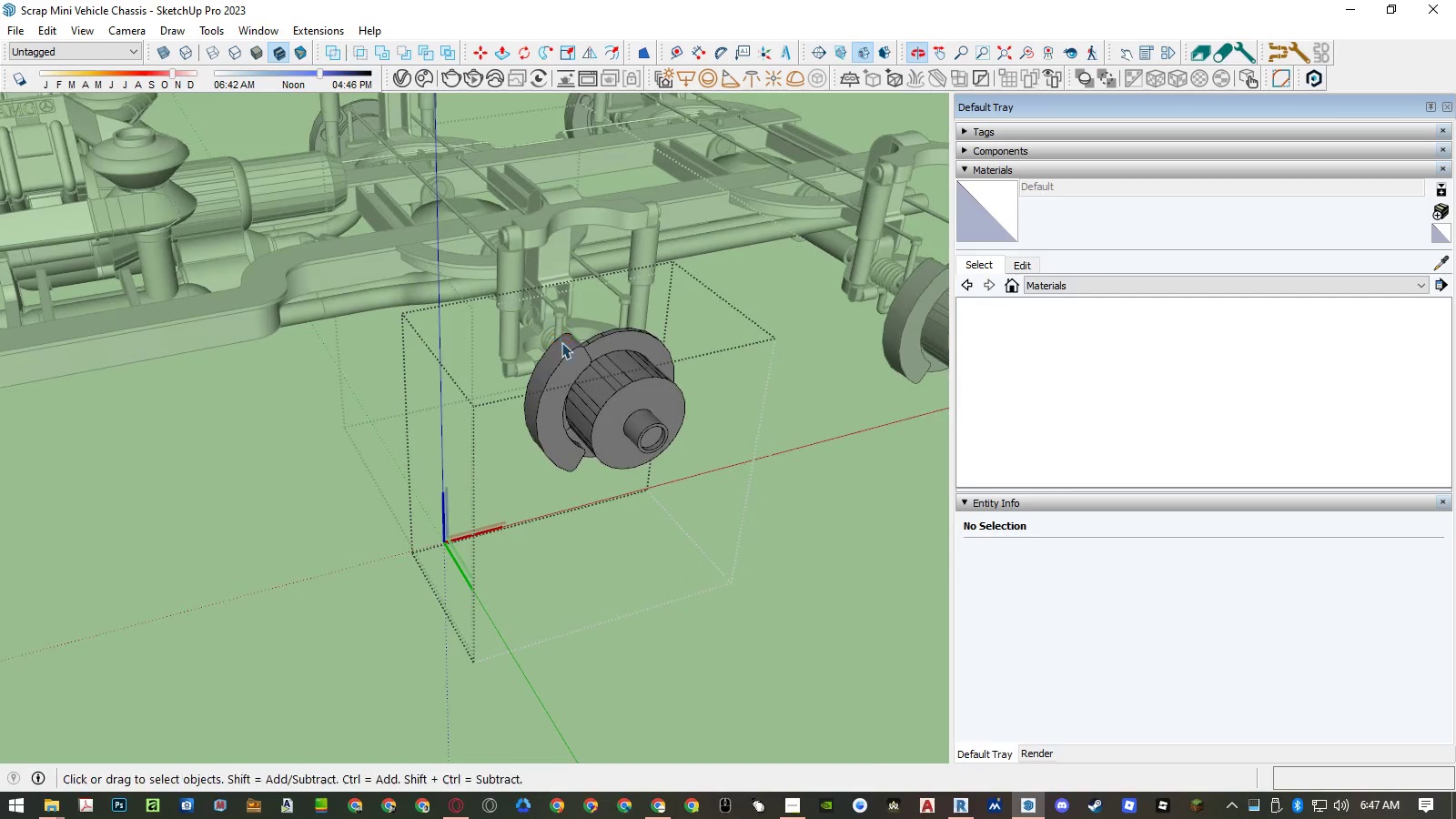 
left_click([634, 385])
 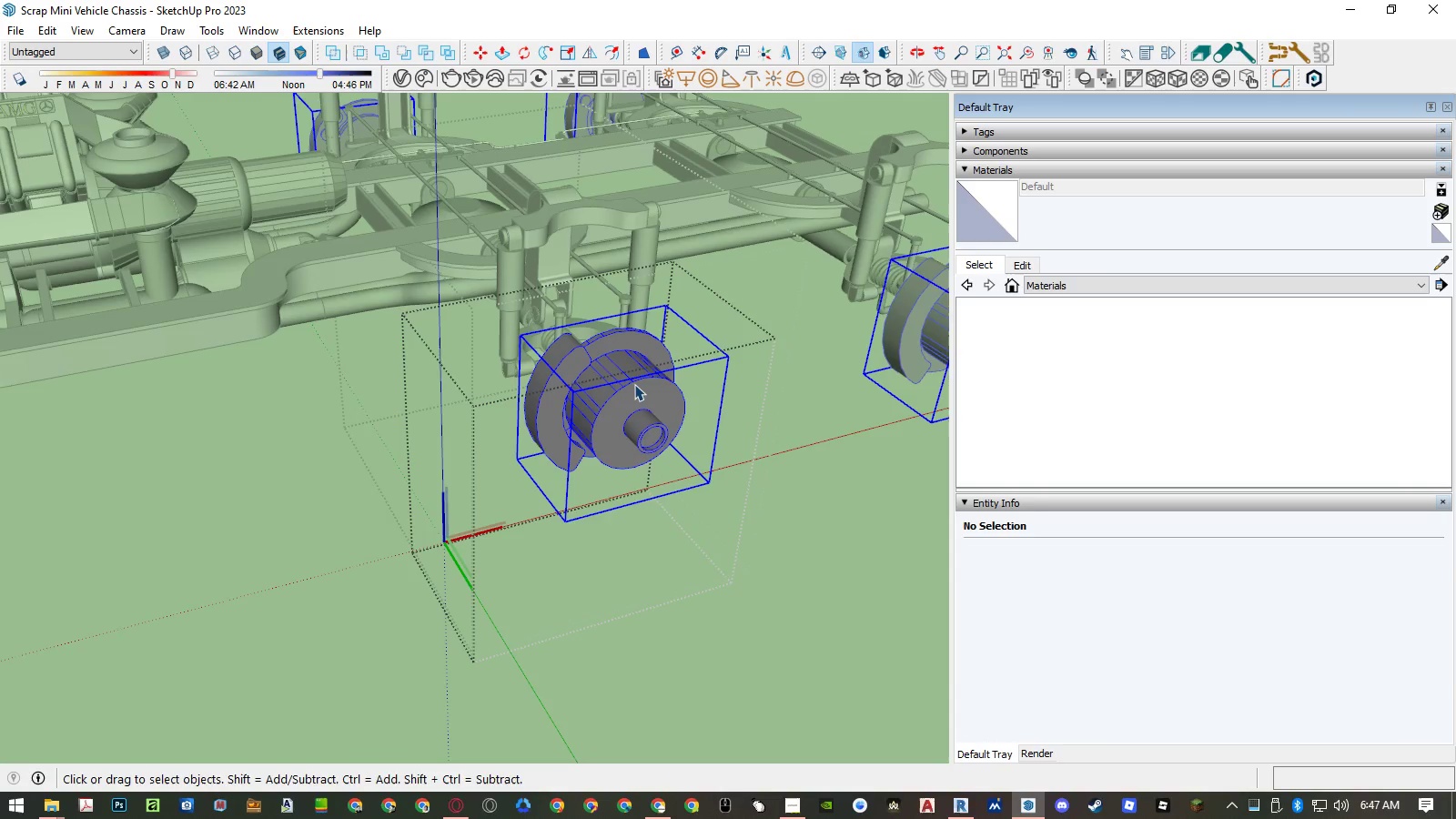 
scroll: coordinate [633, 383], scroll_direction: down, amount: 5.0
 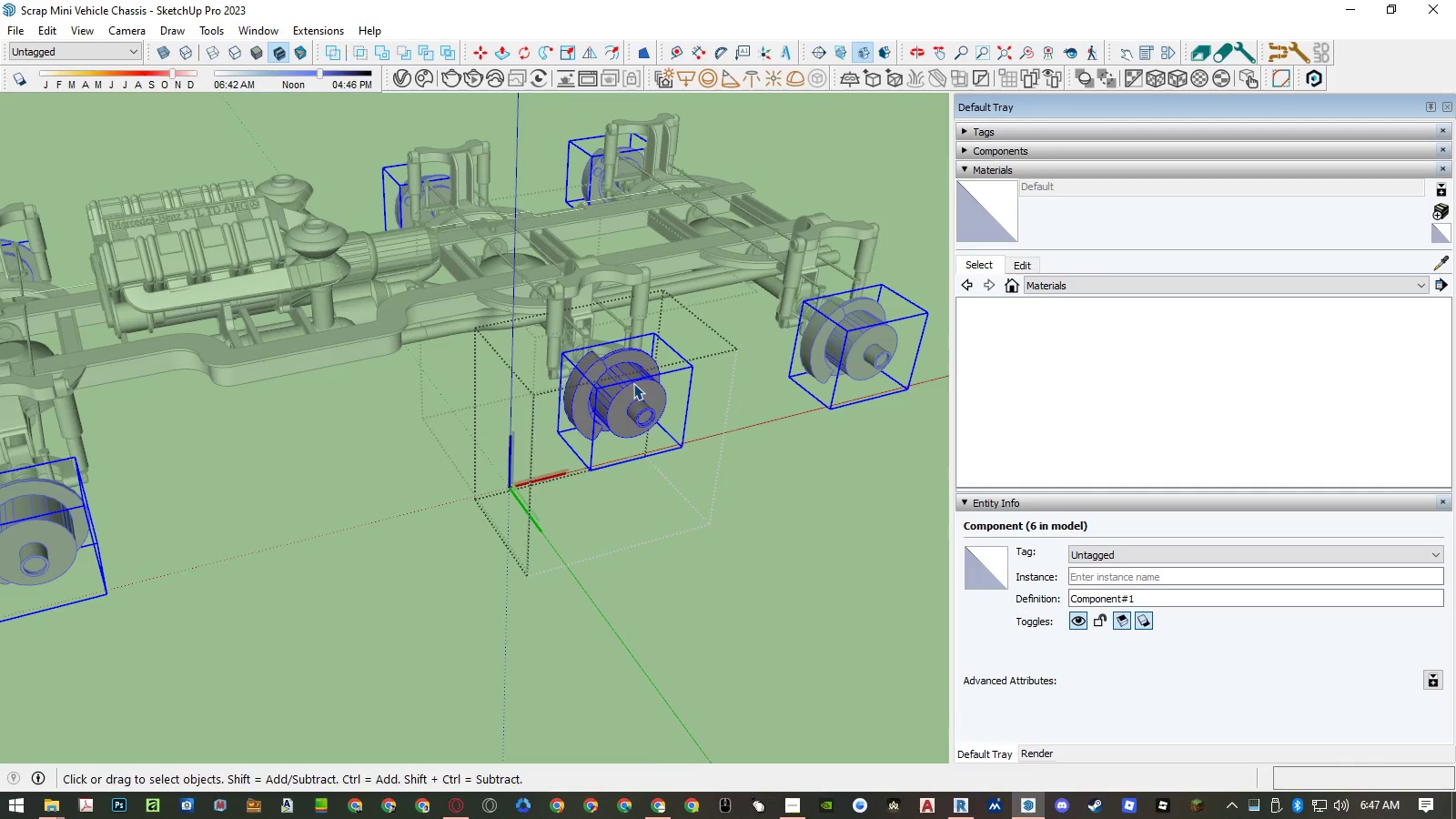 
left_click([632, 382])
 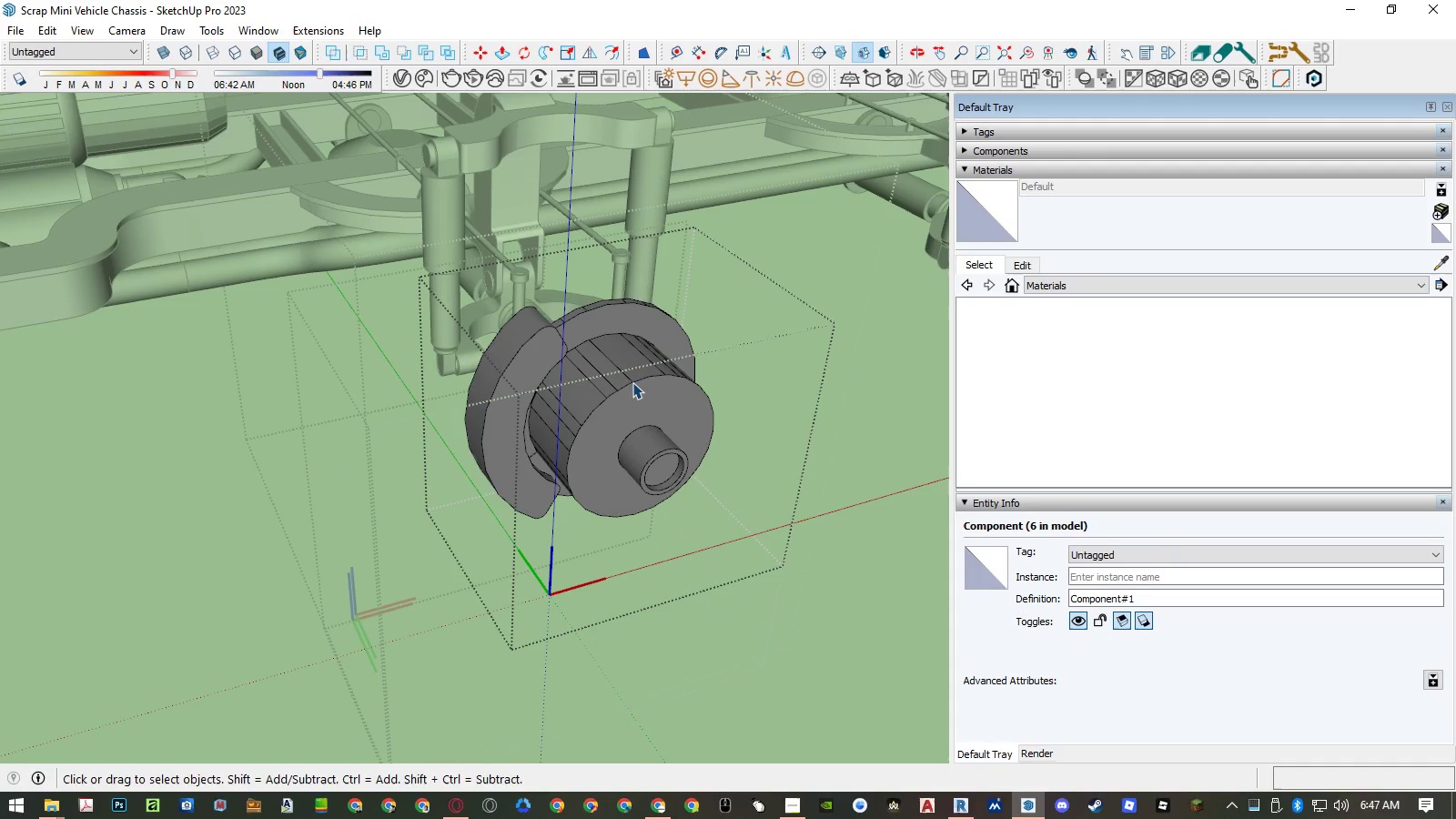 
scroll: coordinate [633, 382], scroll_direction: up, amount: 9.0
 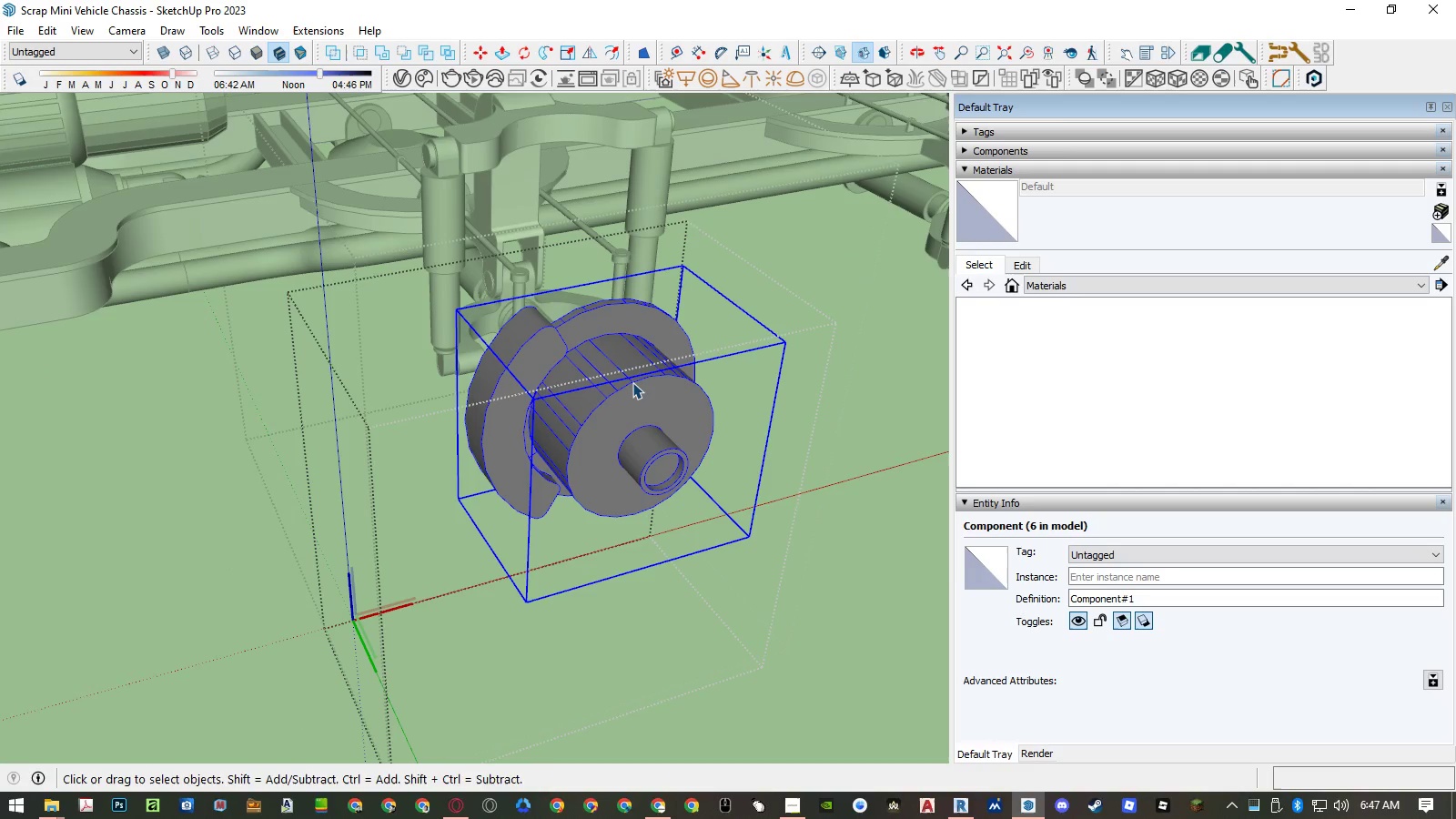 
double_click([632, 382])
 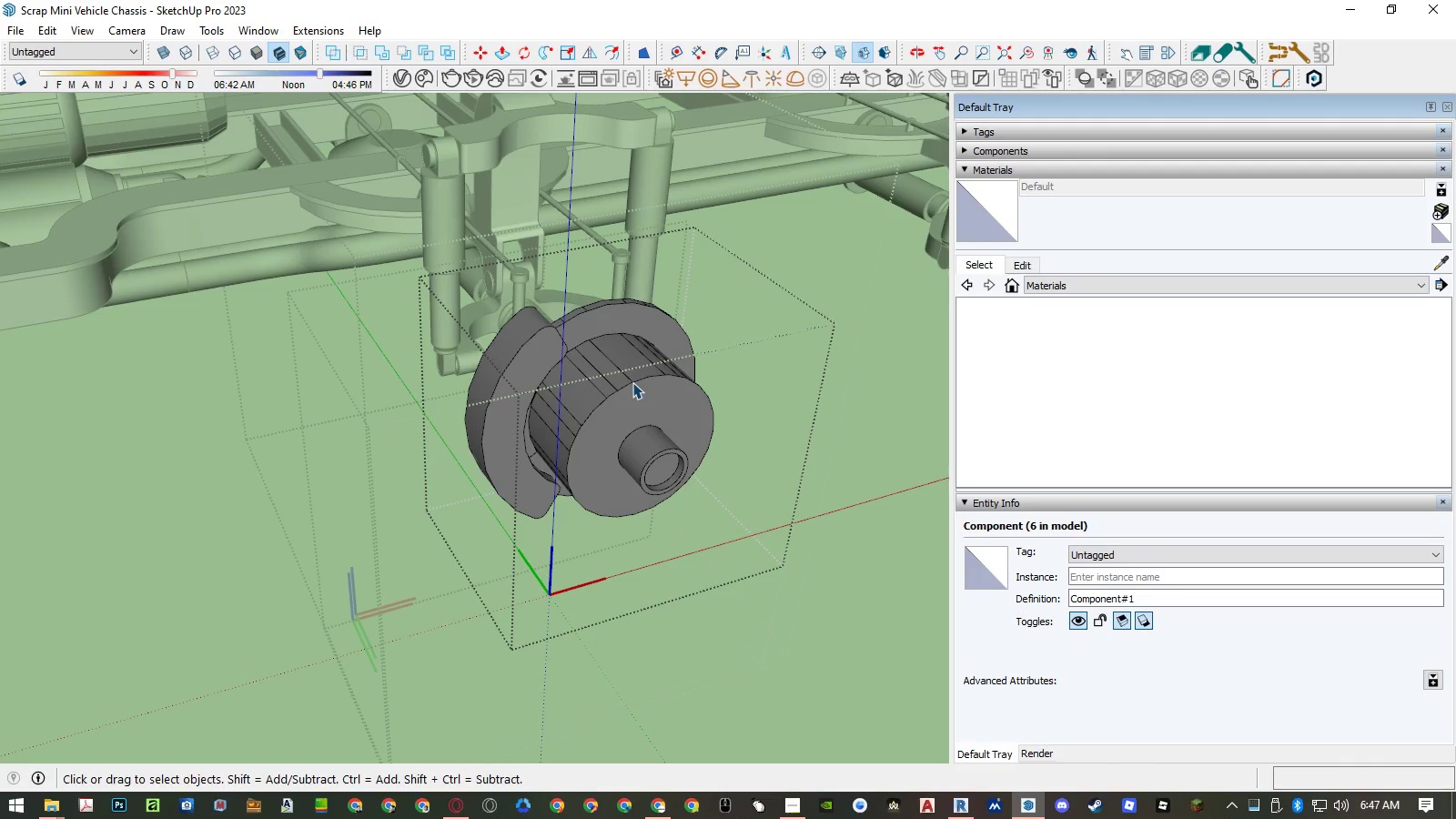 
triple_click([632, 382])
 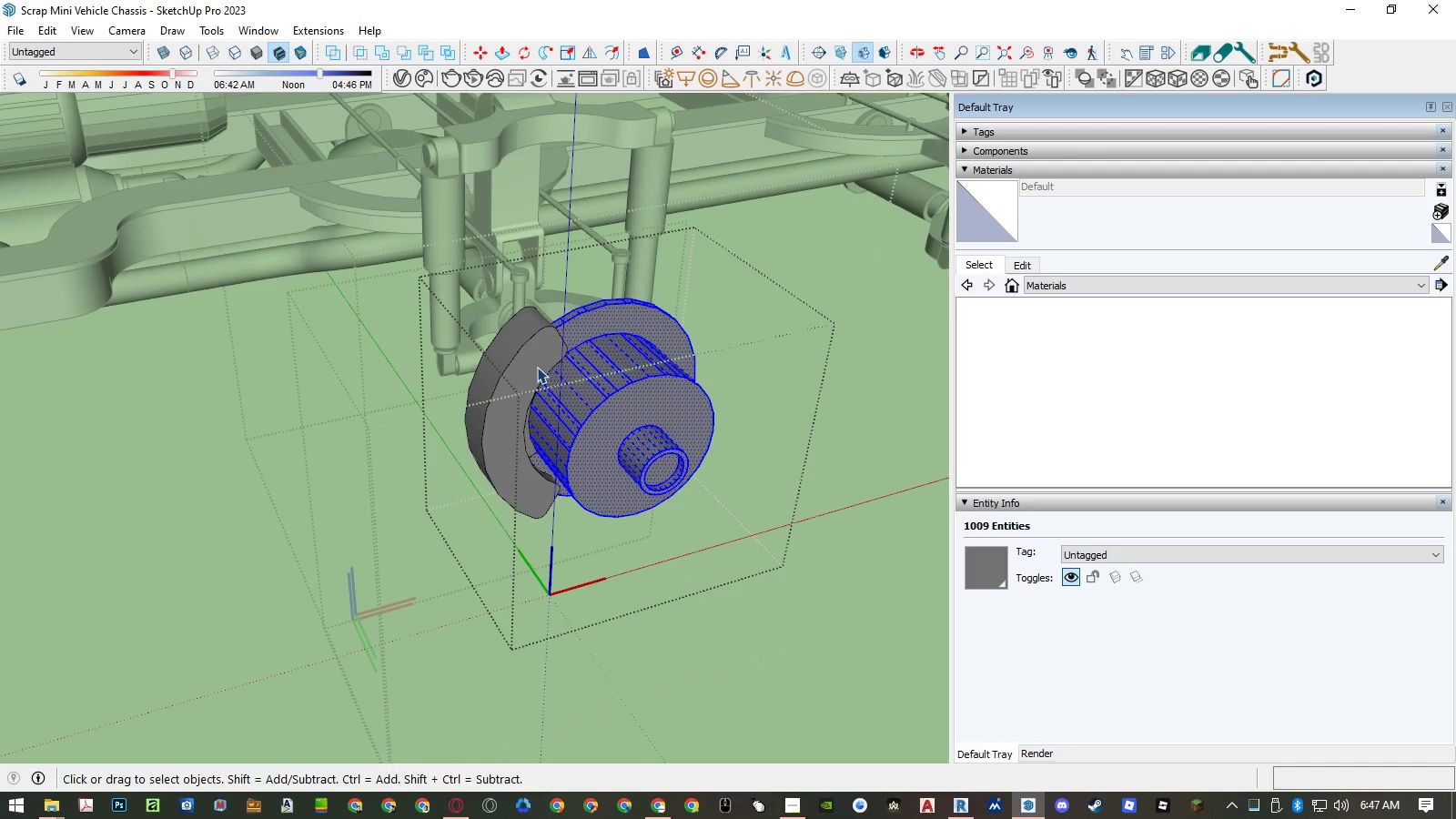 
left_click([536, 365])
 